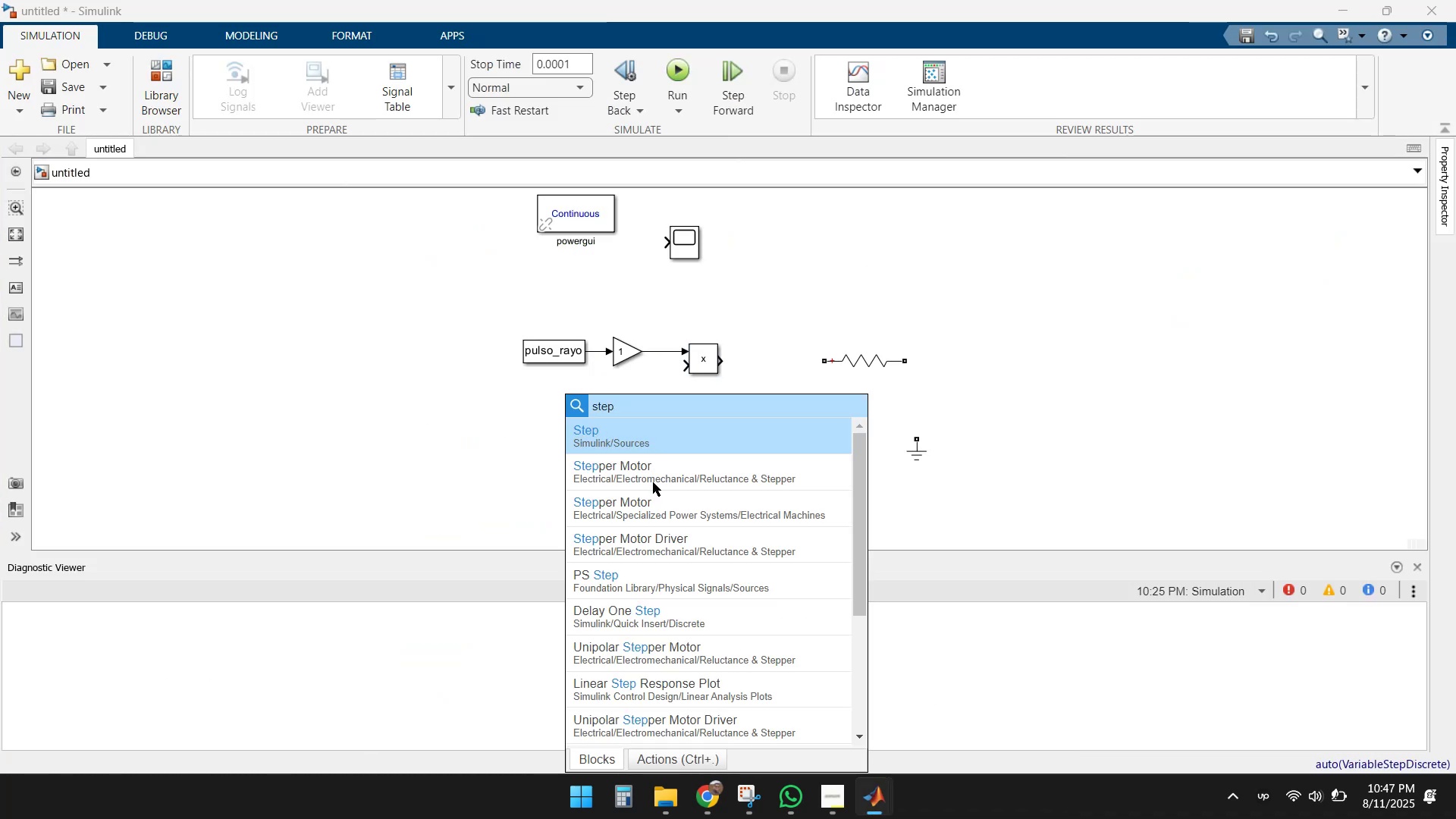 
left_click([637, 434])
 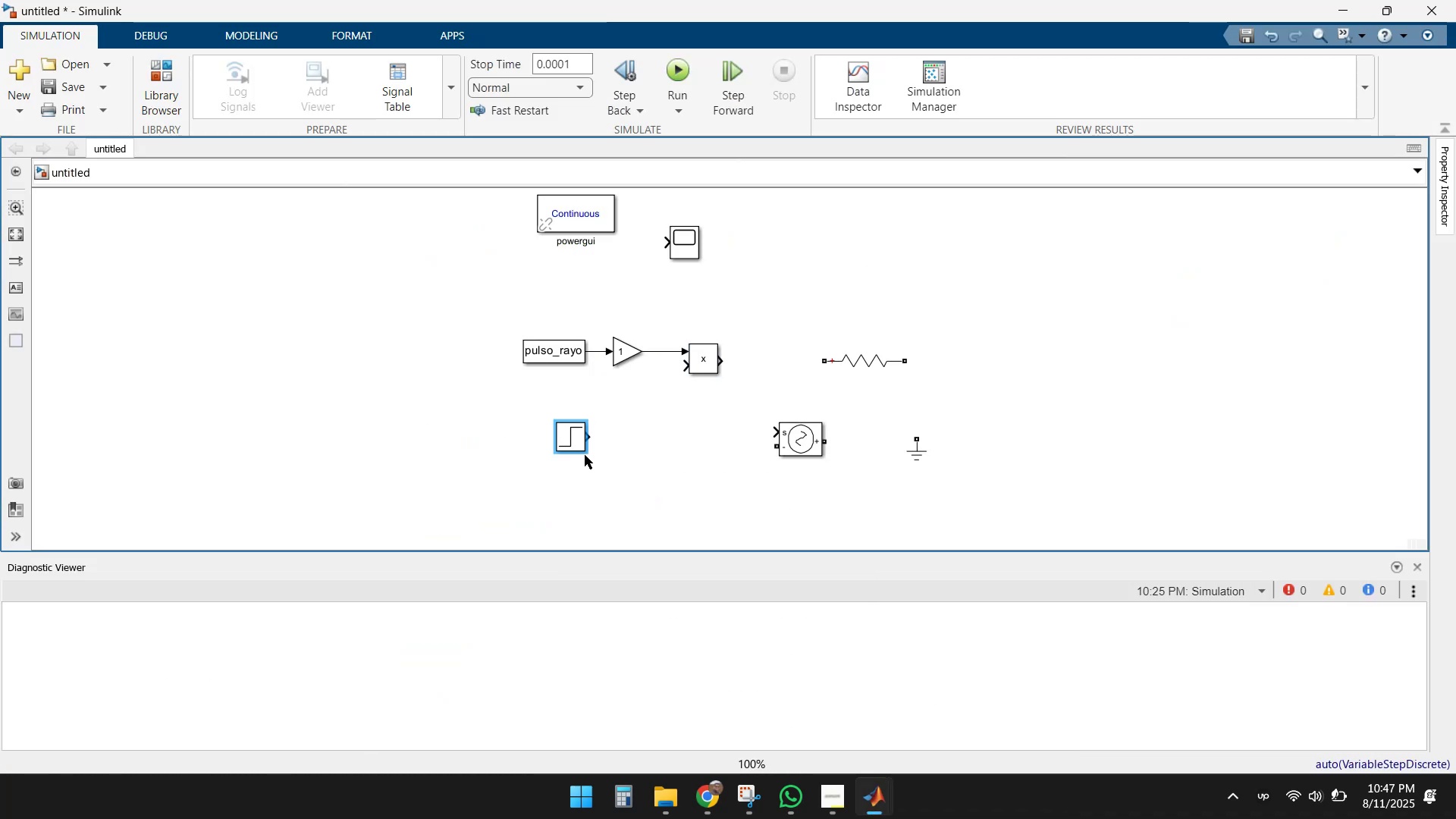 
left_click_drag(start_coordinate=[571, 438], to_coordinate=[621, 410])
 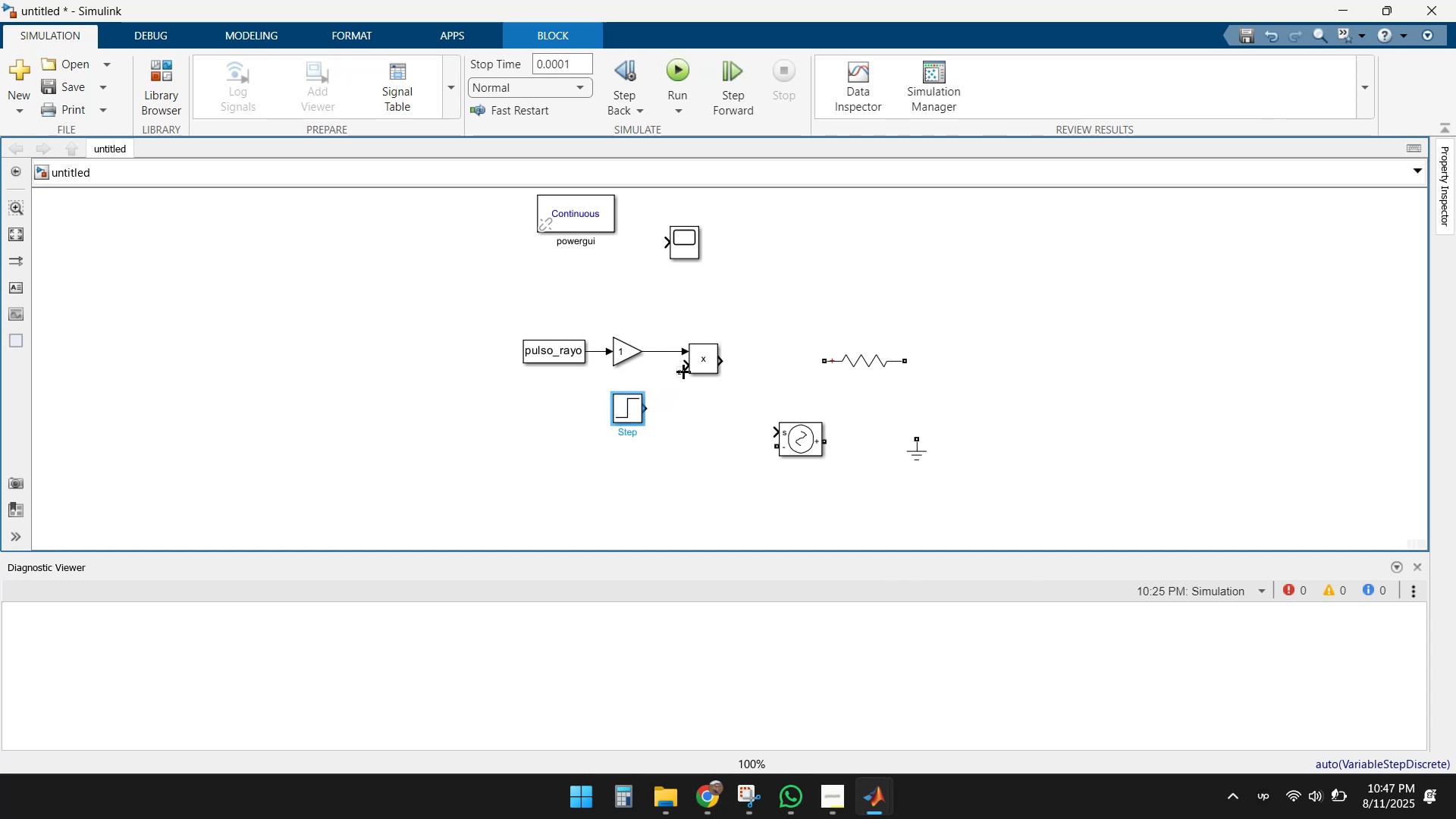 
left_click_drag(start_coordinate=[683, 369], to_coordinate=[647, 411])
 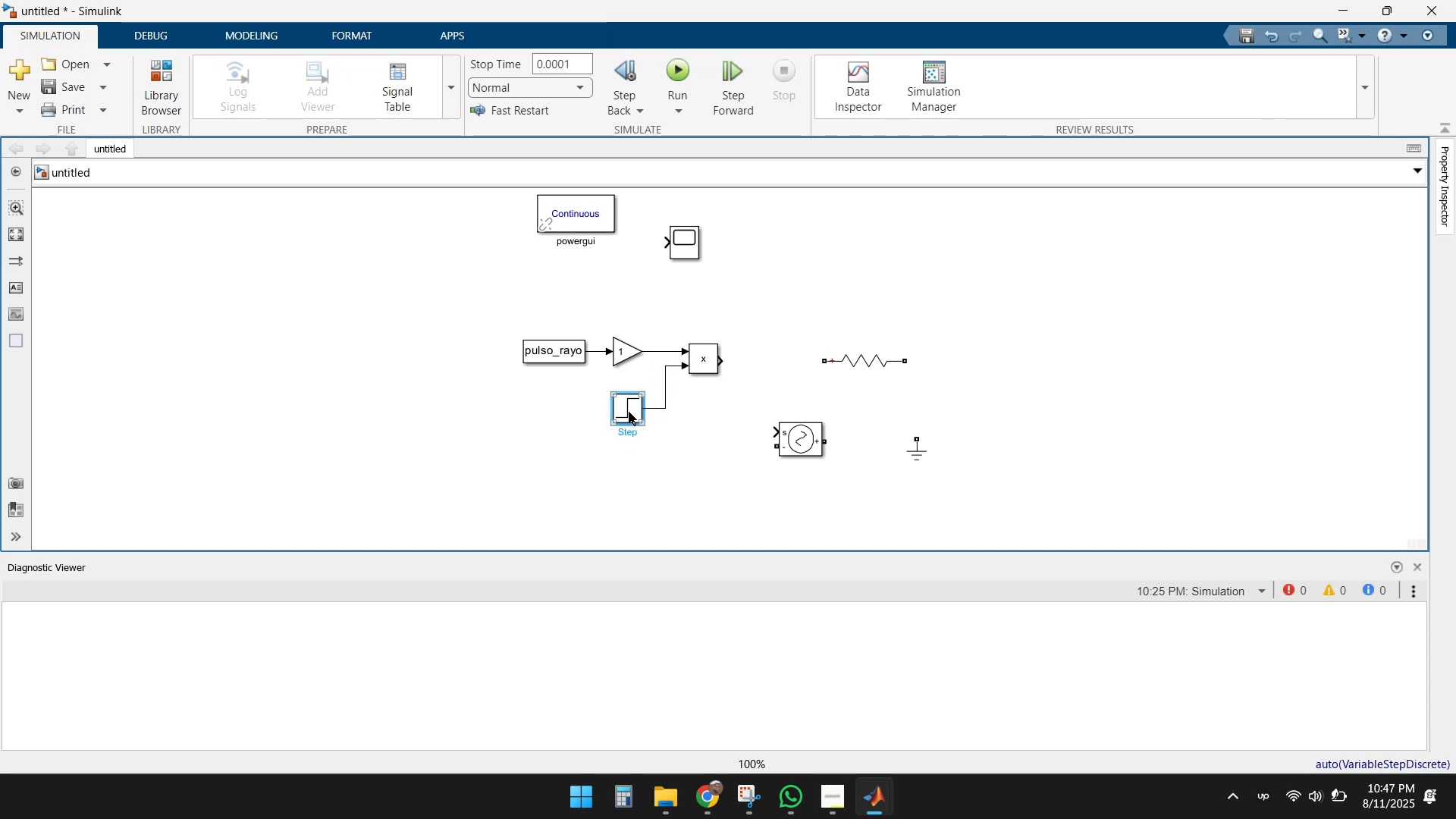 
double_click([629, 412])
 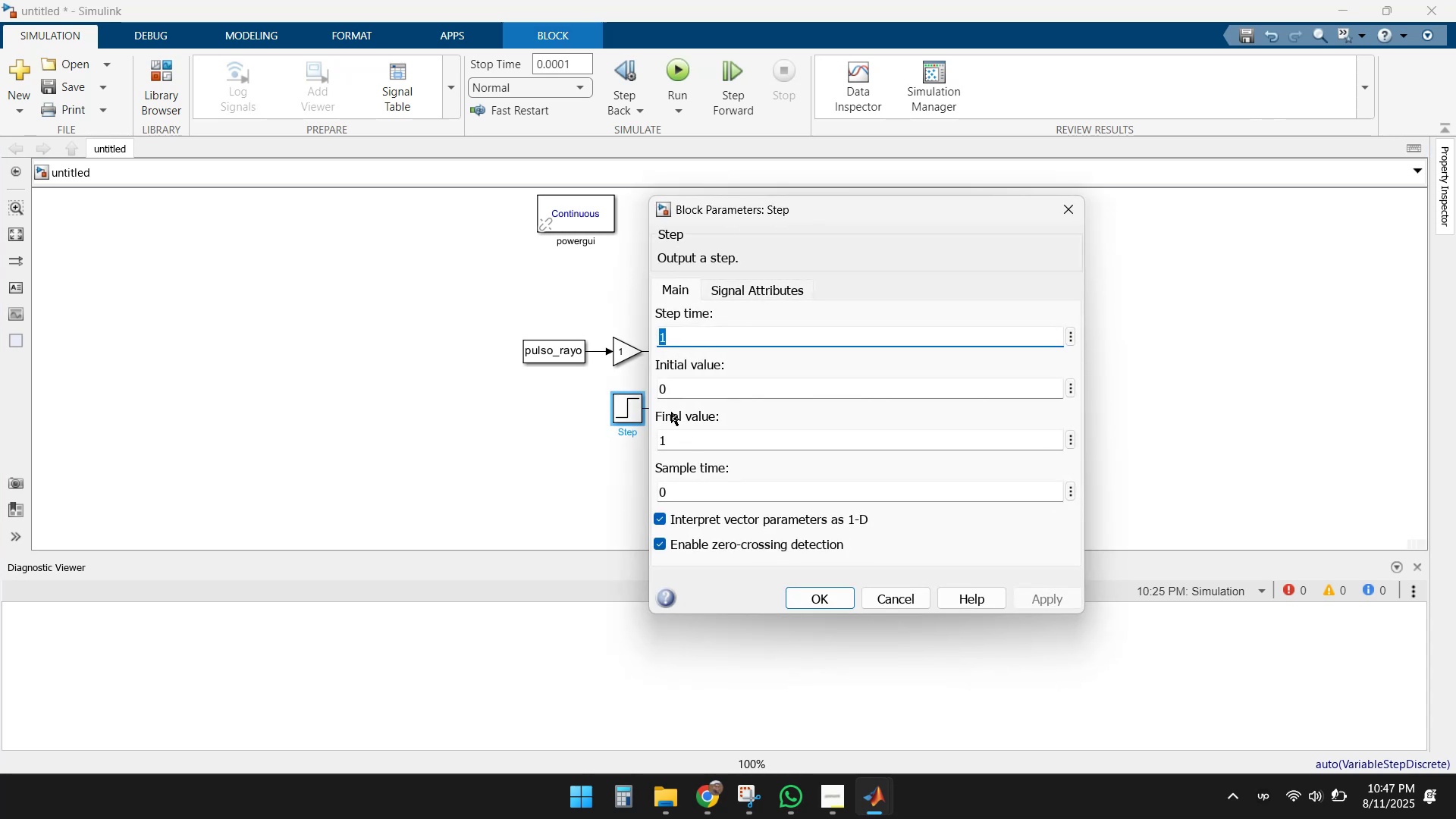 
mouse_move([695, 356])
 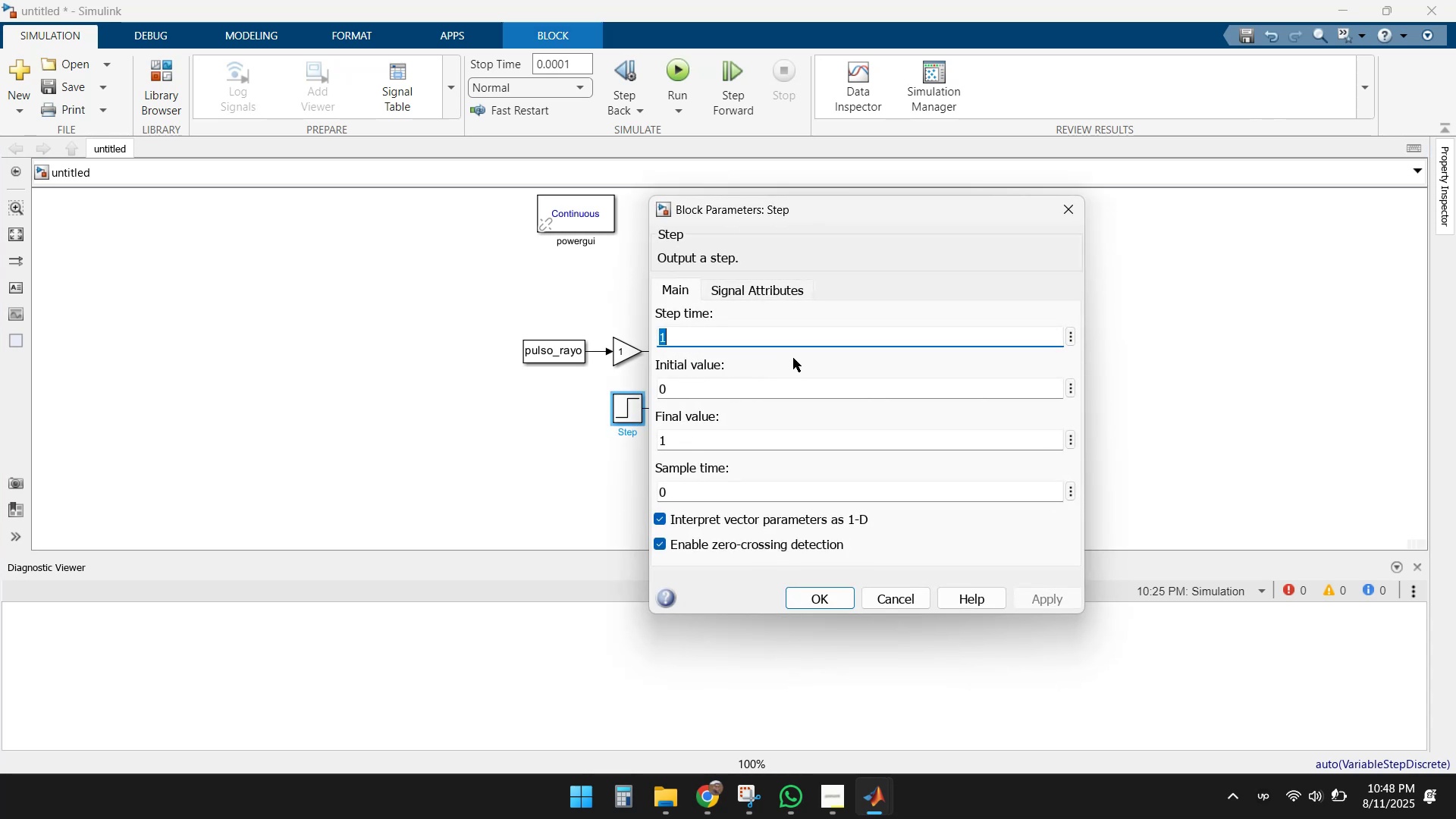 
left_click([774, 337])
 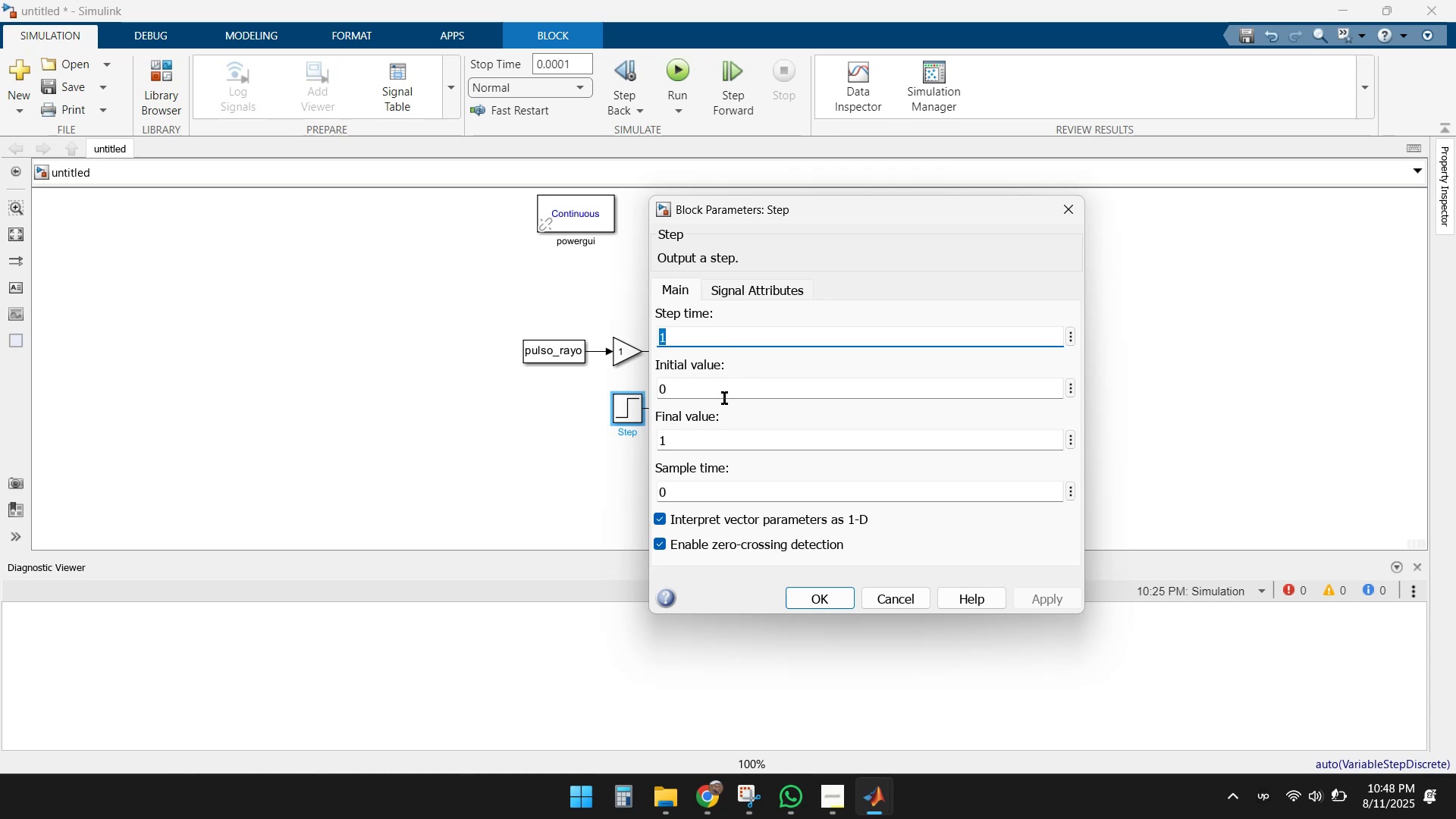 
mouse_move([708, 448])
 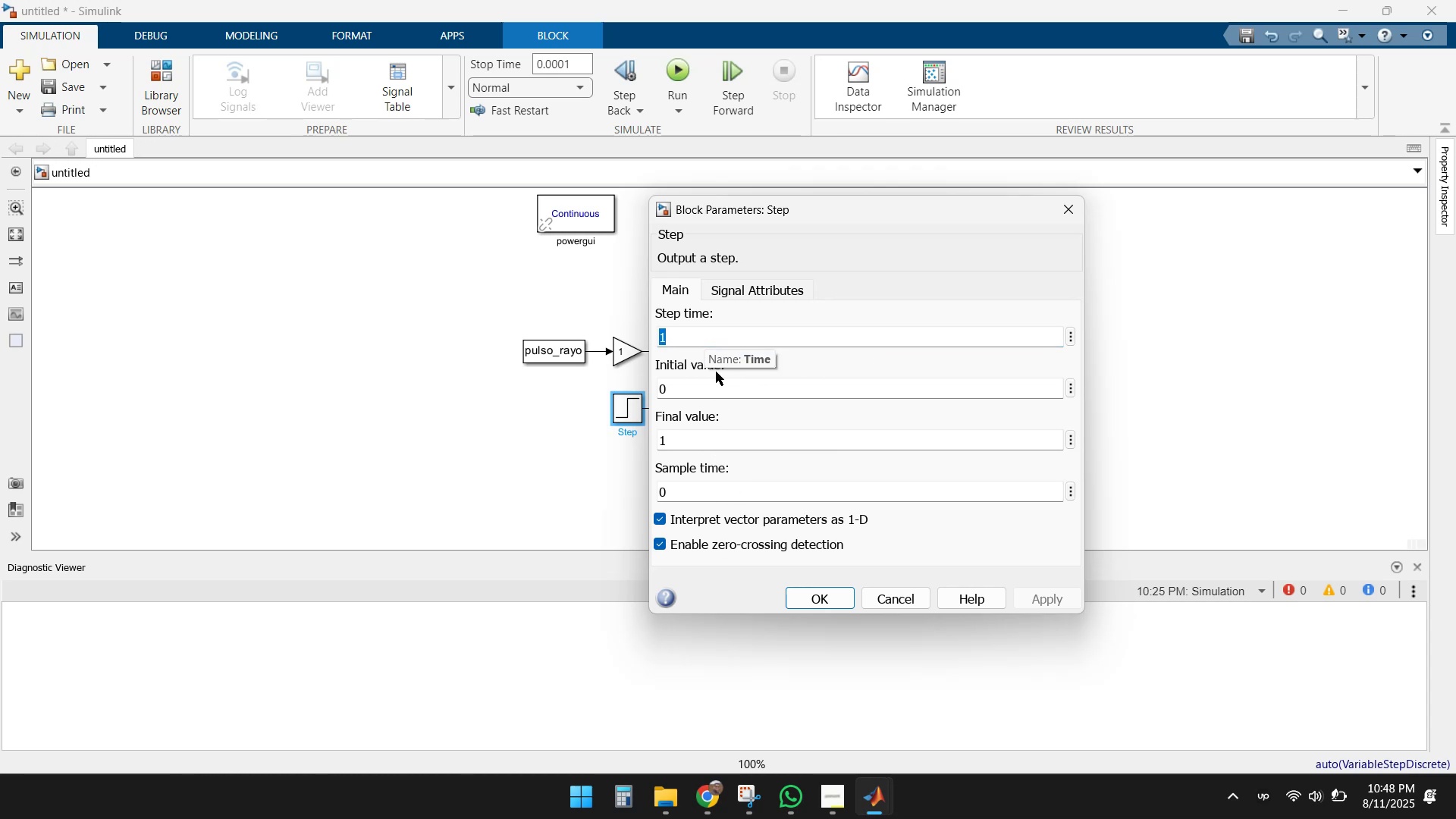 
left_click([824, 598])
 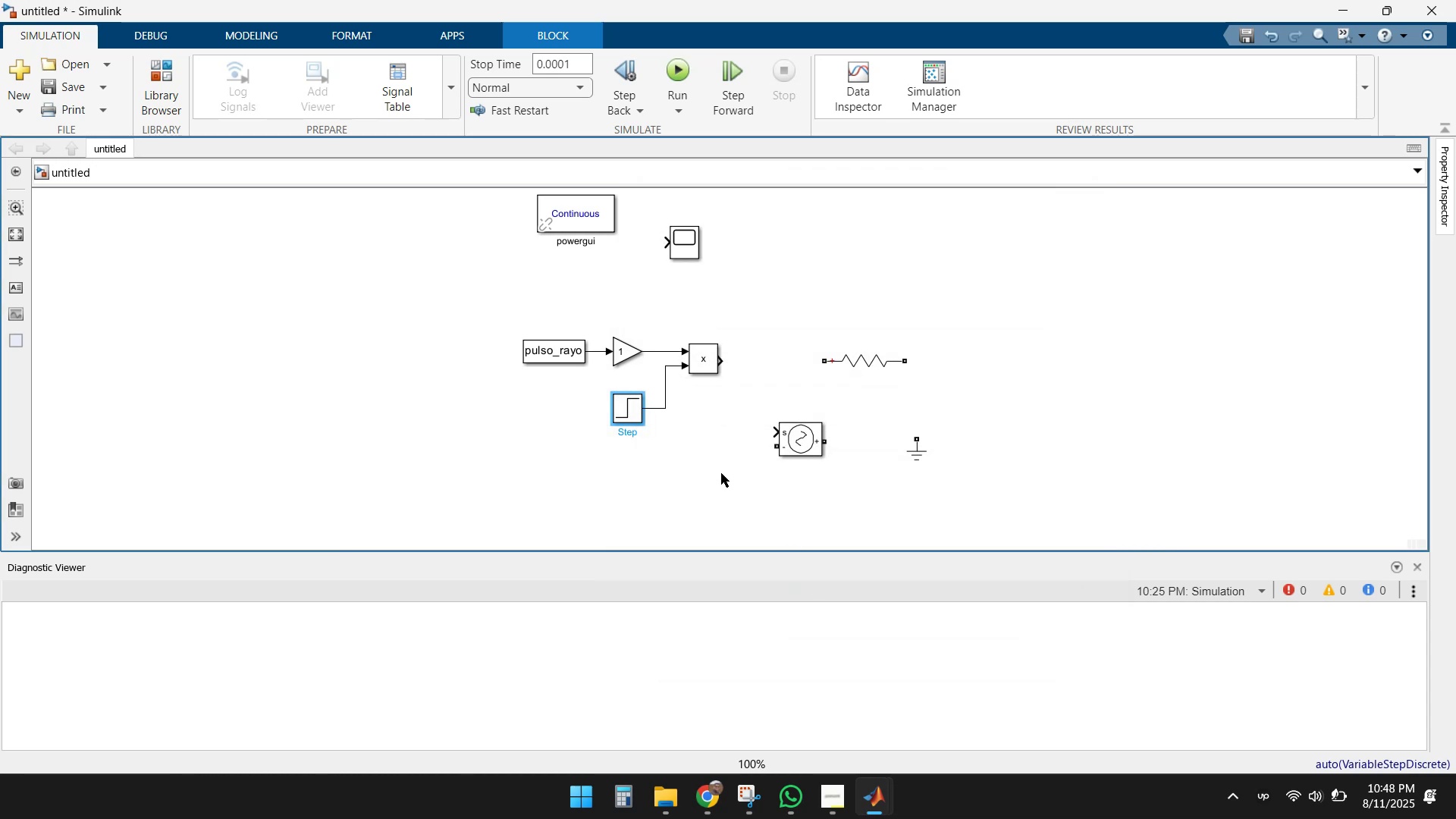 
left_click([721, 473])
 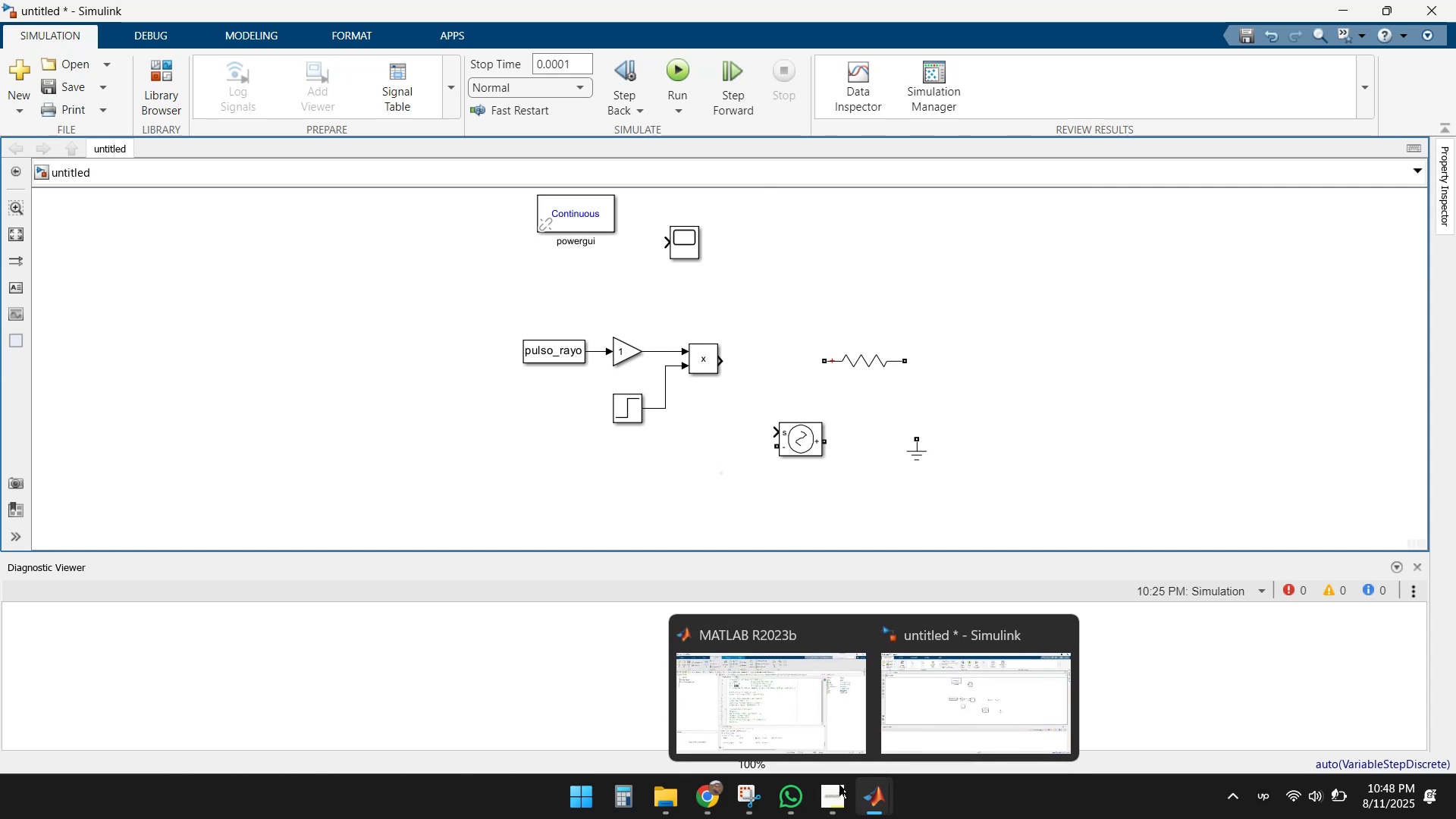 
left_click([704, 791])
 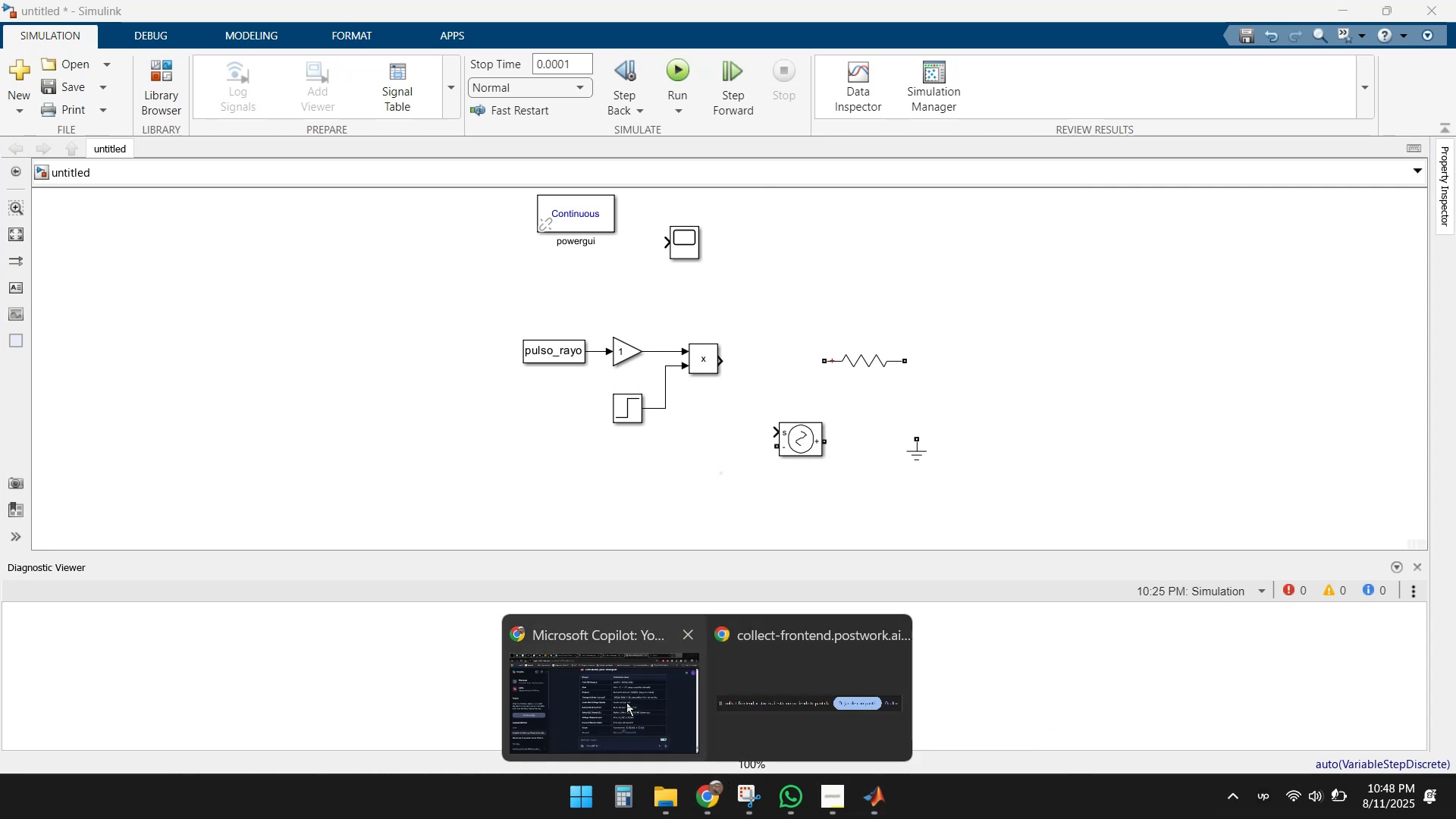 
left_click([624, 704])
 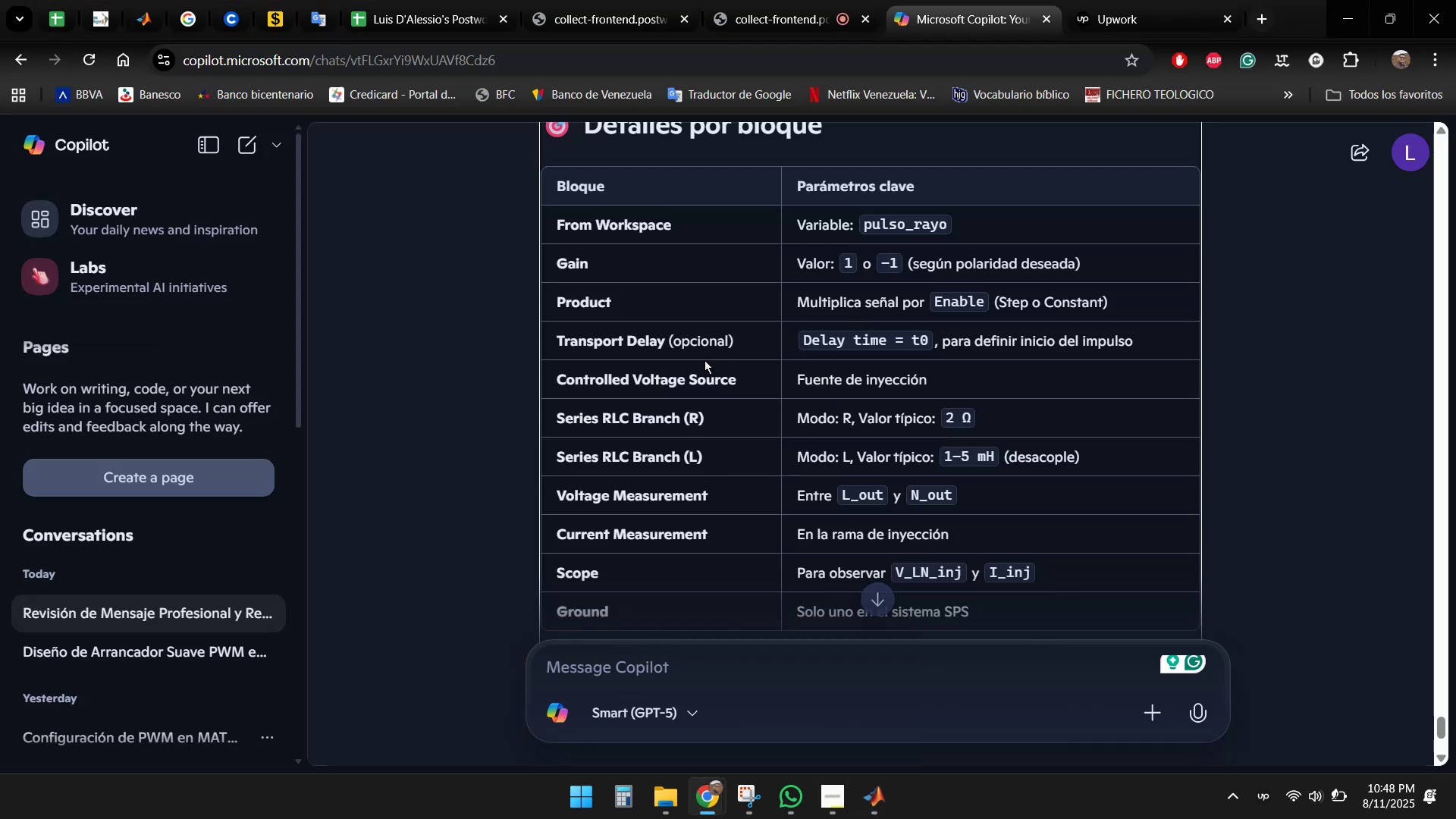 
scroll: coordinate [1068, 432], scroll_direction: up, amount: 6.0
 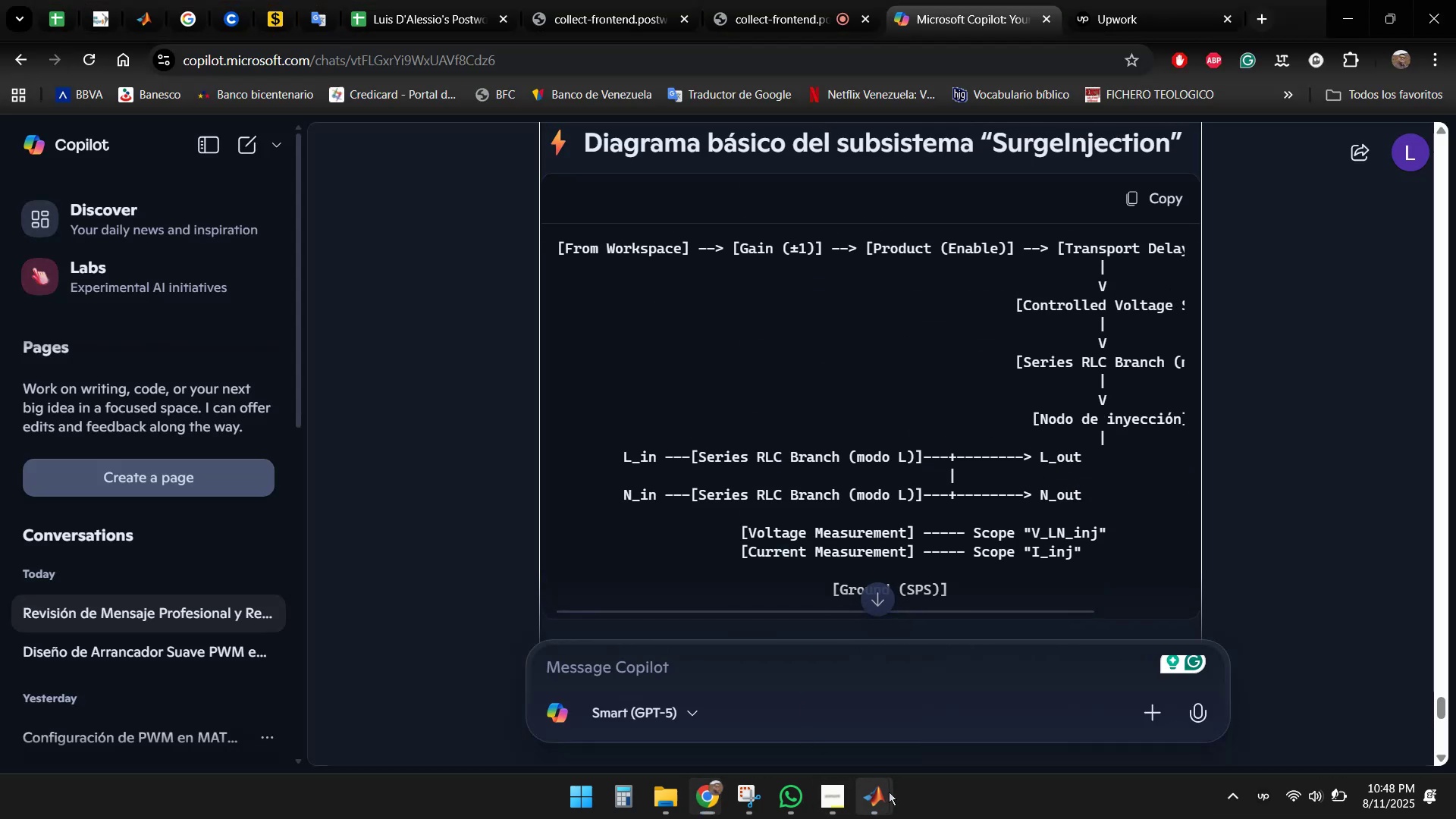 
double_click([949, 734])
 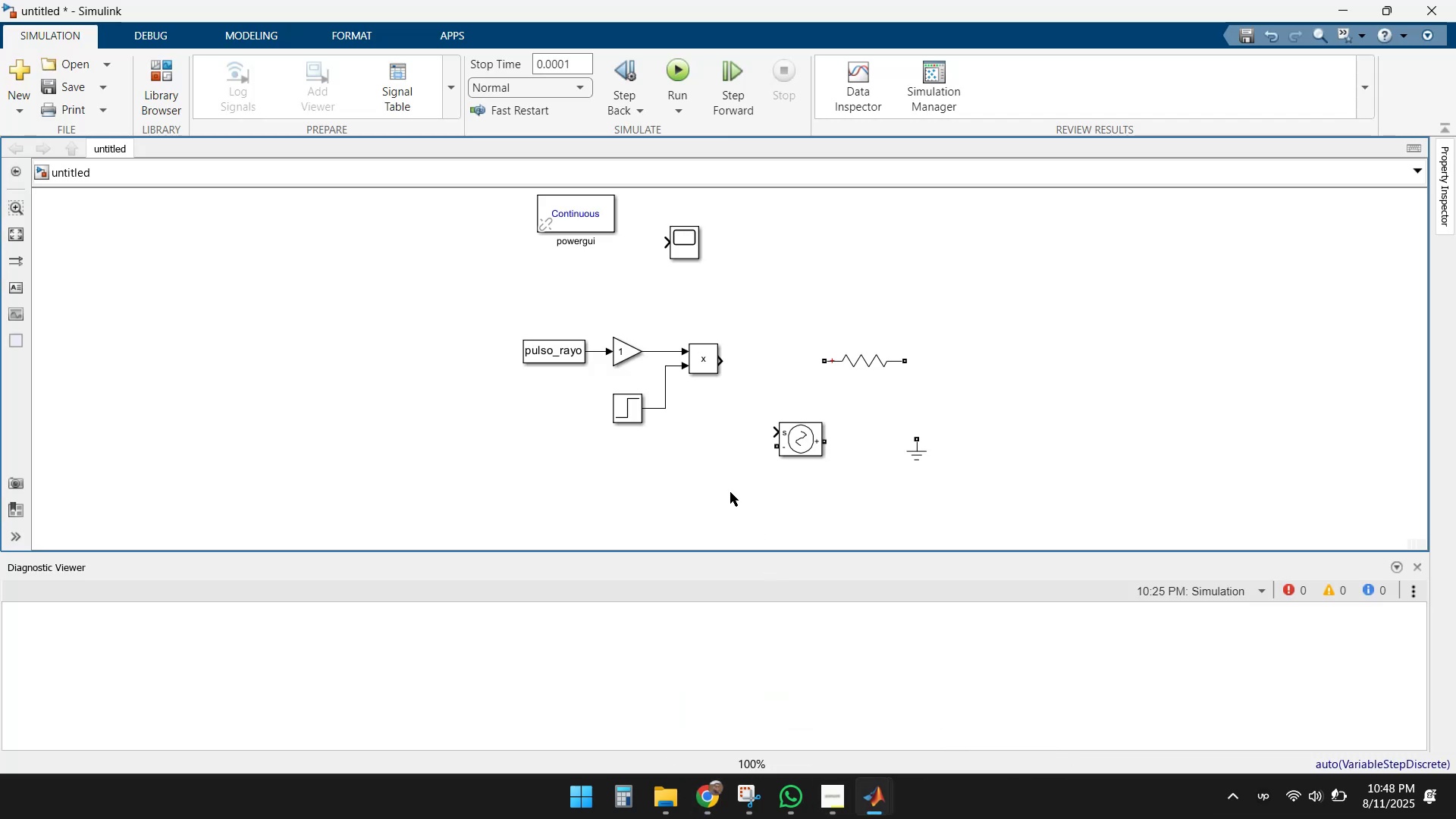 
double_click([730, 492])
 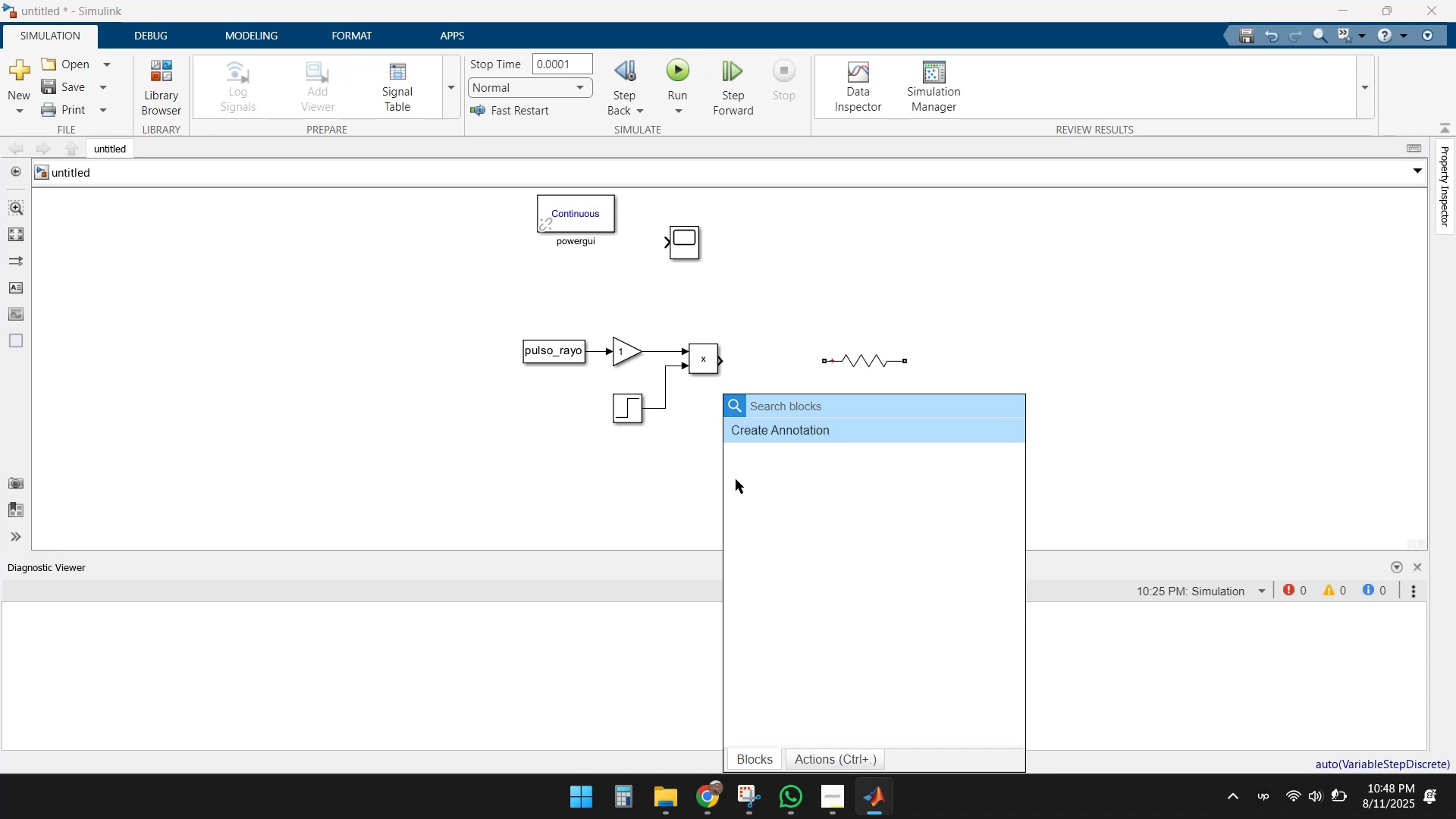 
type(transport)
 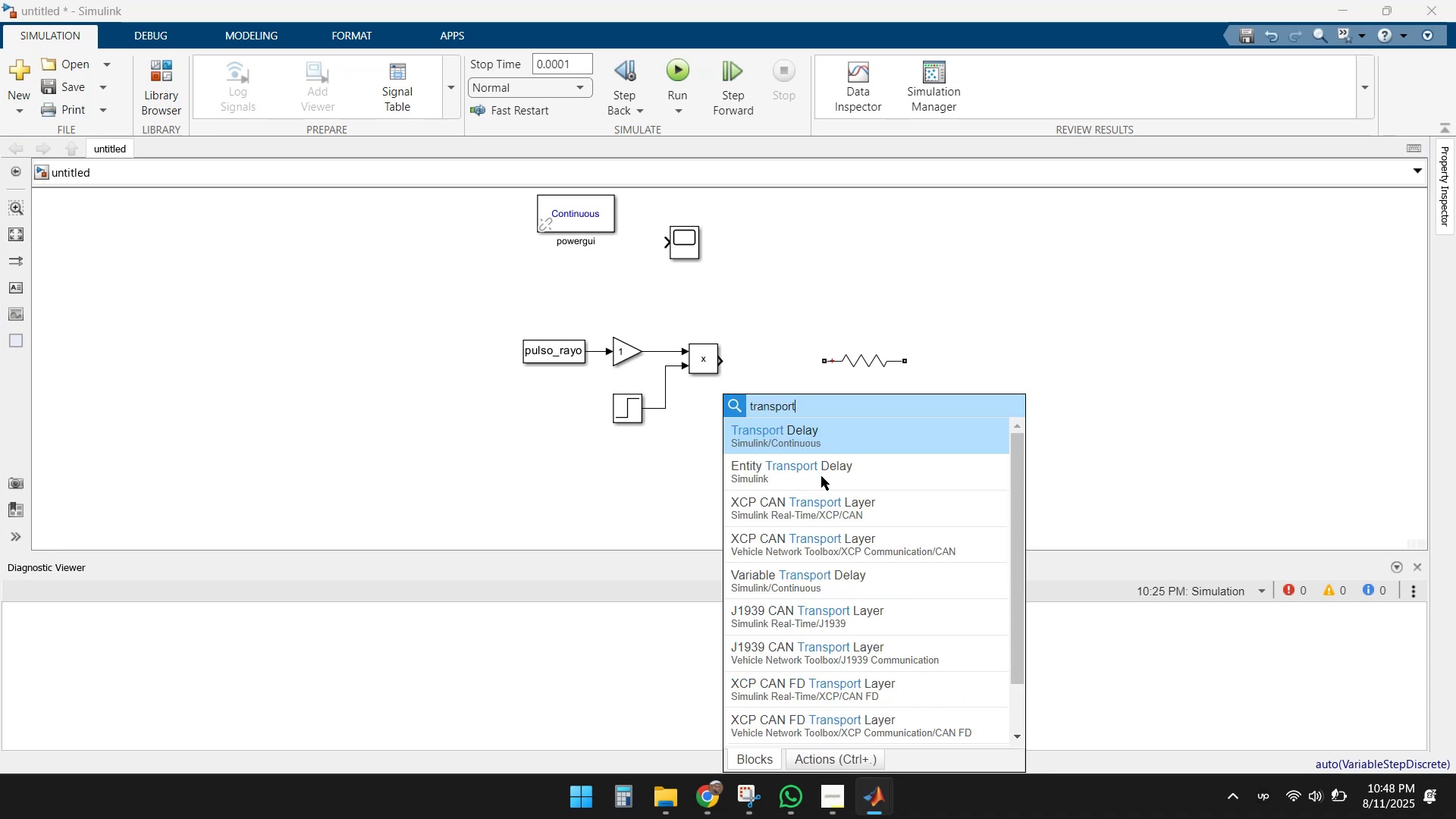 
left_click([818, 428])
 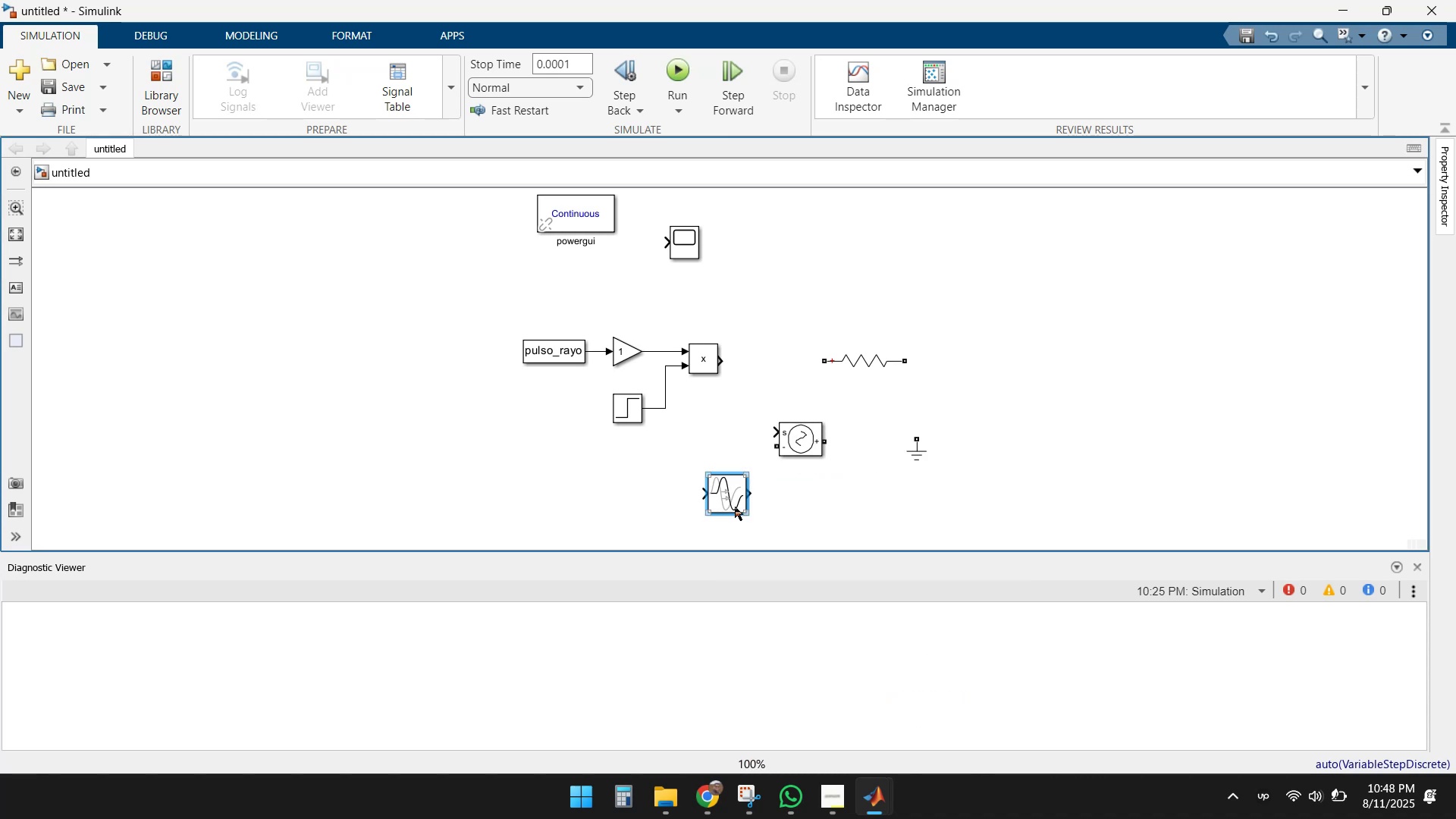 
left_click_drag(start_coordinate=[729, 495], to_coordinate=[764, 366])
 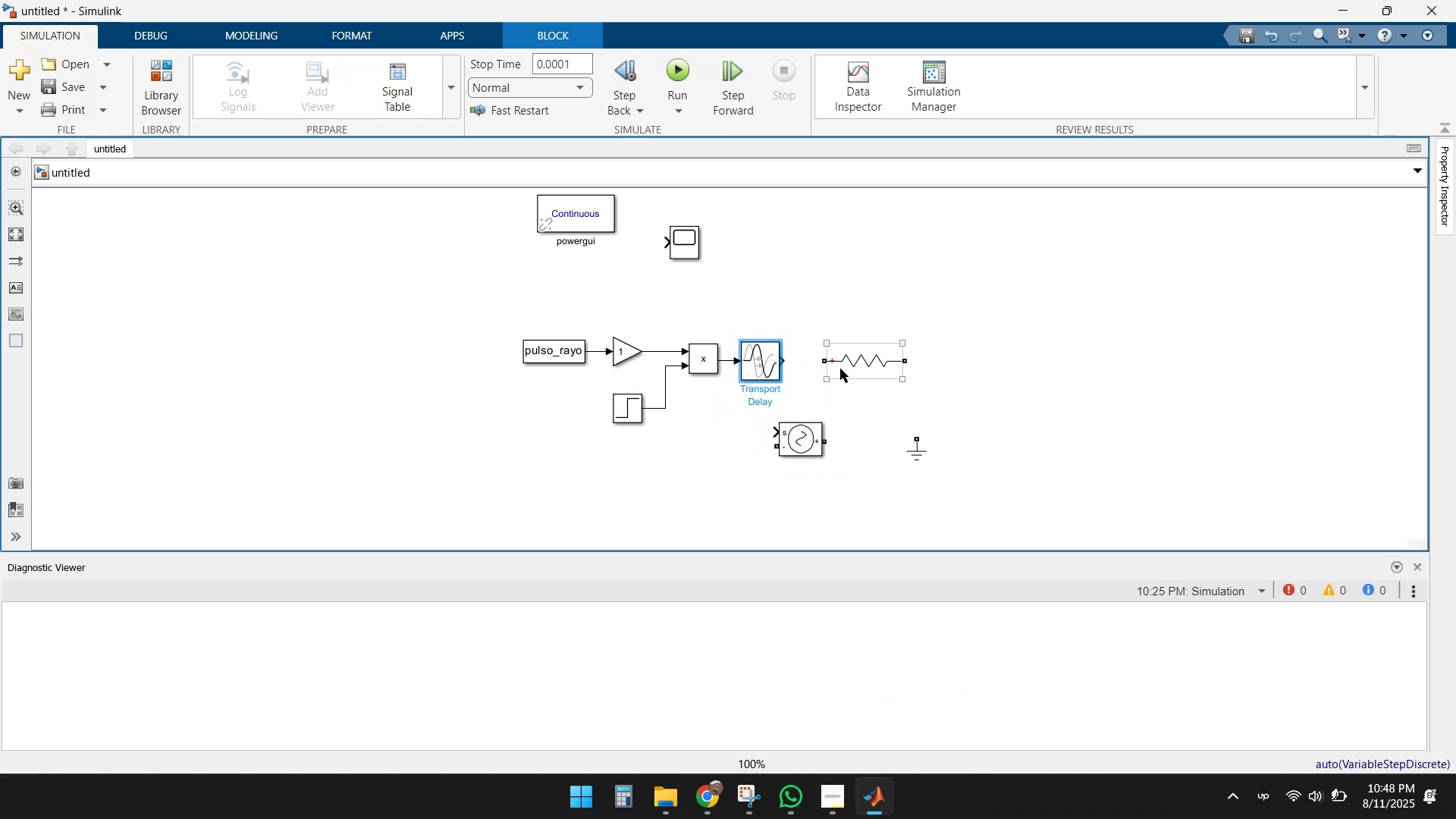 
left_click_drag(start_coordinate=[860, 361], to_coordinate=[999, 357])
 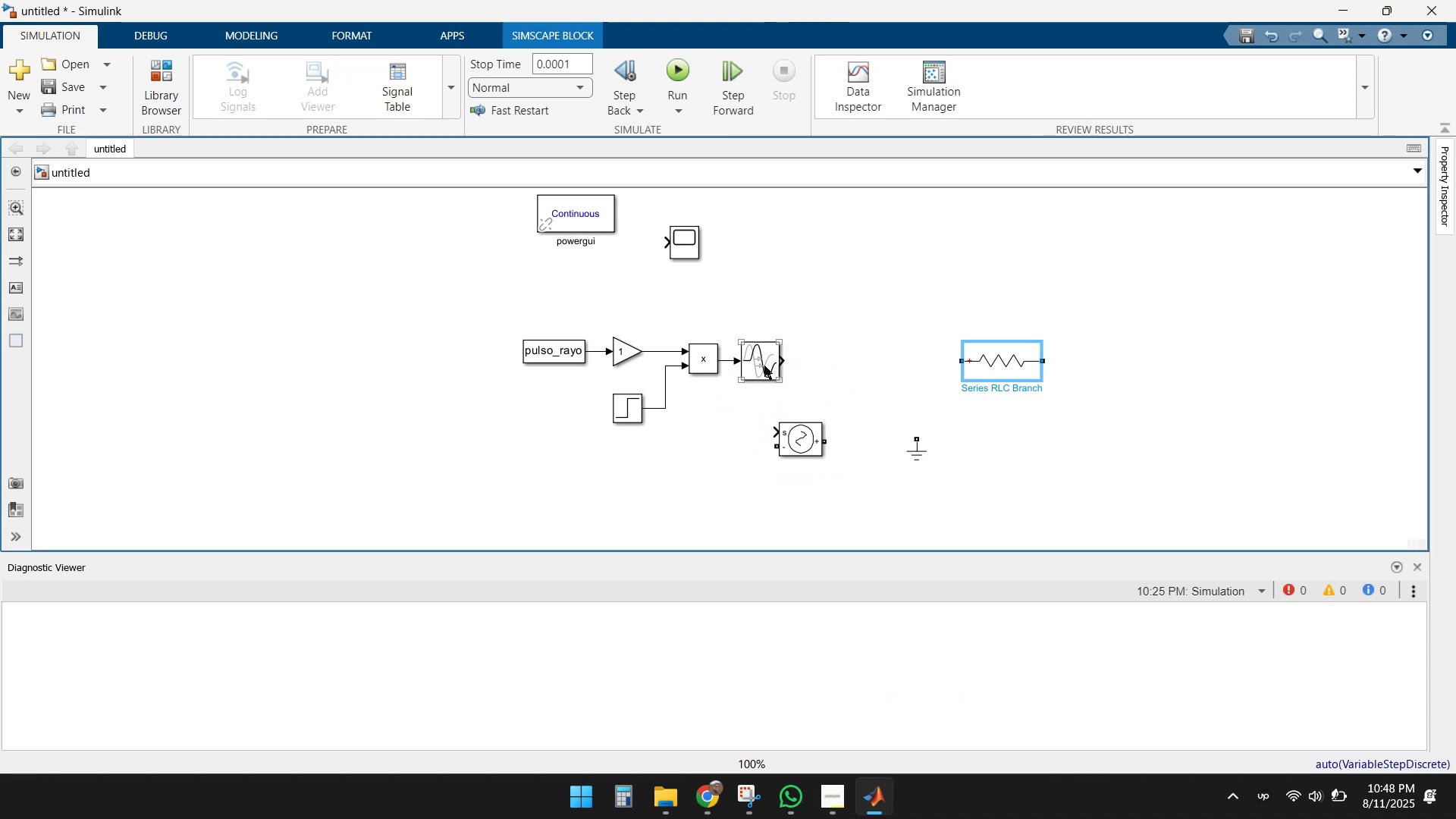 
left_click_drag(start_coordinate=[762, 366], to_coordinate=[783, 365])
 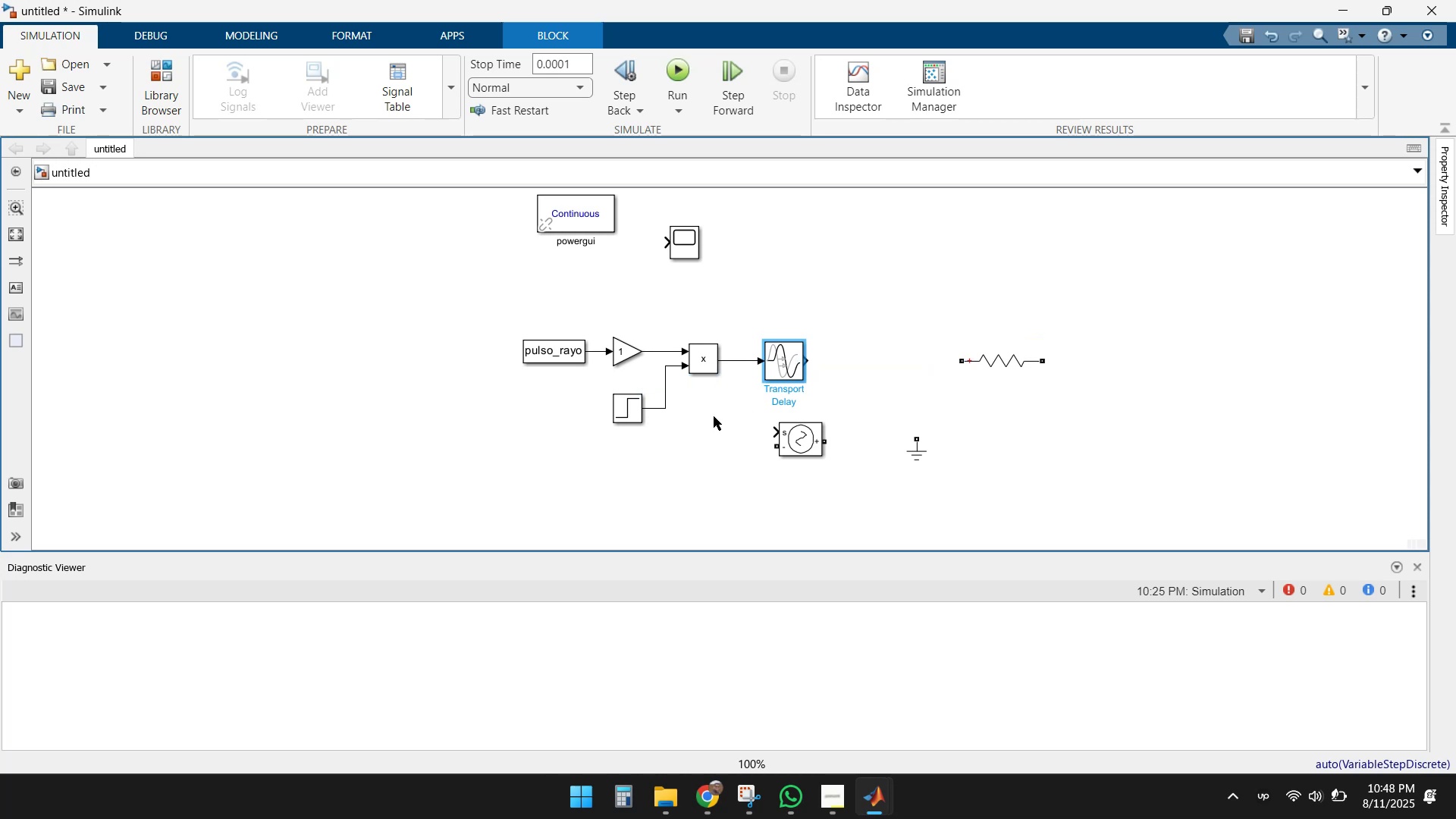 
left_click([714, 416])
 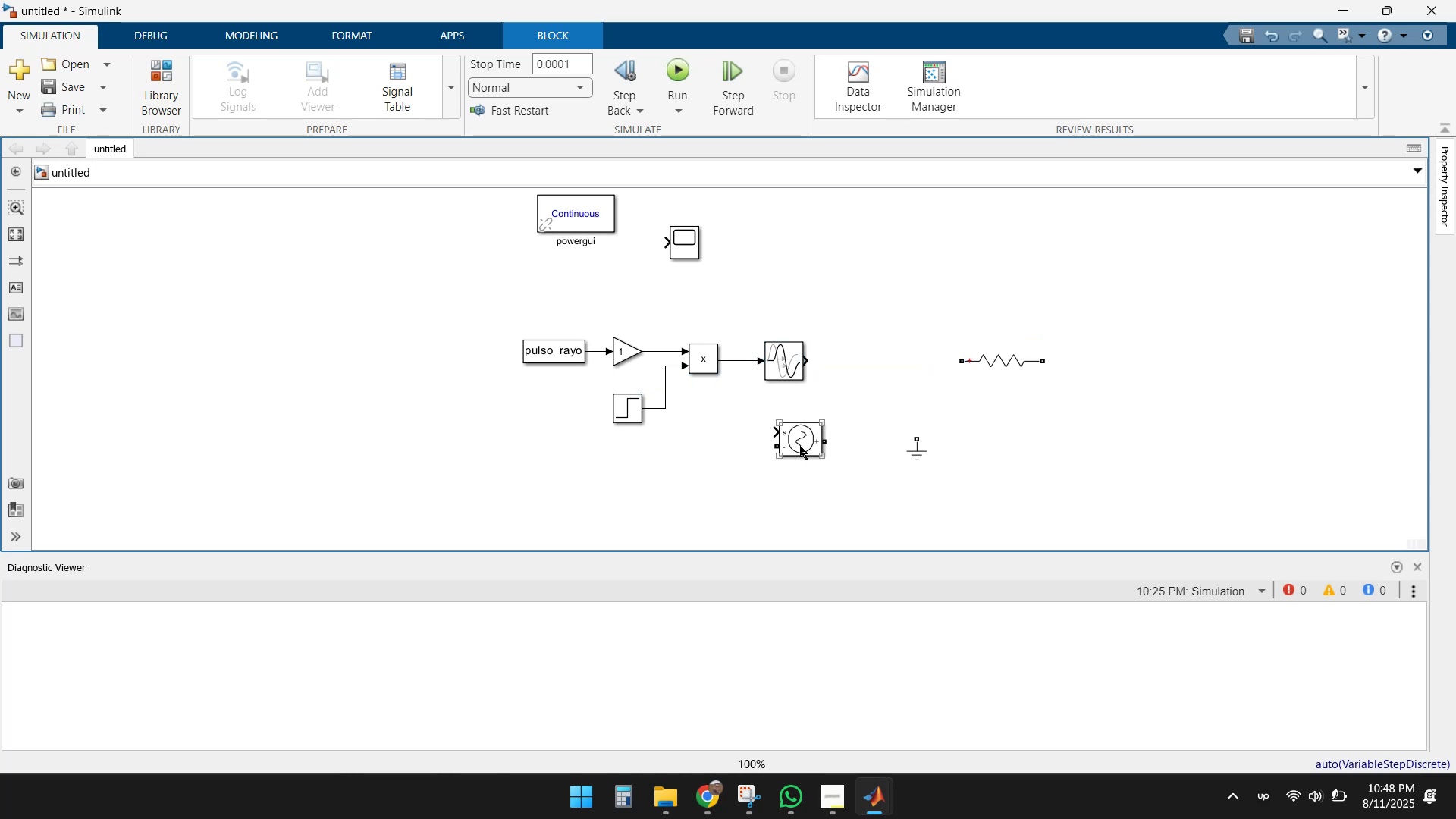 
left_click_drag(start_coordinate=[803, 441], to_coordinate=[843, 447])
 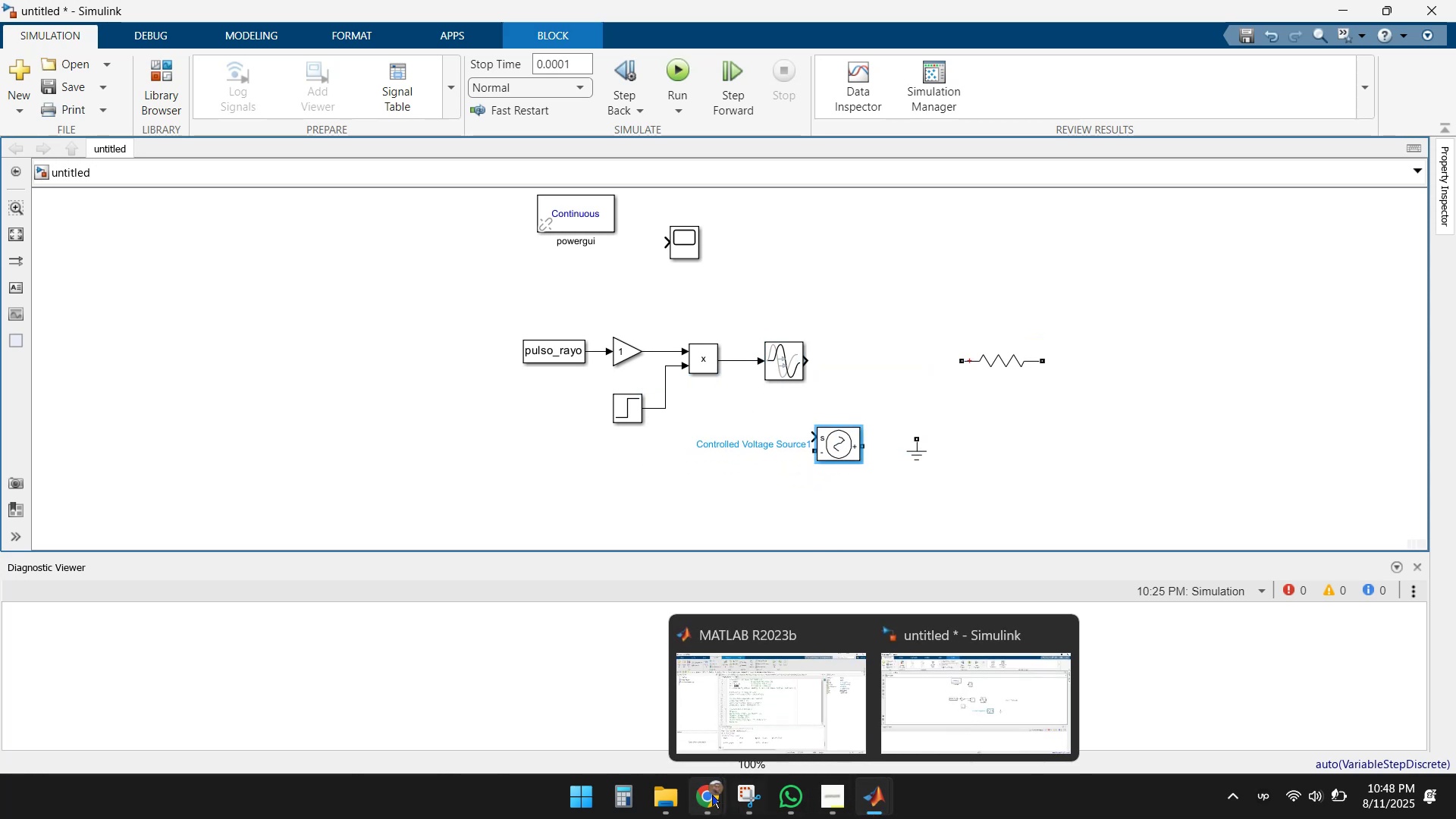 
double_click([673, 693])
 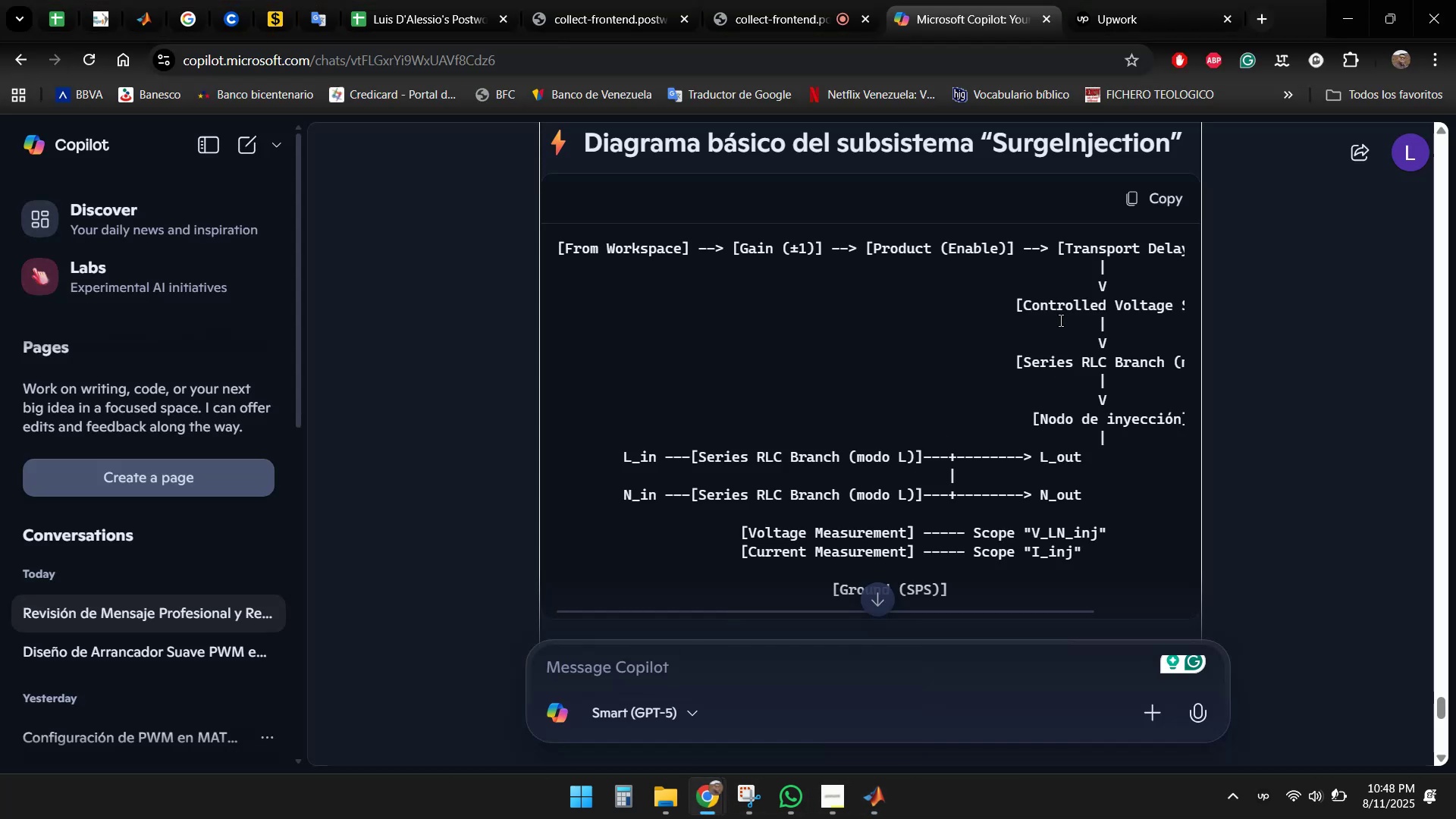 
scroll: coordinate [926, 397], scroll_direction: down, amount: 2.0
 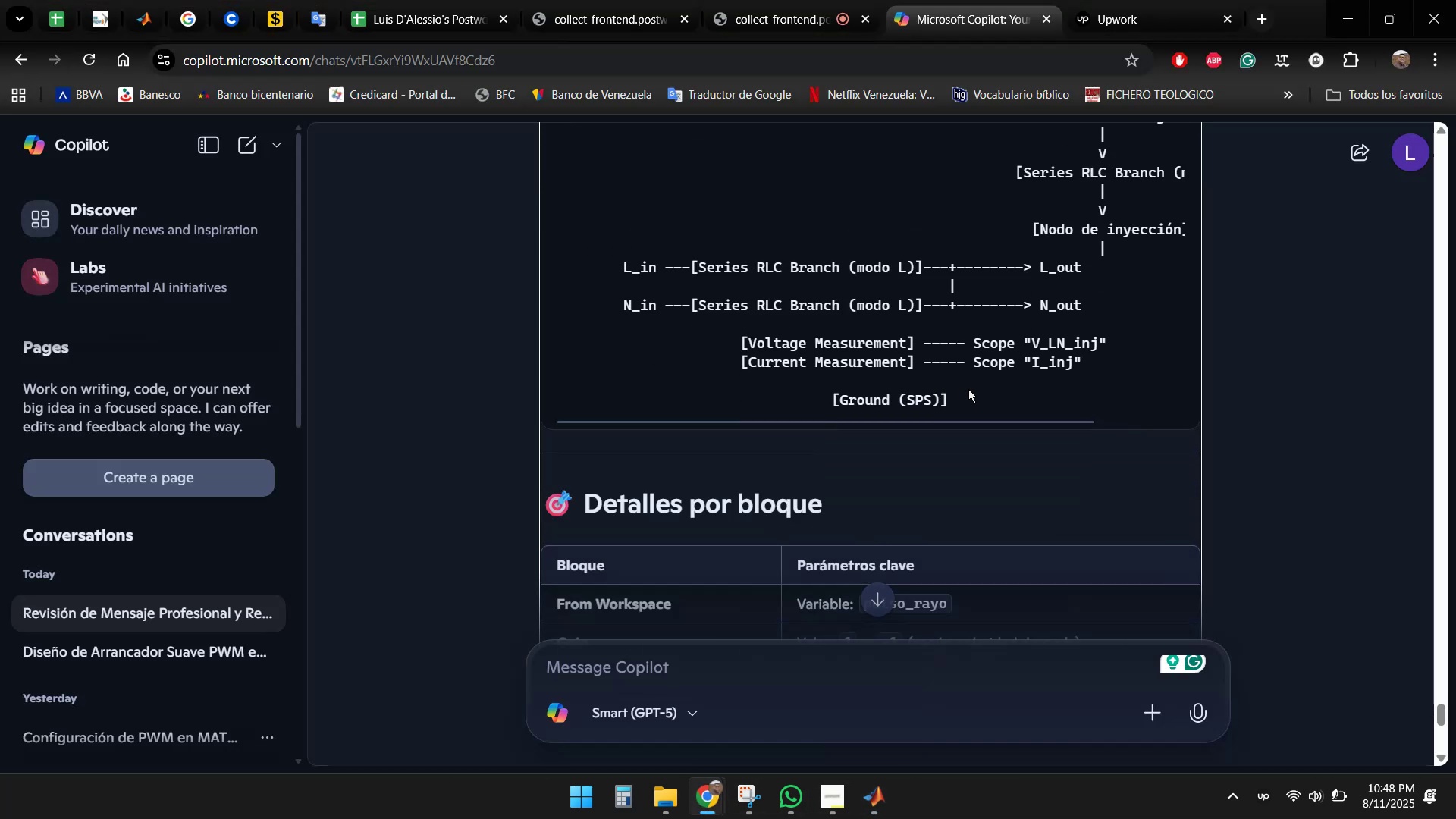 
scroll: coordinate [968, 389], scroll_direction: up, amount: 2.0
 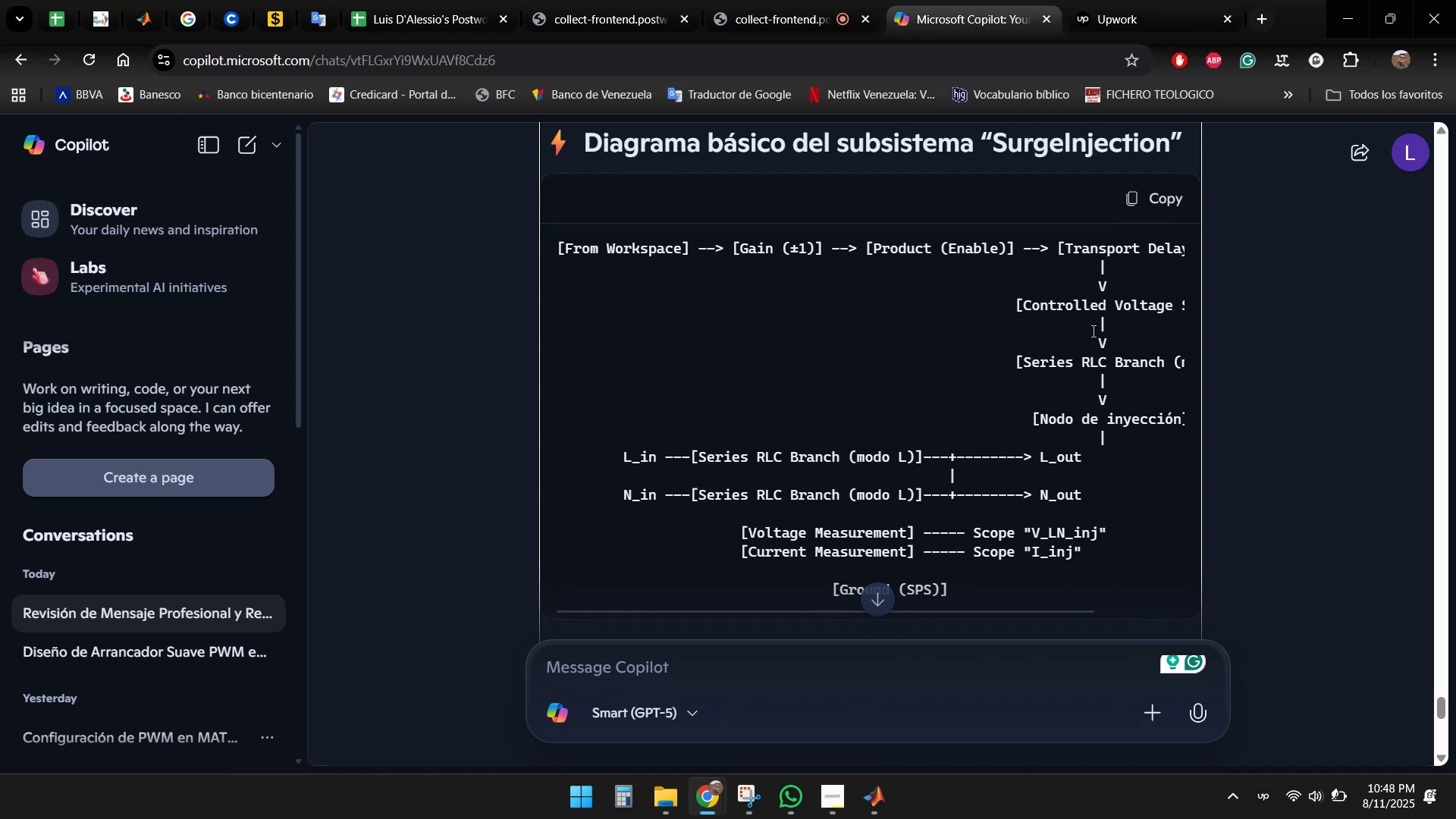 
wait(12.56)
 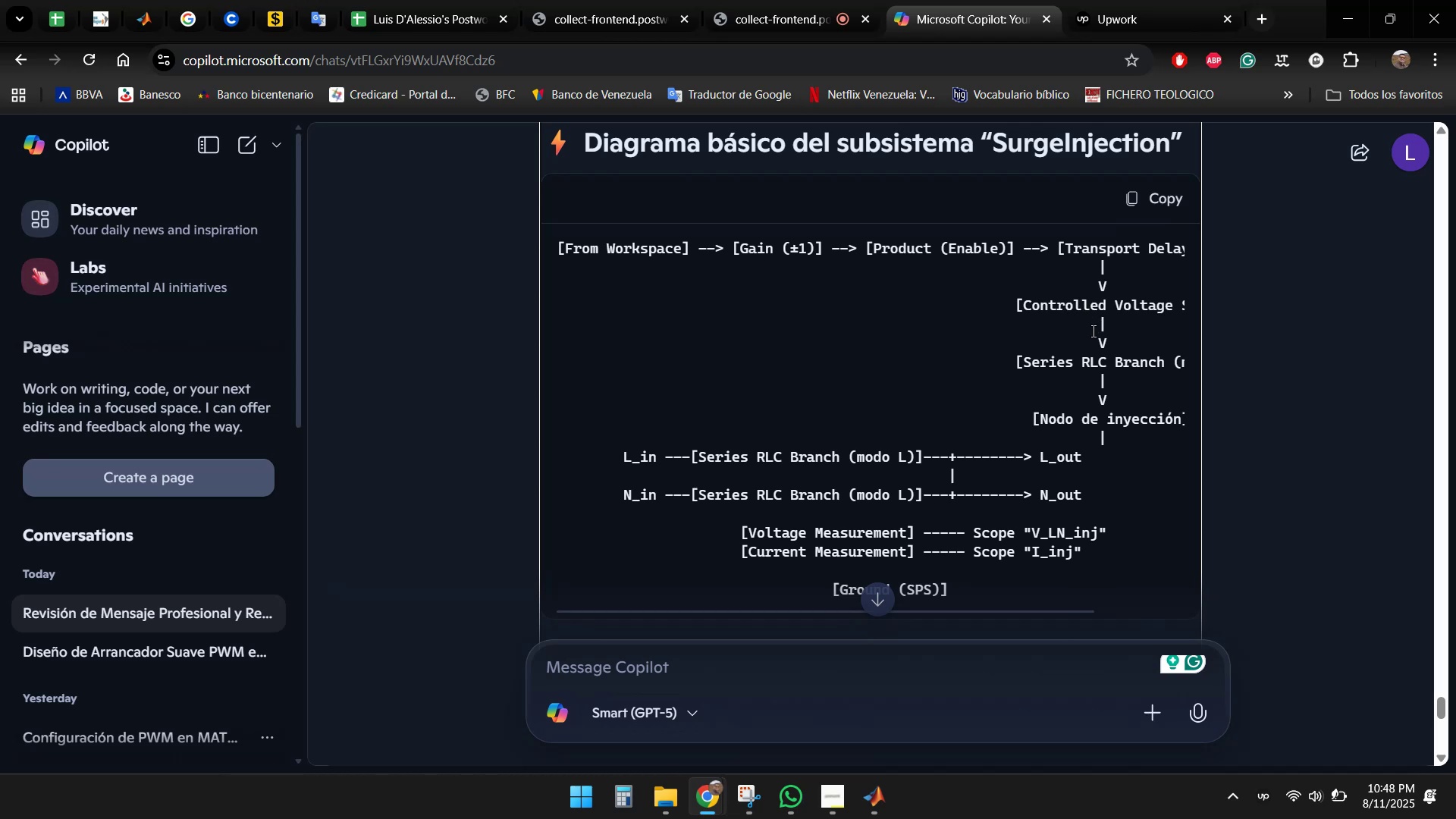 
left_click([817, 714])
 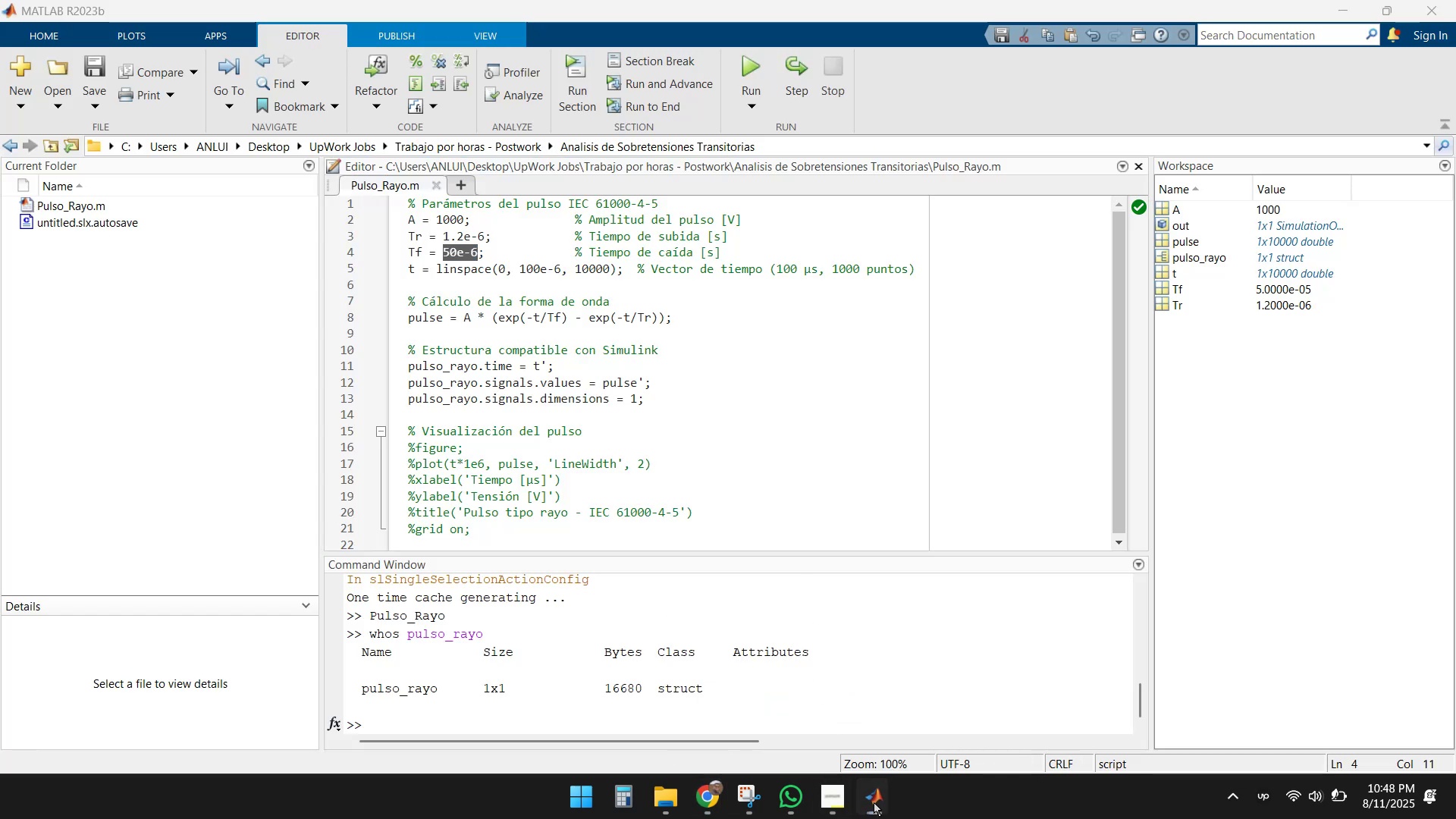 
double_click([948, 733])
 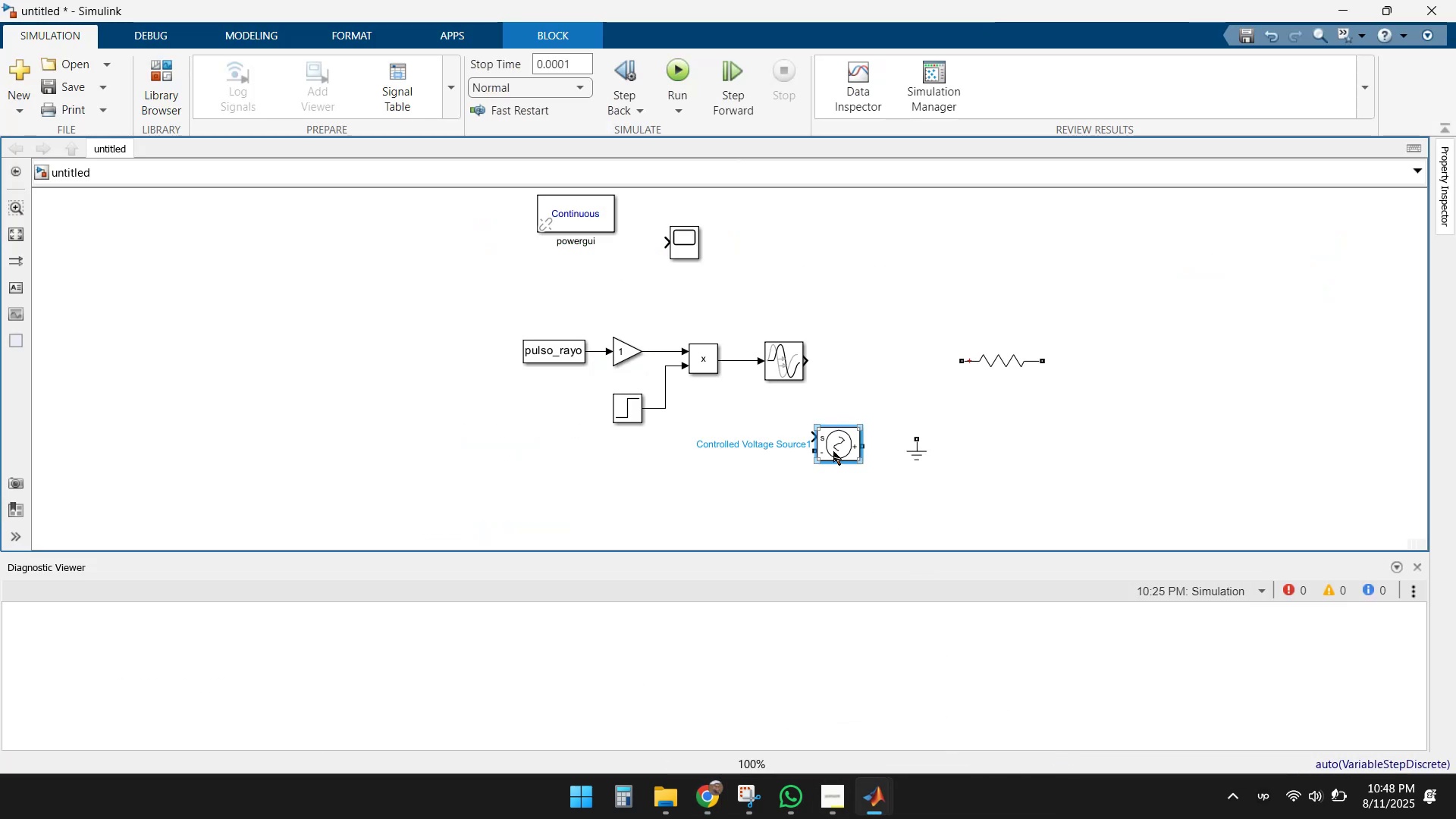 
left_click_drag(start_coordinate=[836, 440], to_coordinate=[890, 367])
 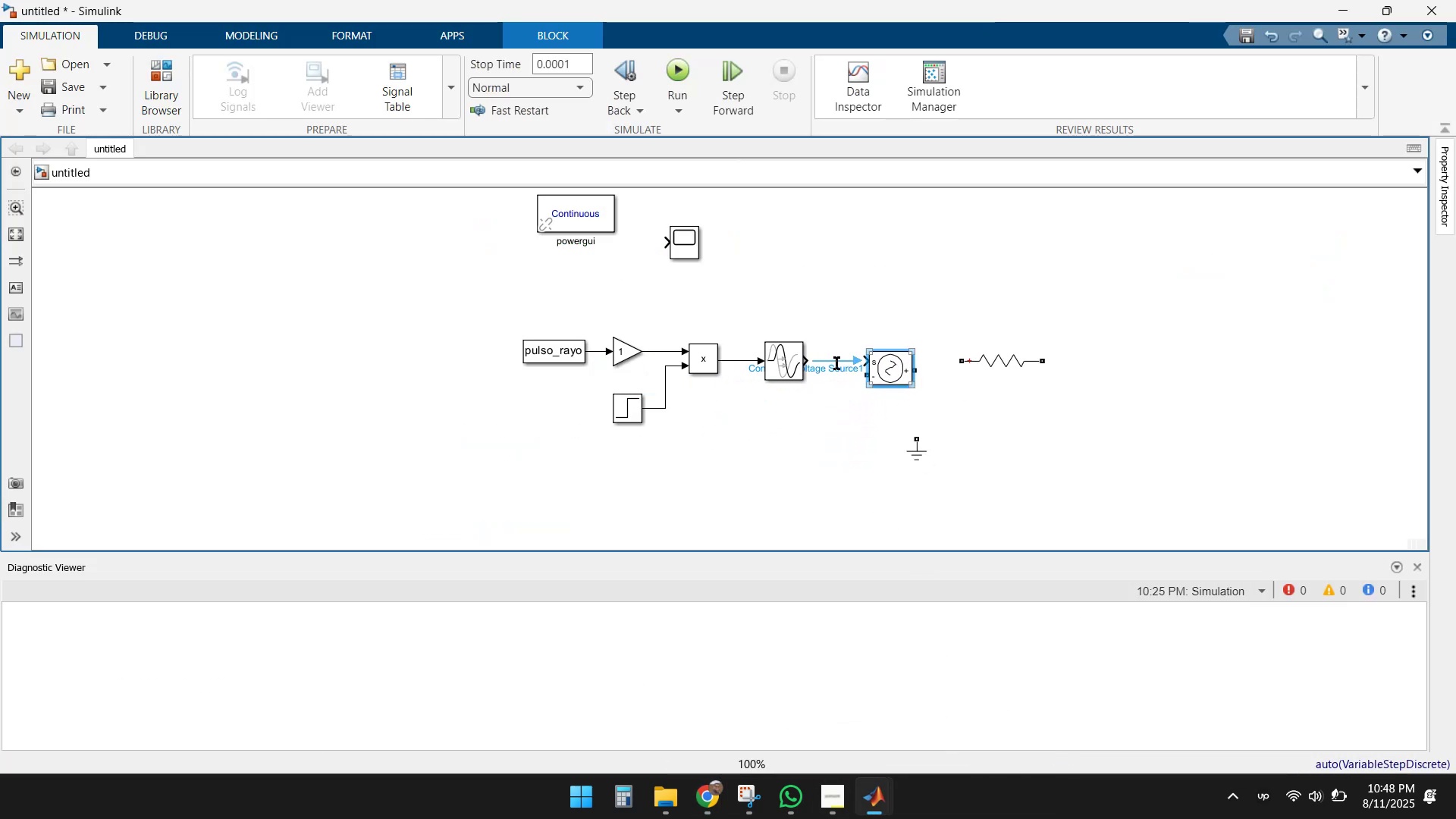 
left_click([836, 363])
 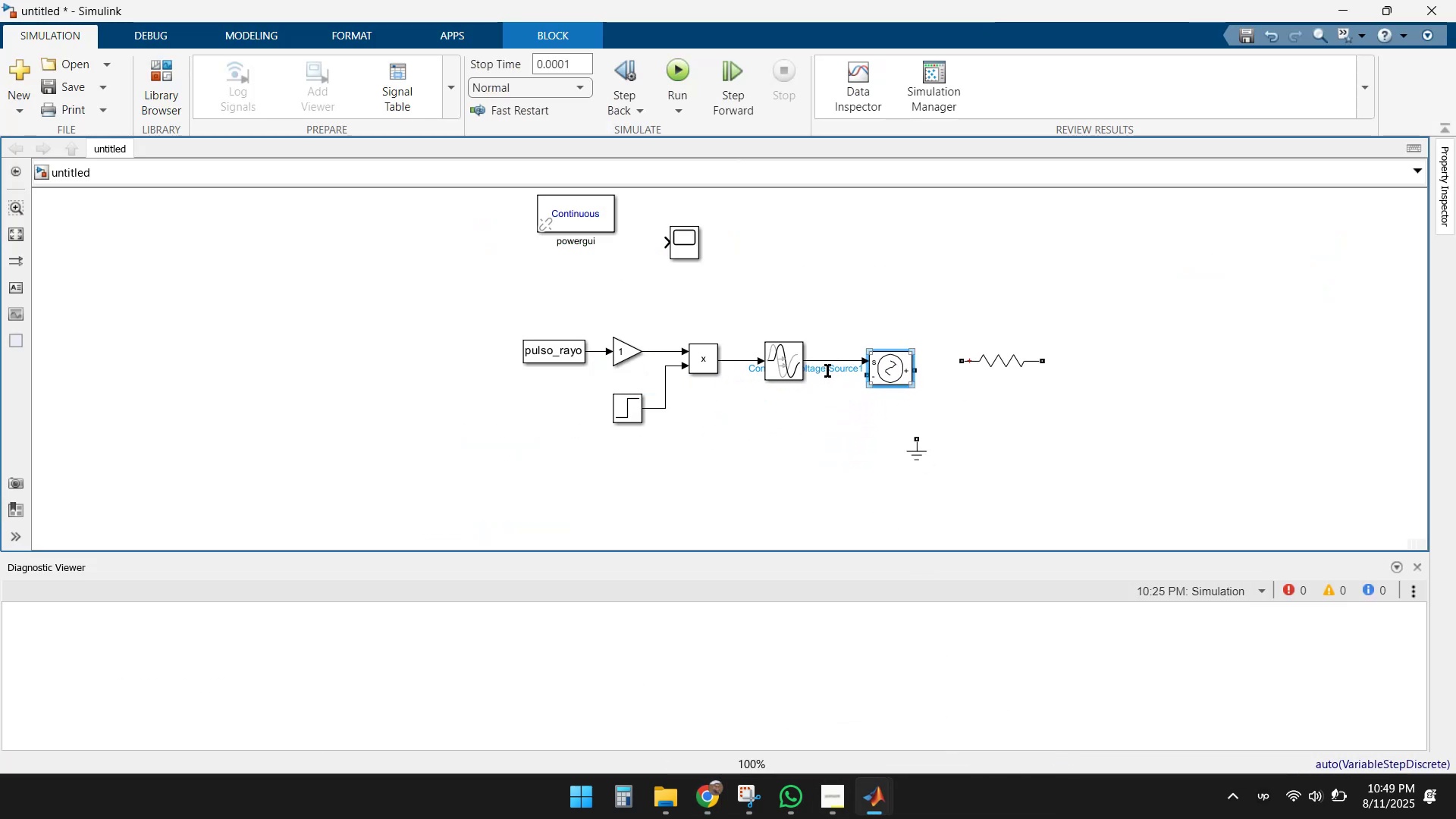 
left_click_drag(start_coordinate=[827, 371], to_coordinate=[895, 347])
 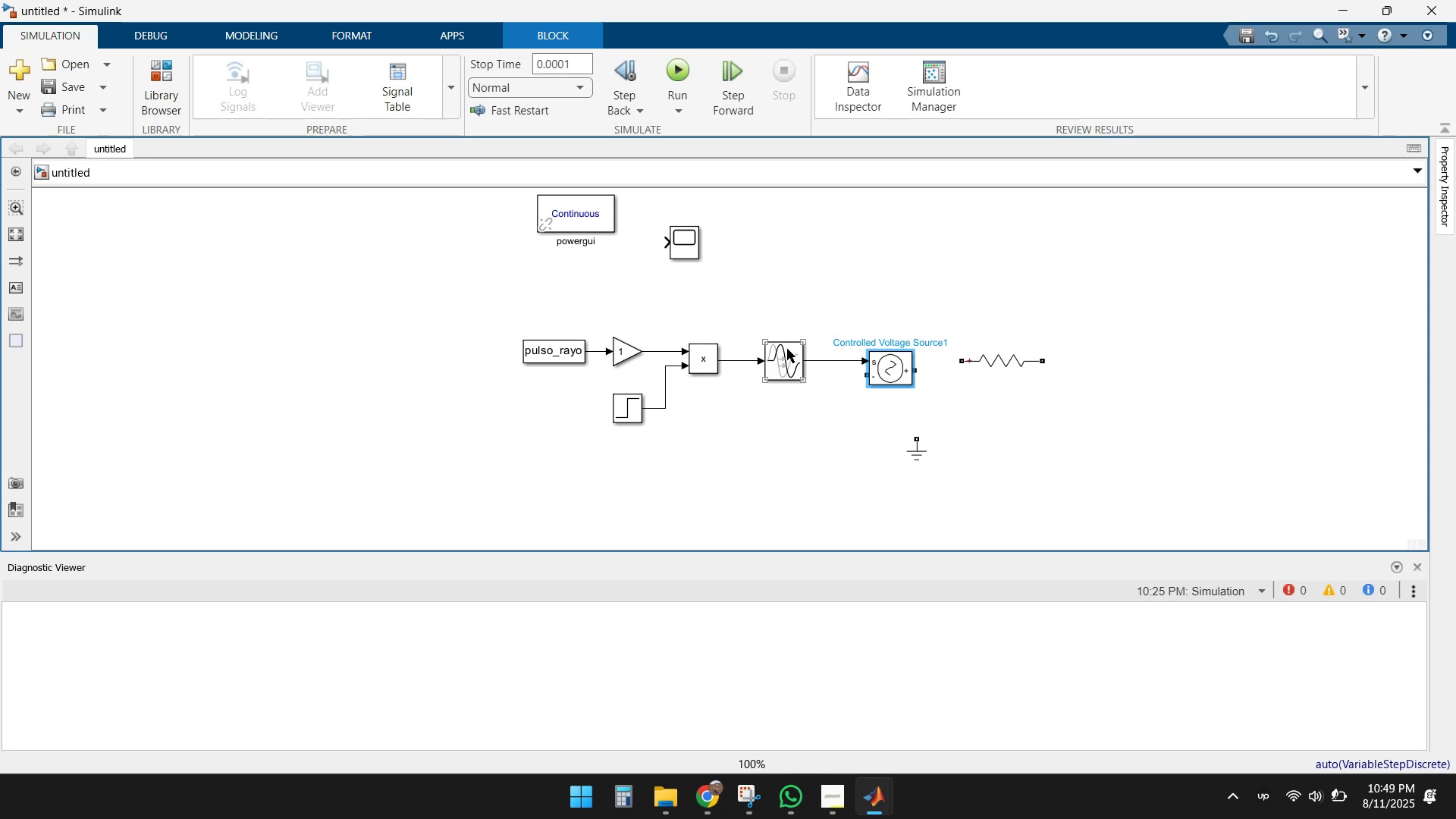 
left_click([787, 349])
 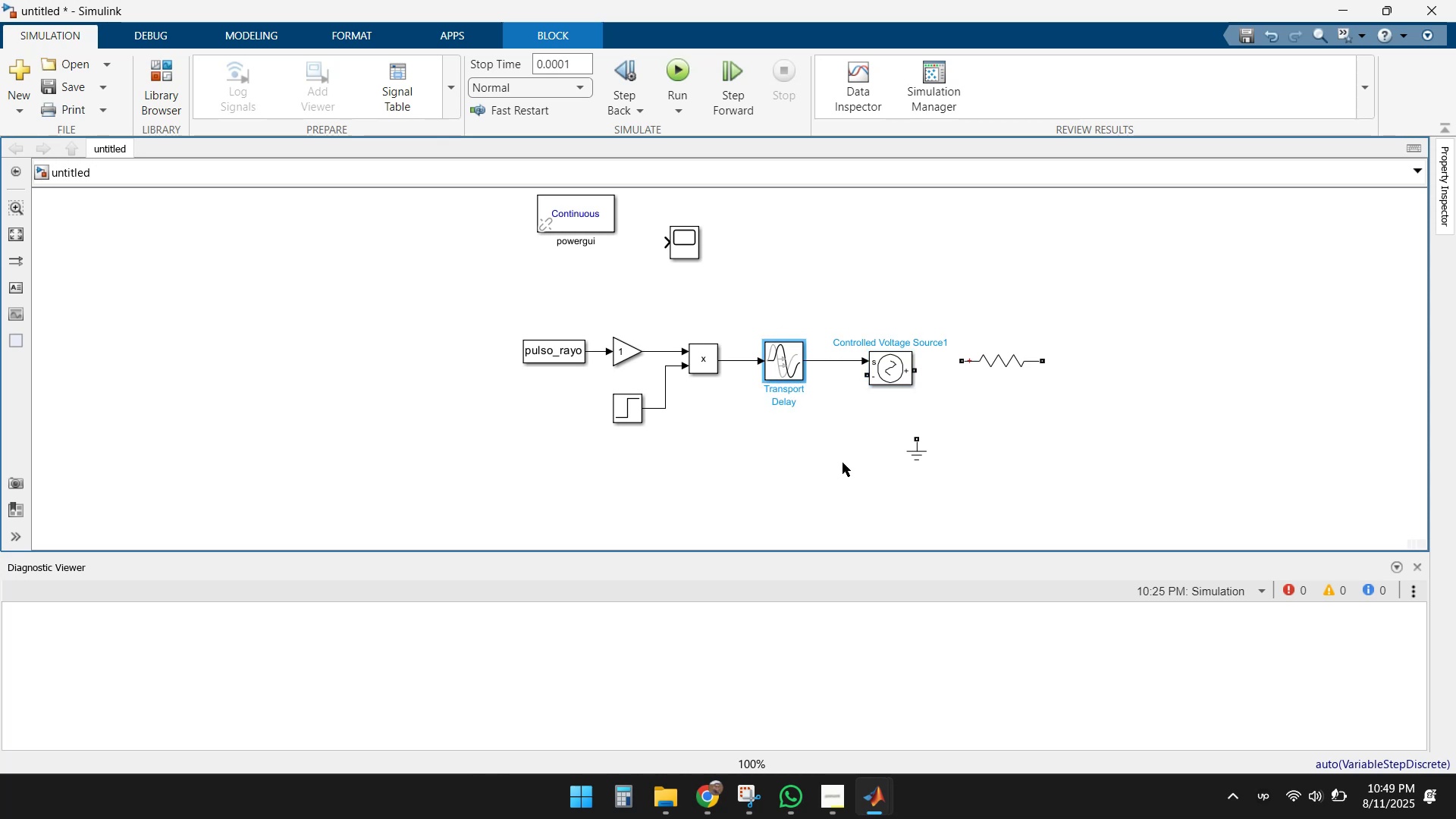 
left_click([843, 463])
 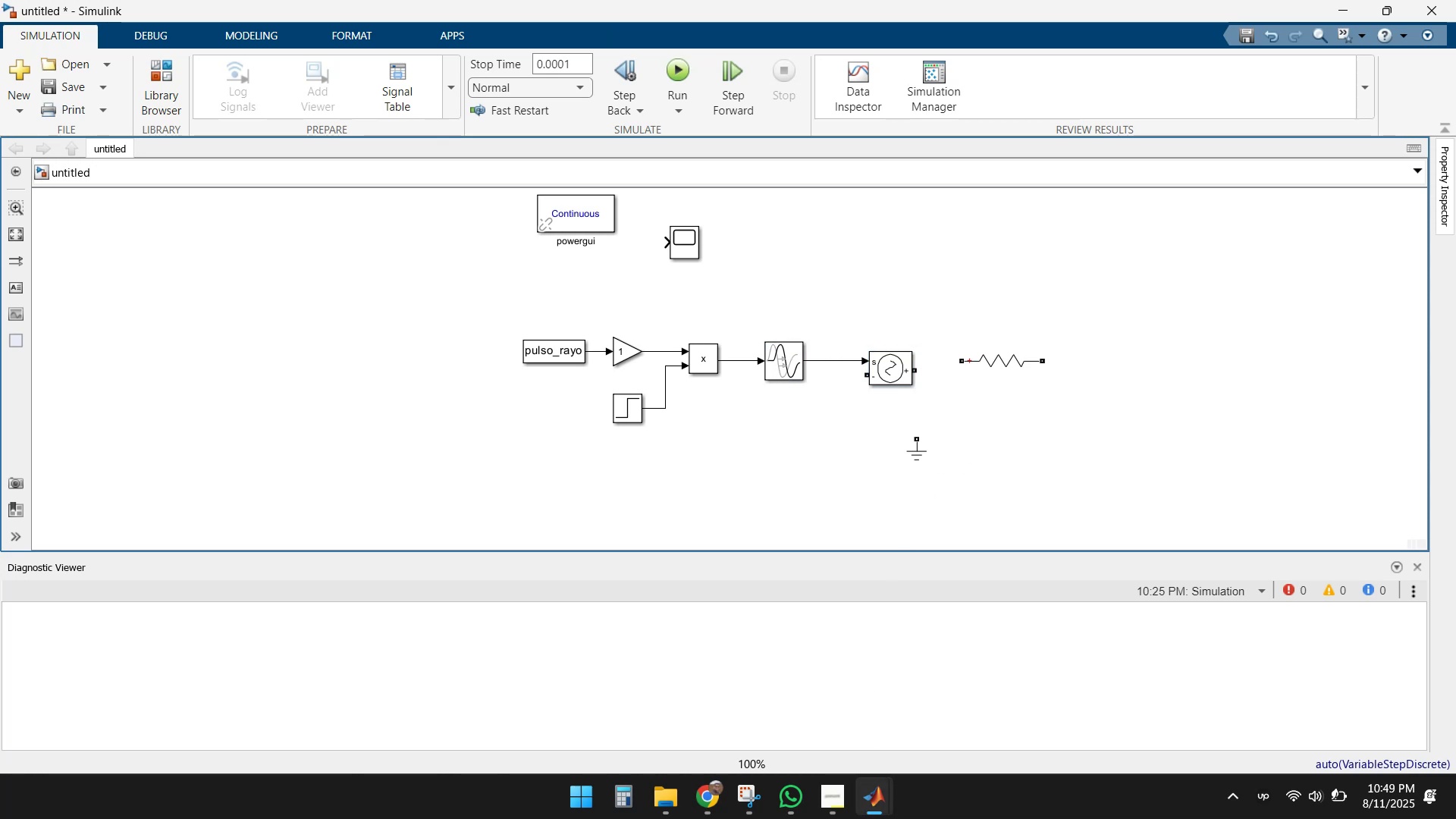 
left_click([705, 802])
 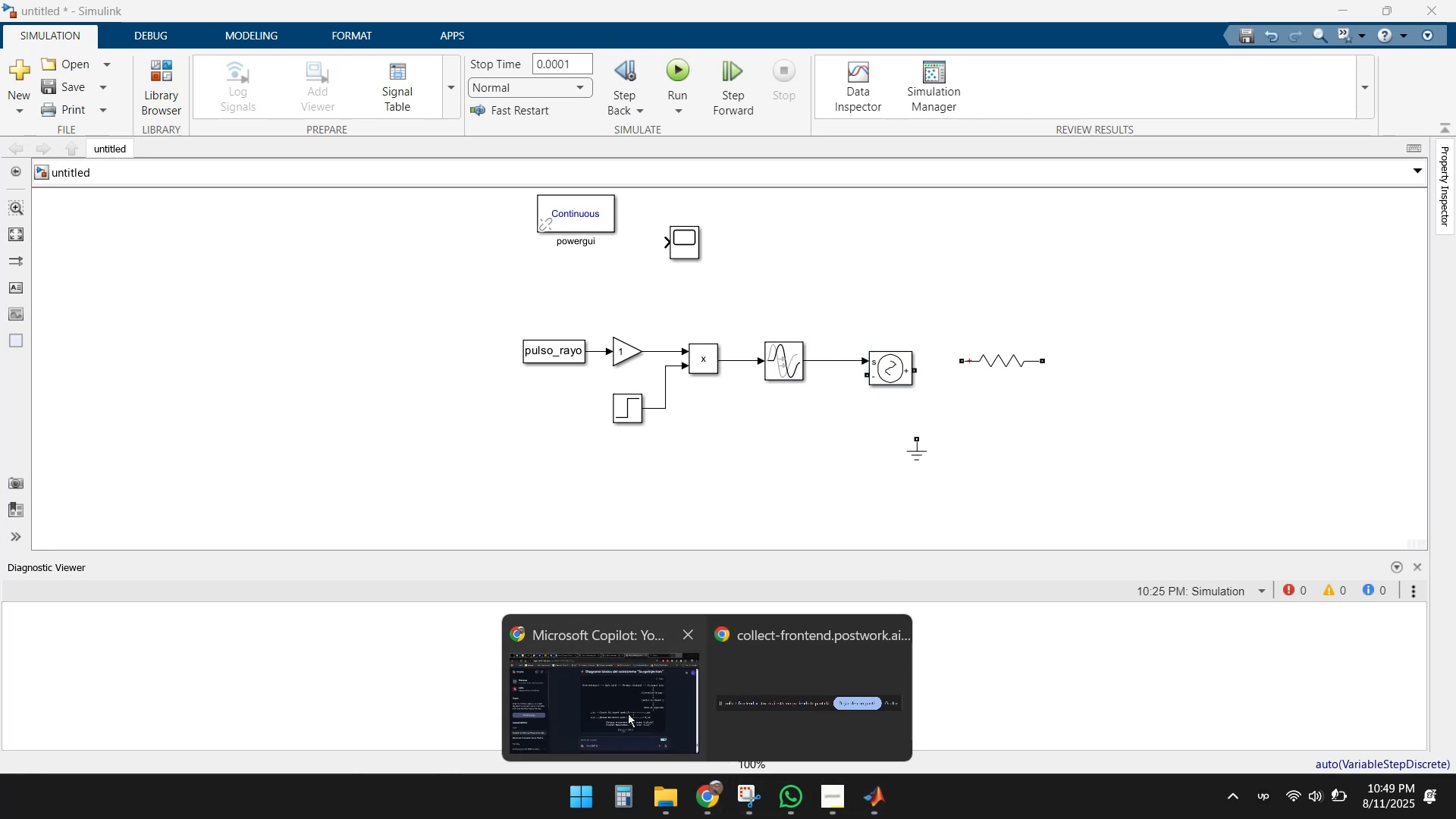 
double_click([628, 714])
 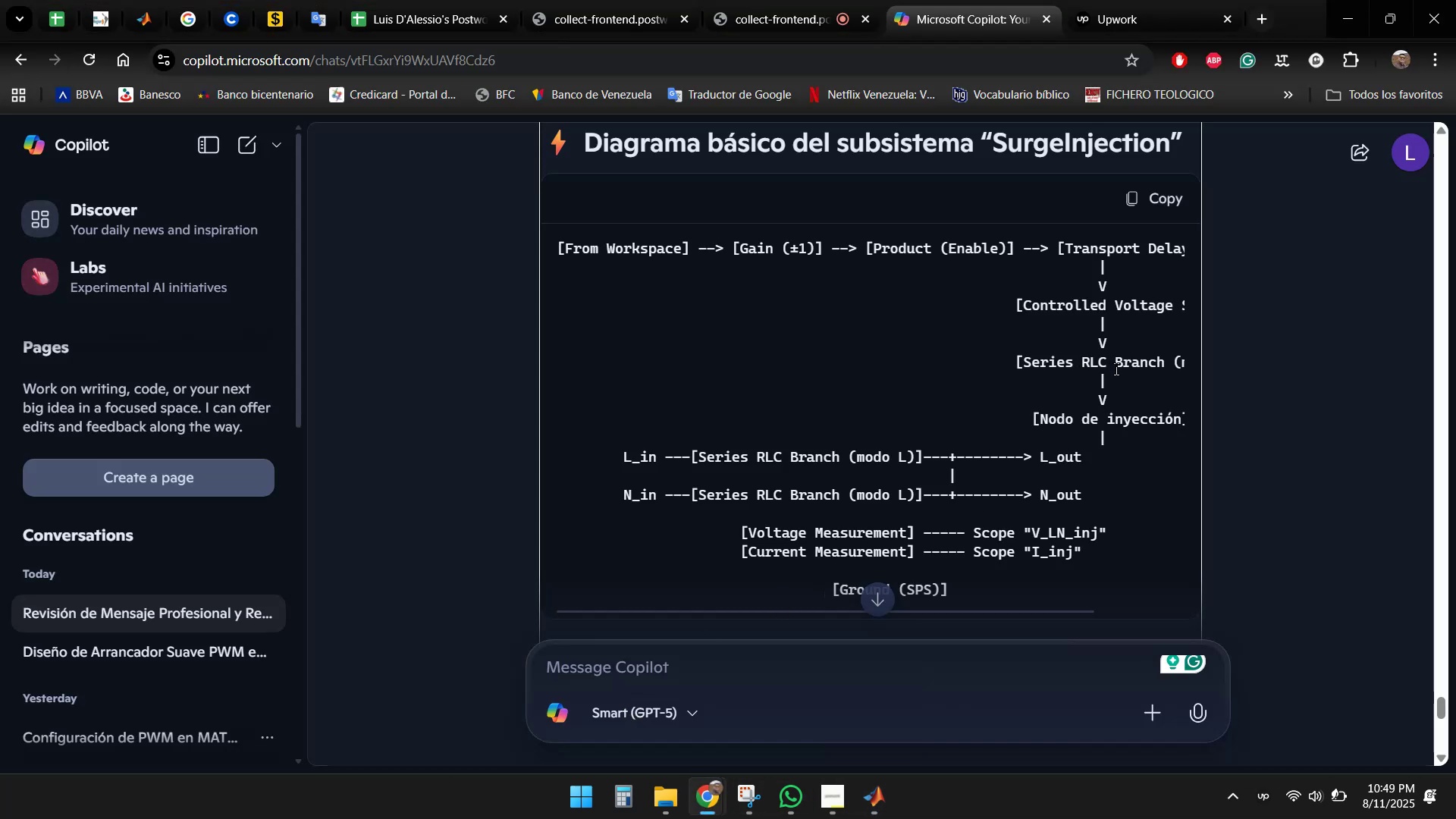 
scroll: coordinate [874, 493], scroll_direction: down, amount: 6.0
 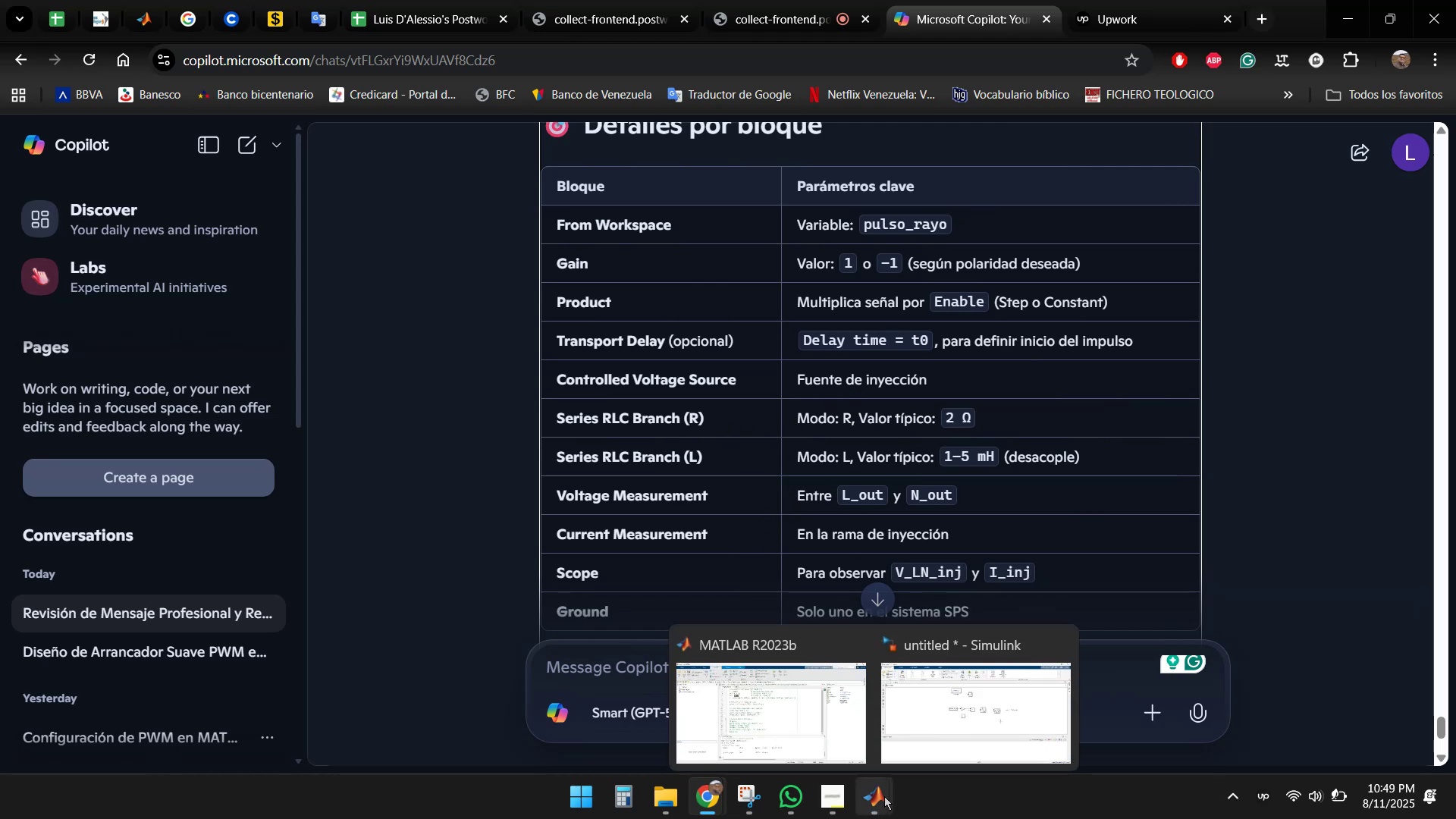 
wait(7.69)
 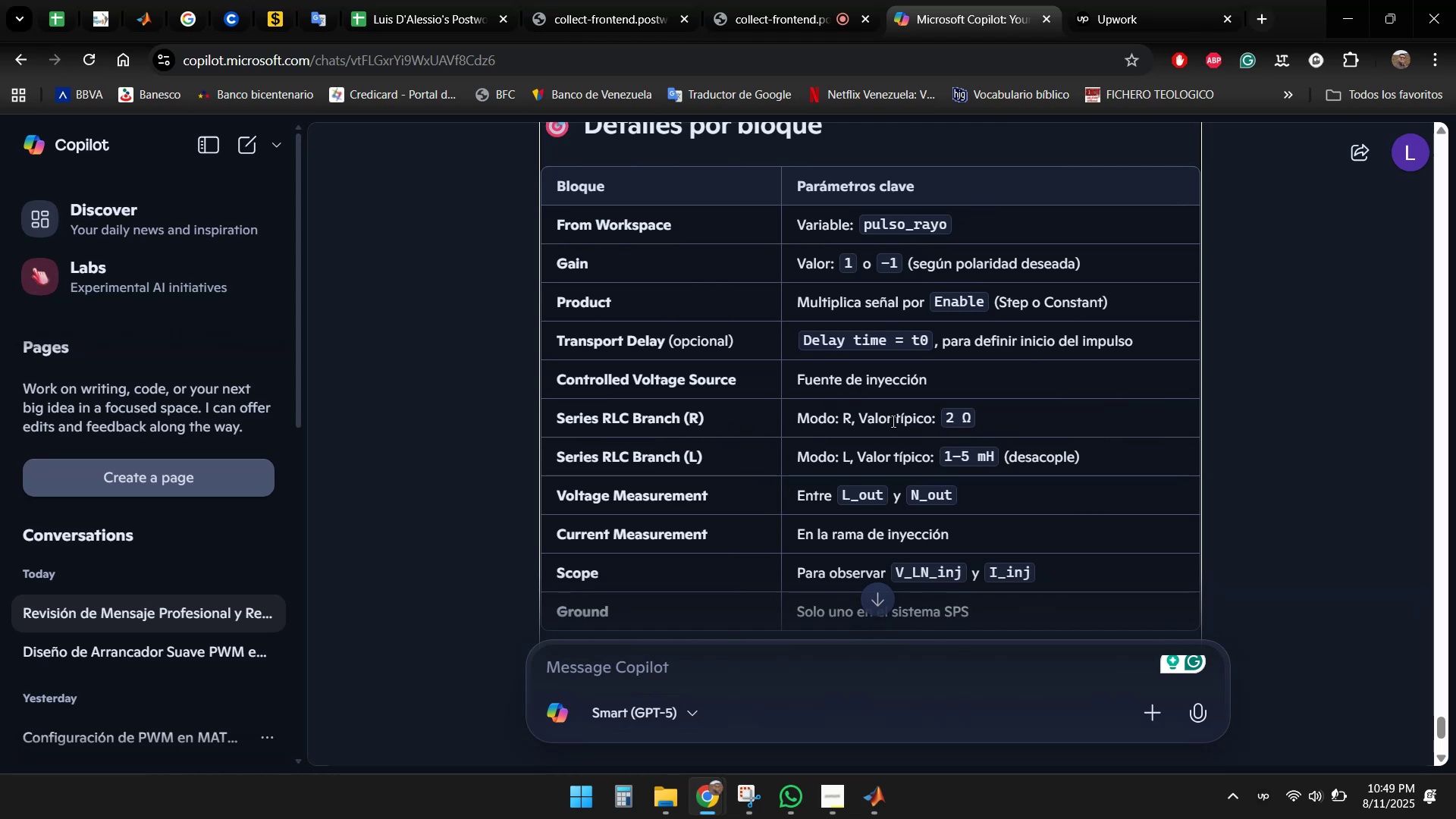 
left_click_drag(start_coordinate=[993, 360], to_coordinate=[999, 366])
 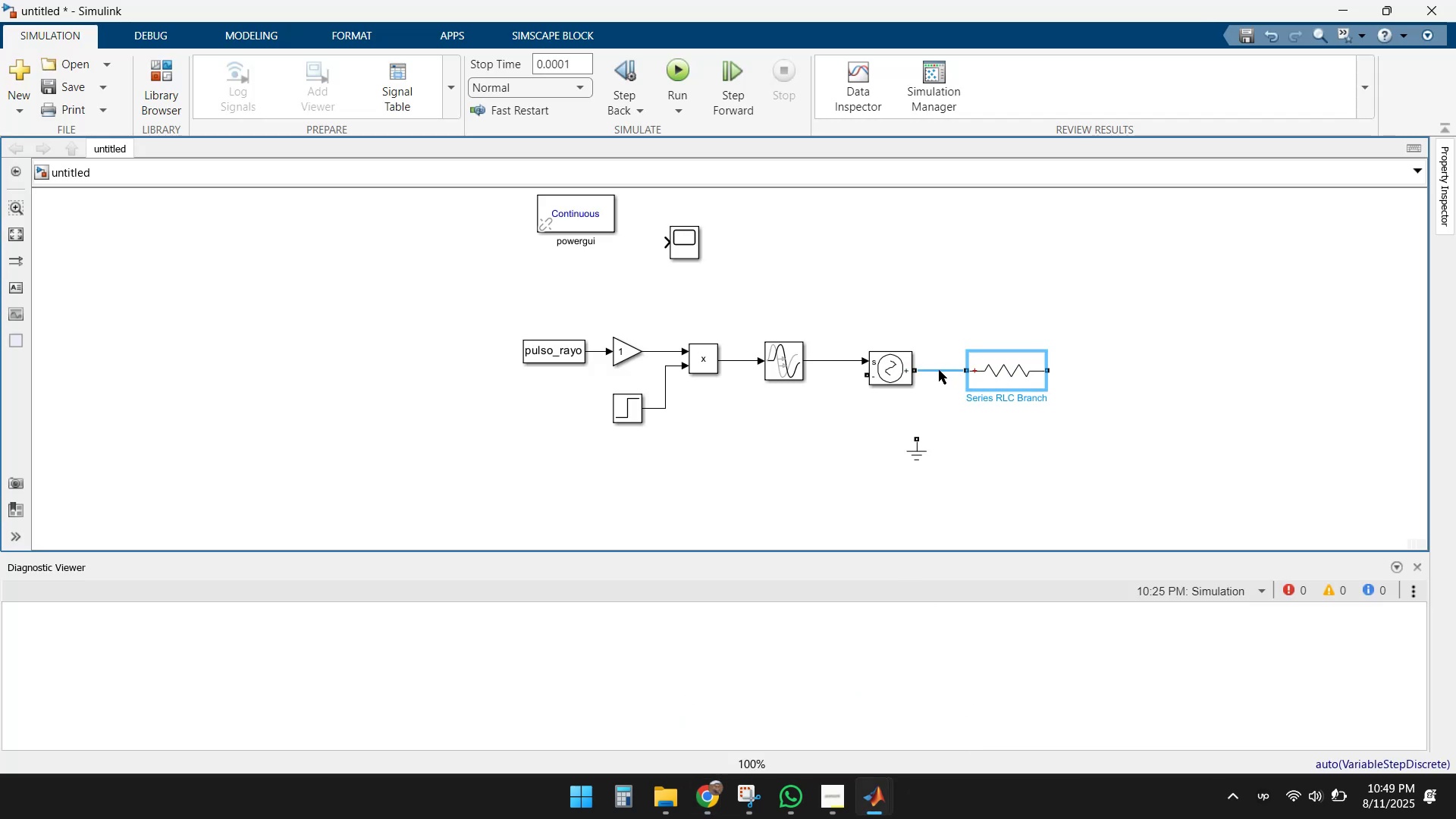 
left_click([937, 369])
 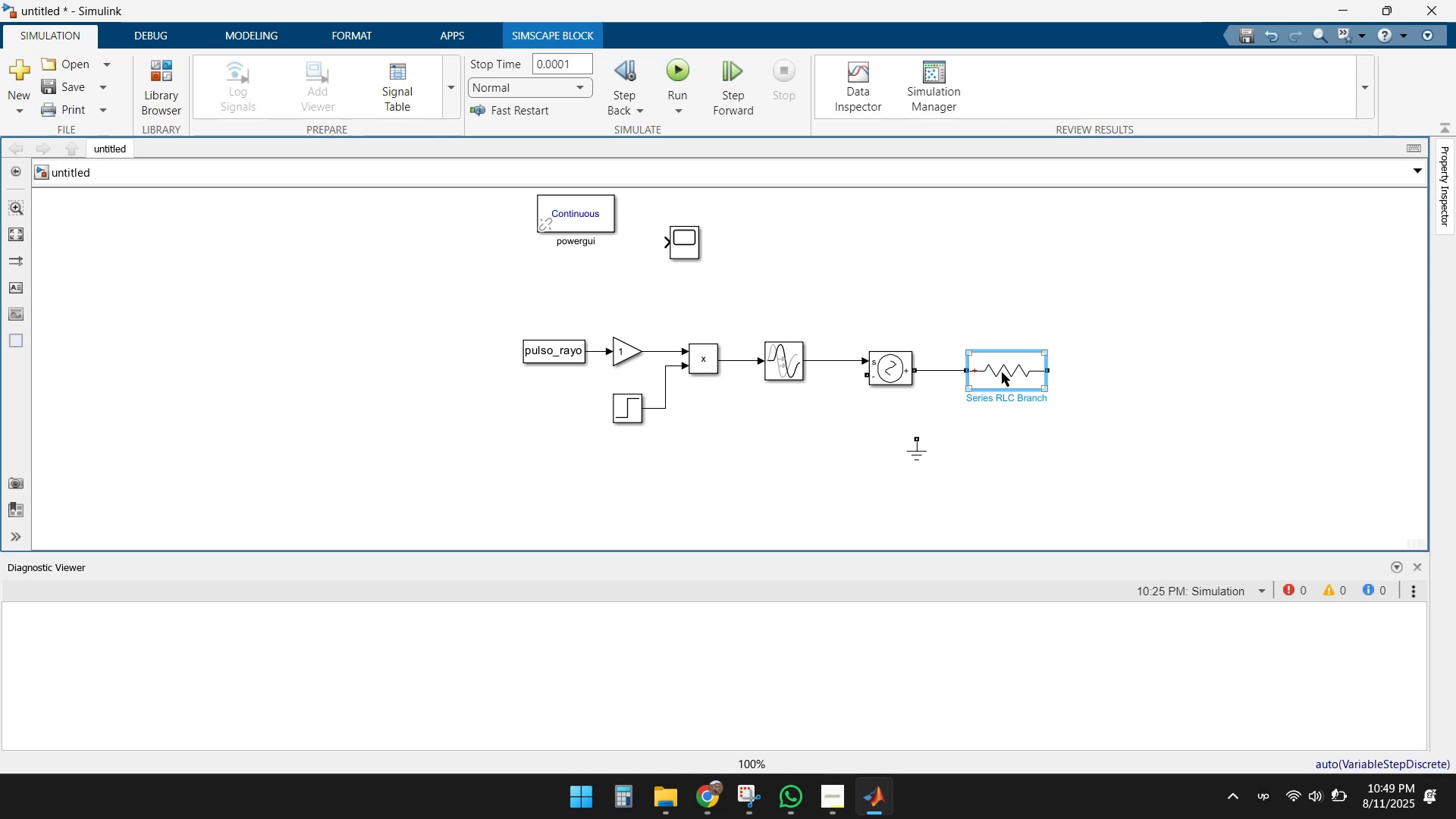 
key(Control+C)
 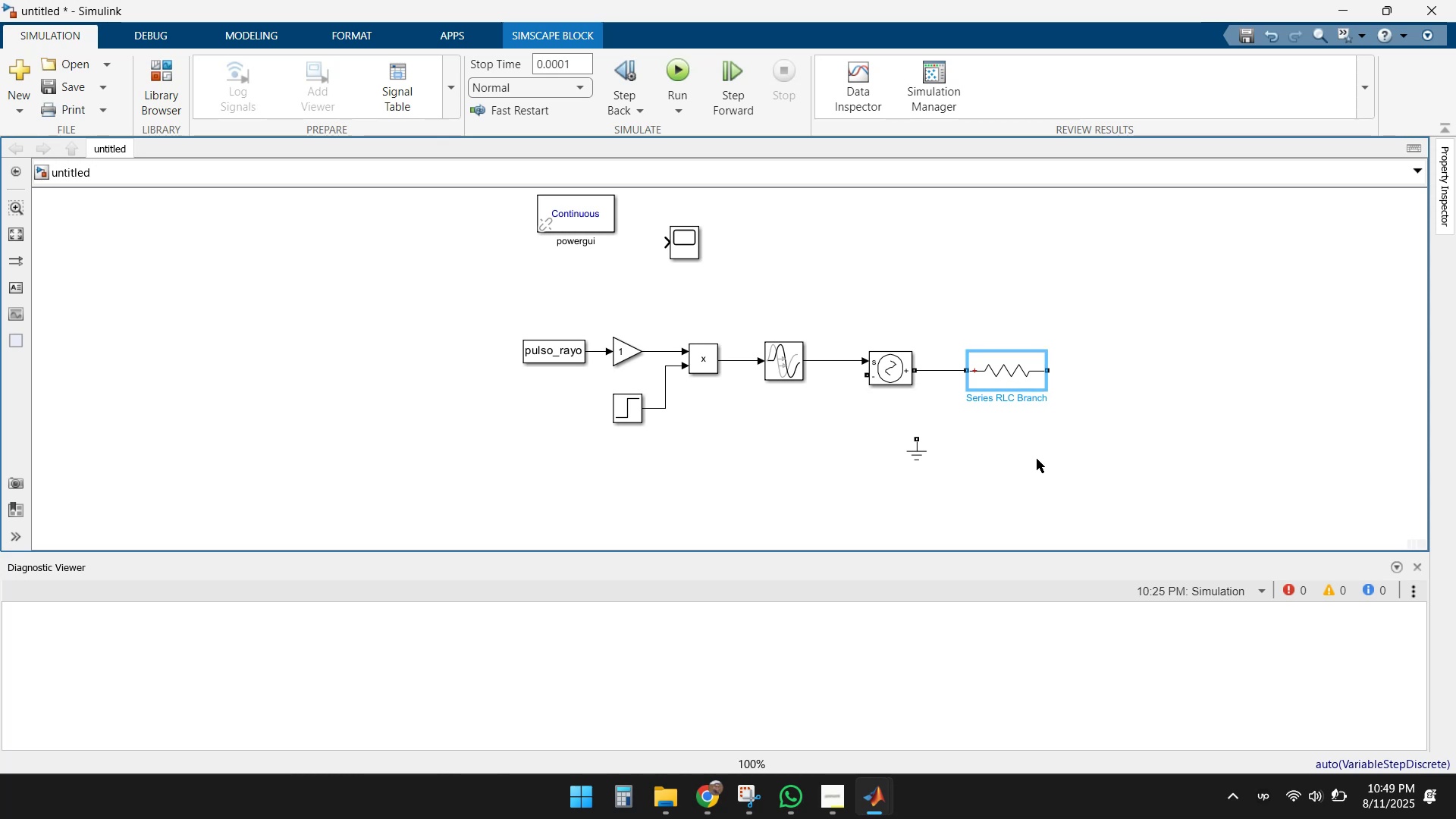 
key(Control+ControlLeft)
 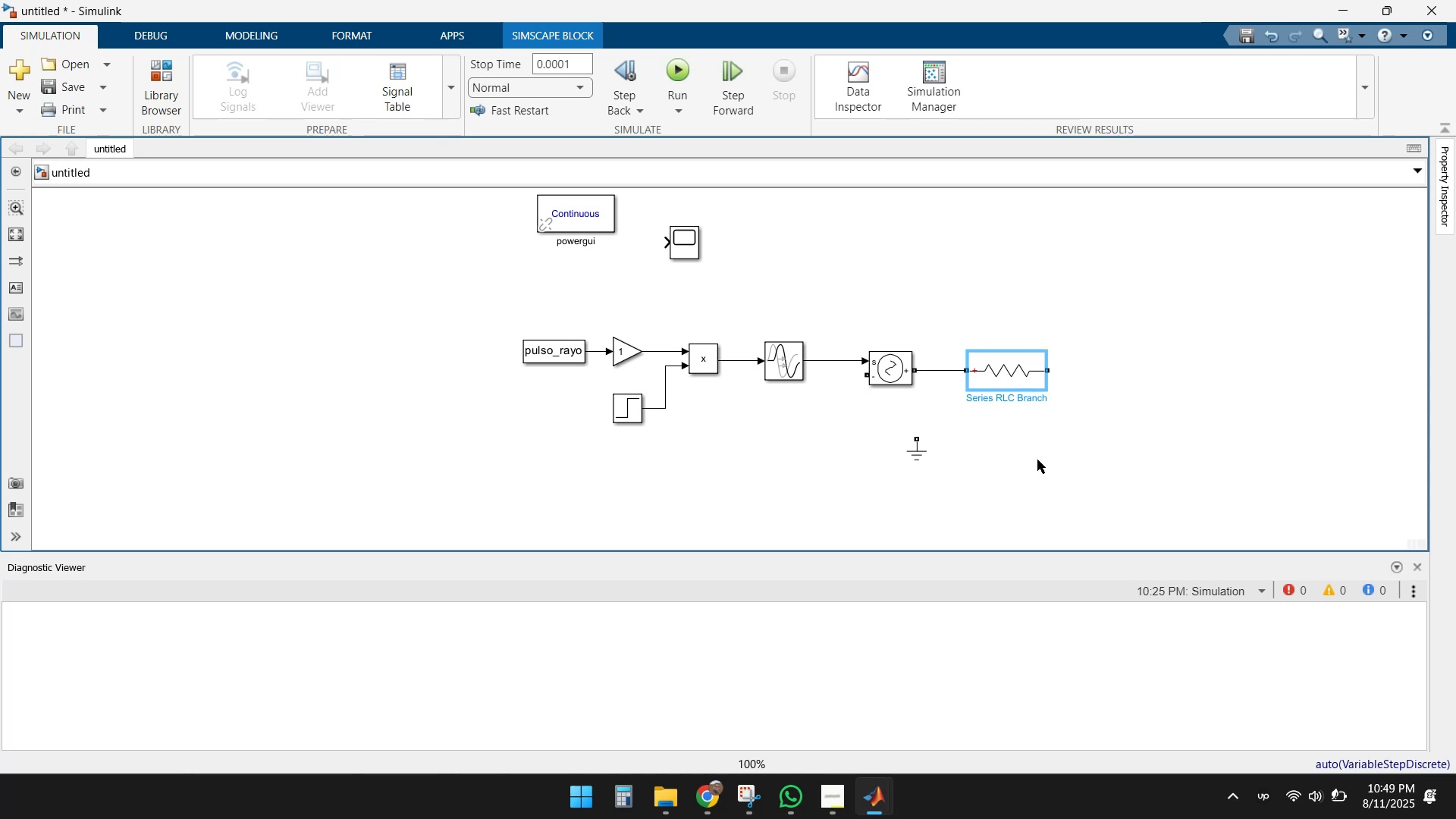 
key(Control+V)
 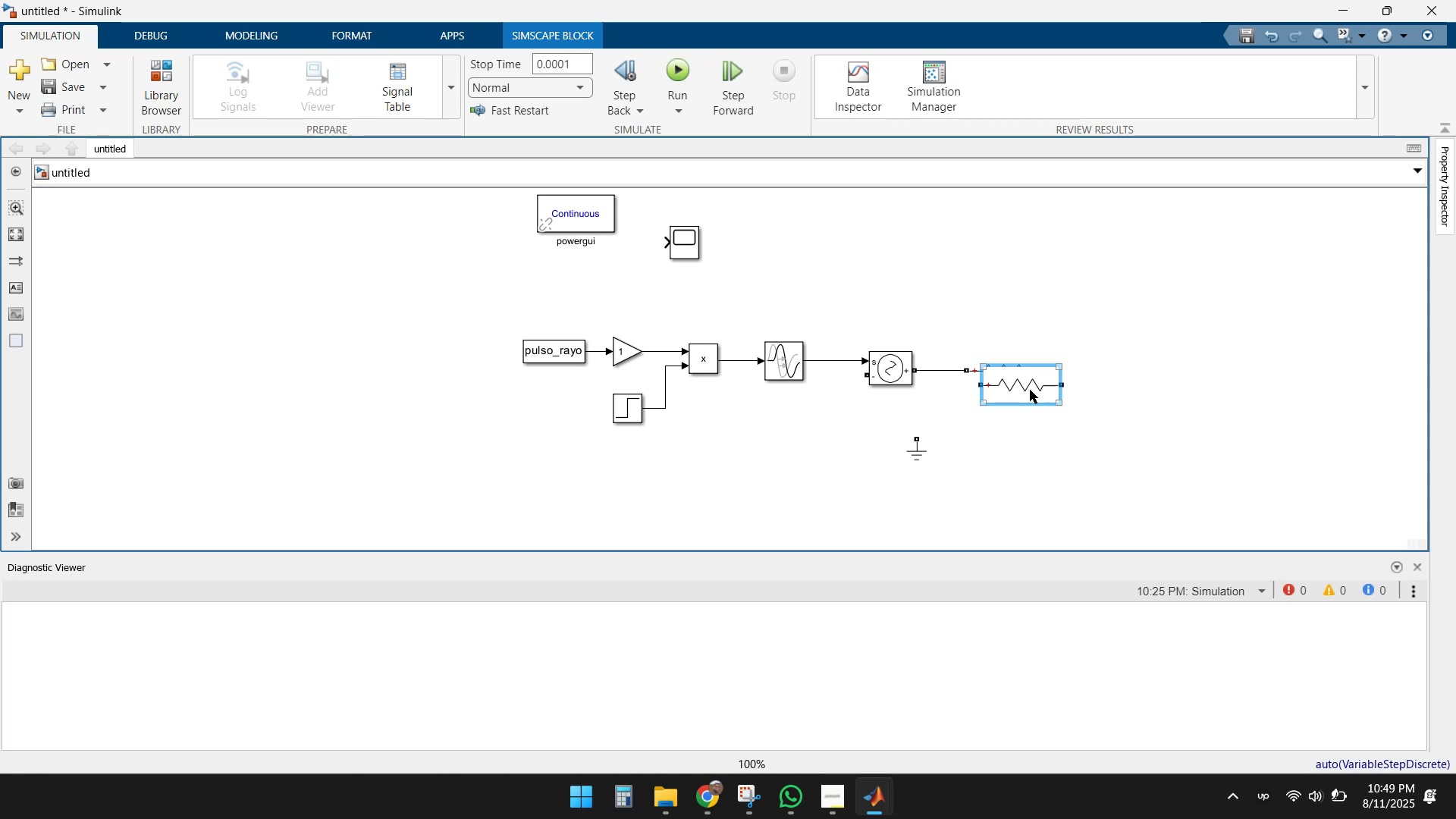 
left_click_drag(start_coordinate=[1026, 388], to_coordinate=[1105, 425])
 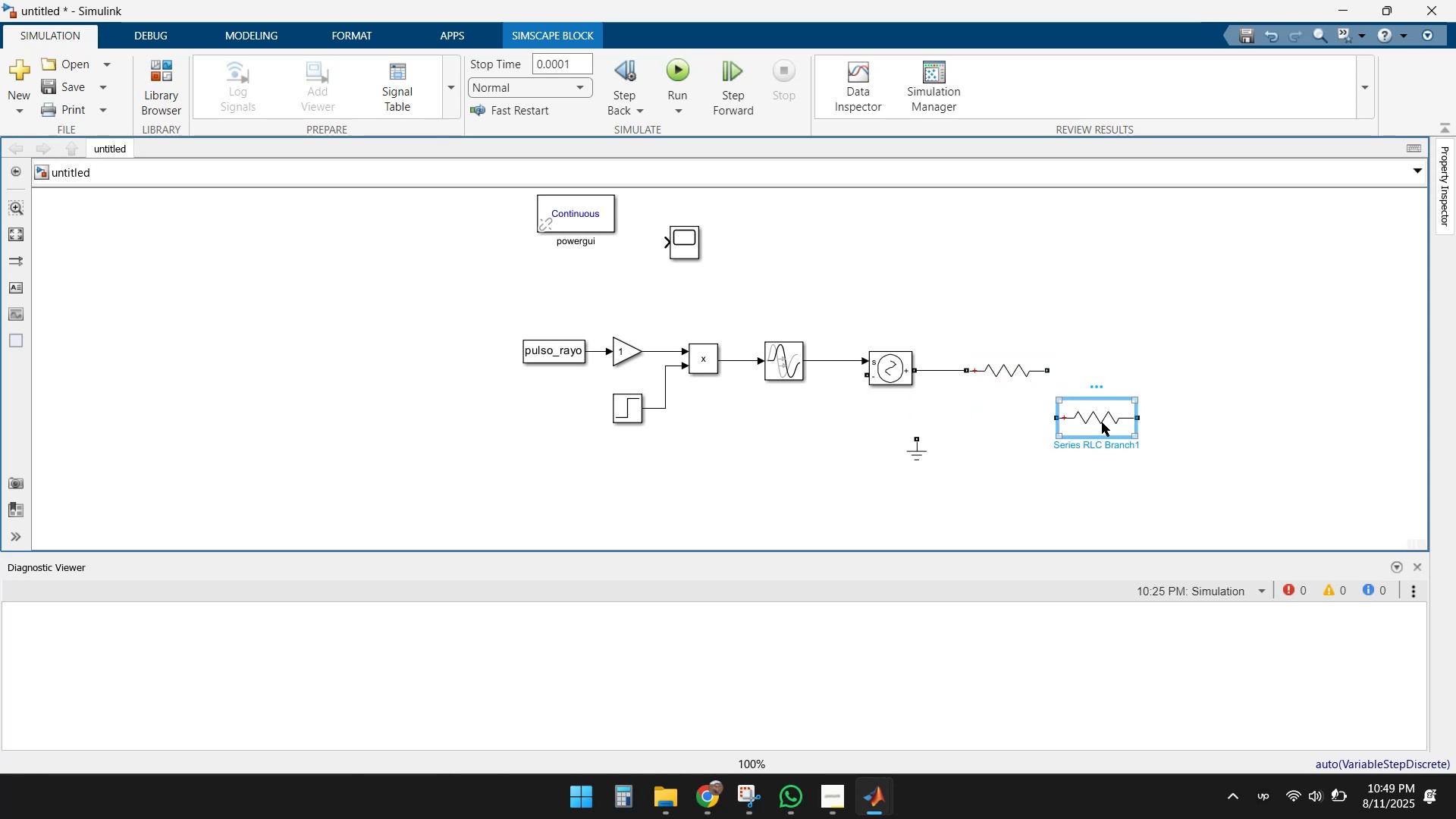 
double_click([1102, 422])
 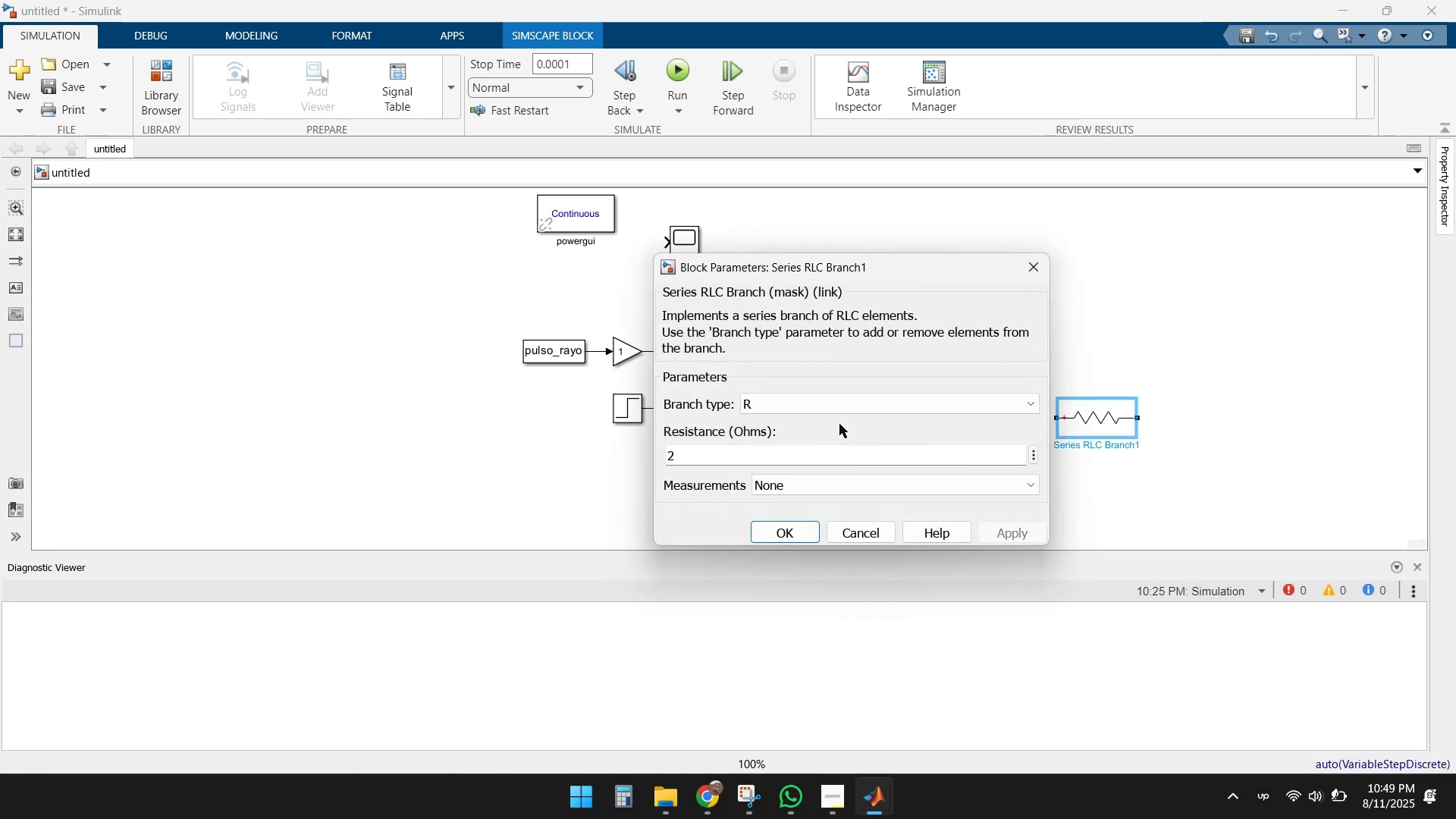 
left_click([850, 403])
 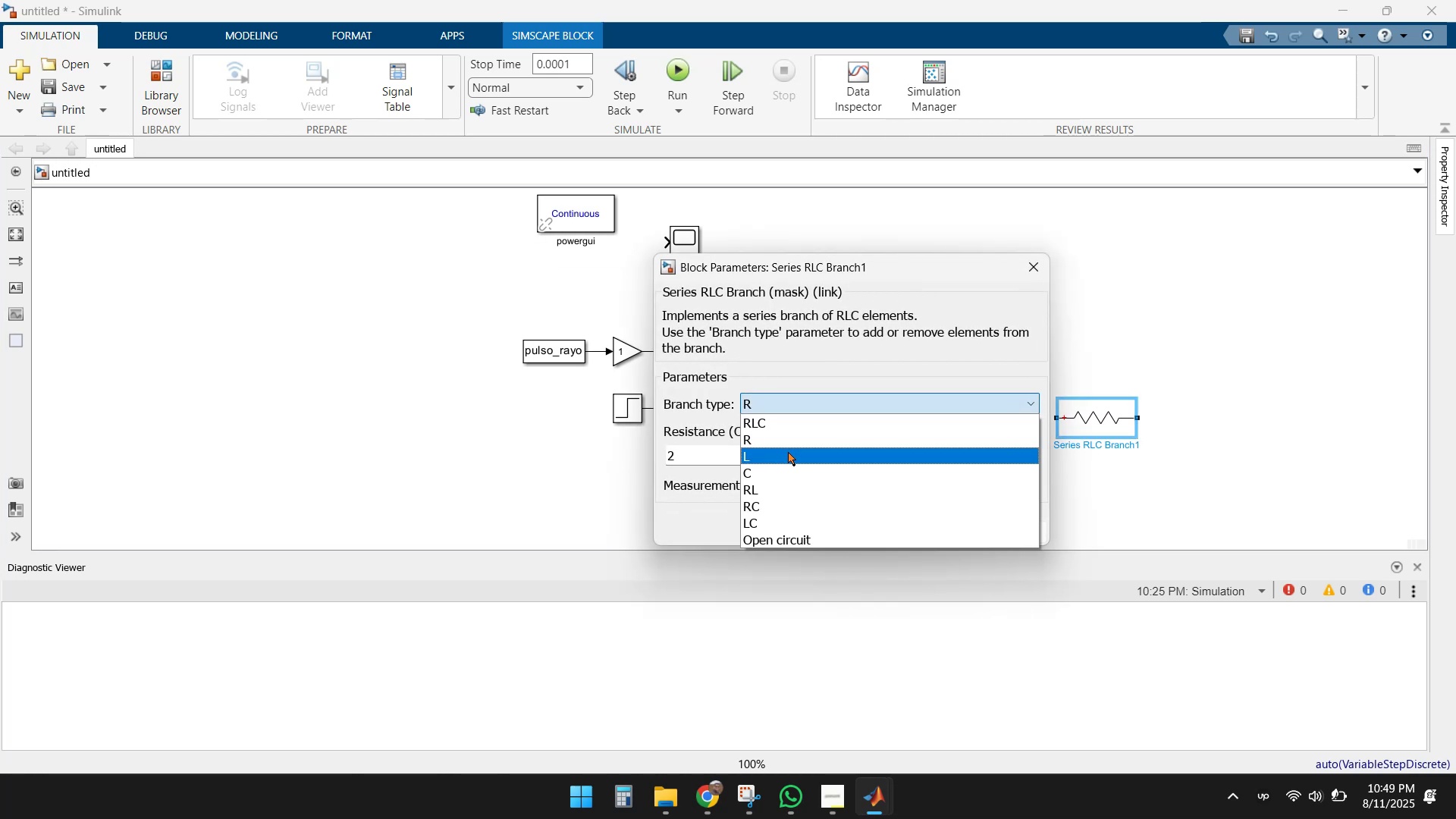 
left_click([788, 452])
 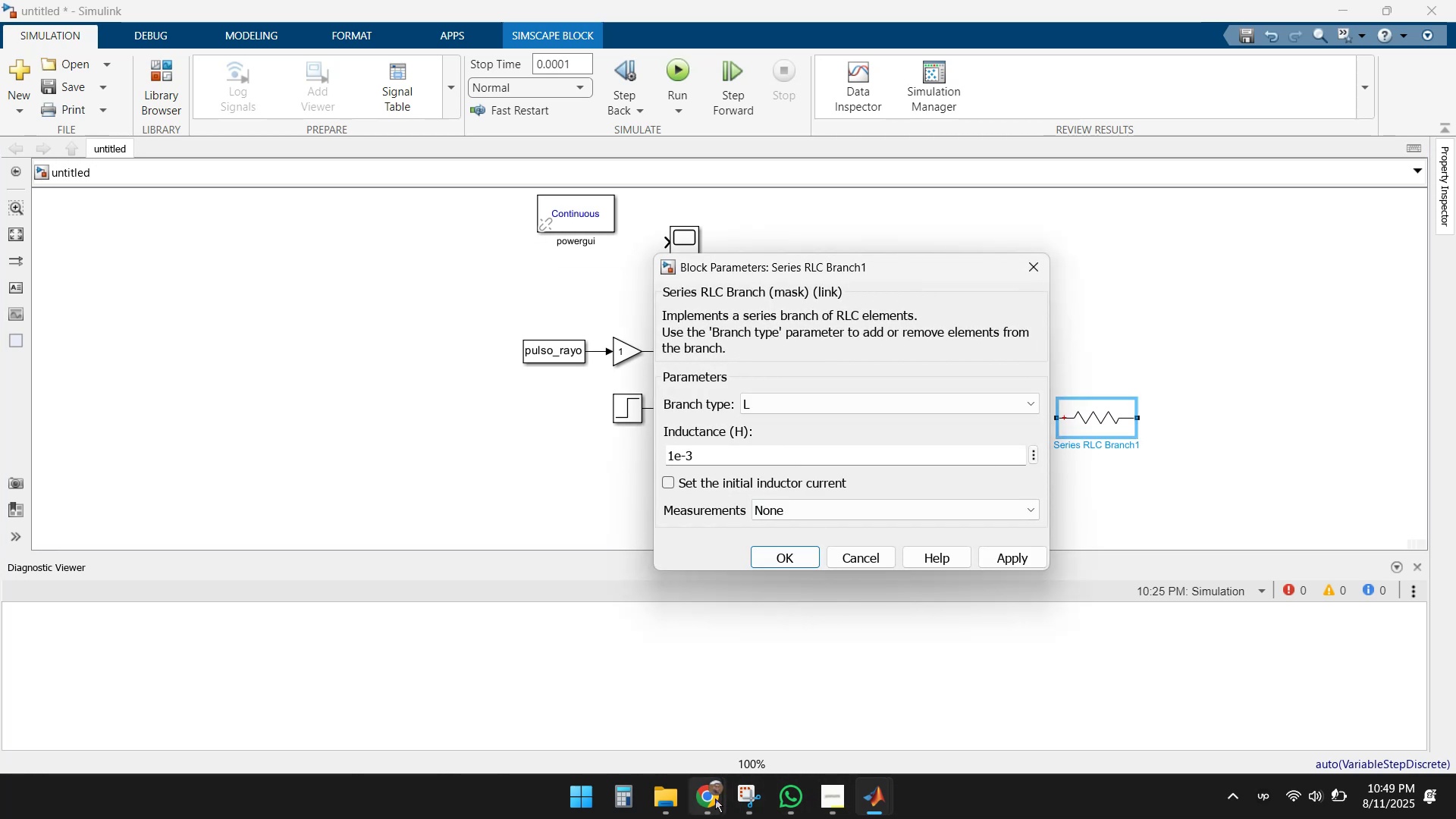 
double_click([632, 704])
 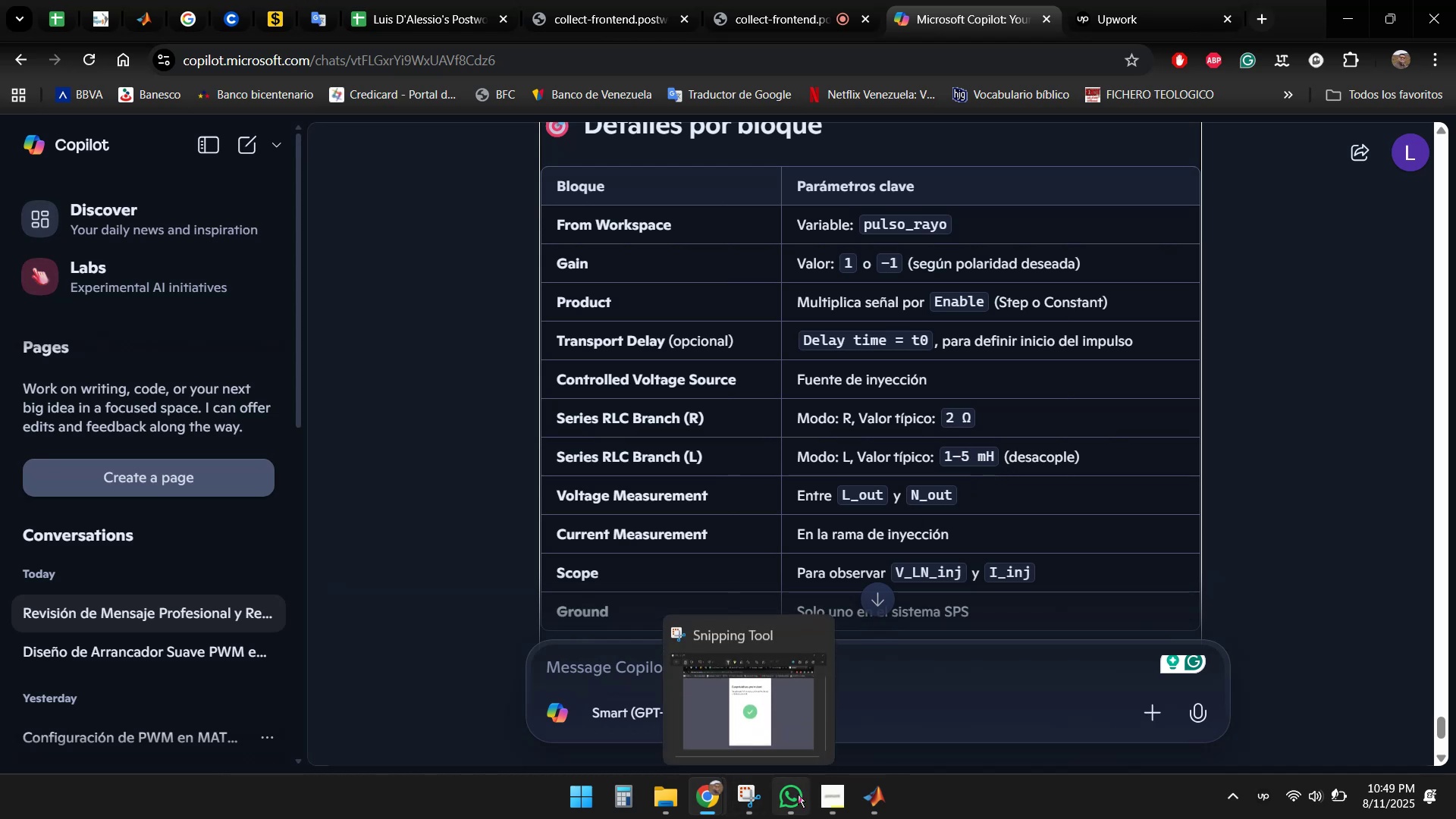 
wait(7.4)
 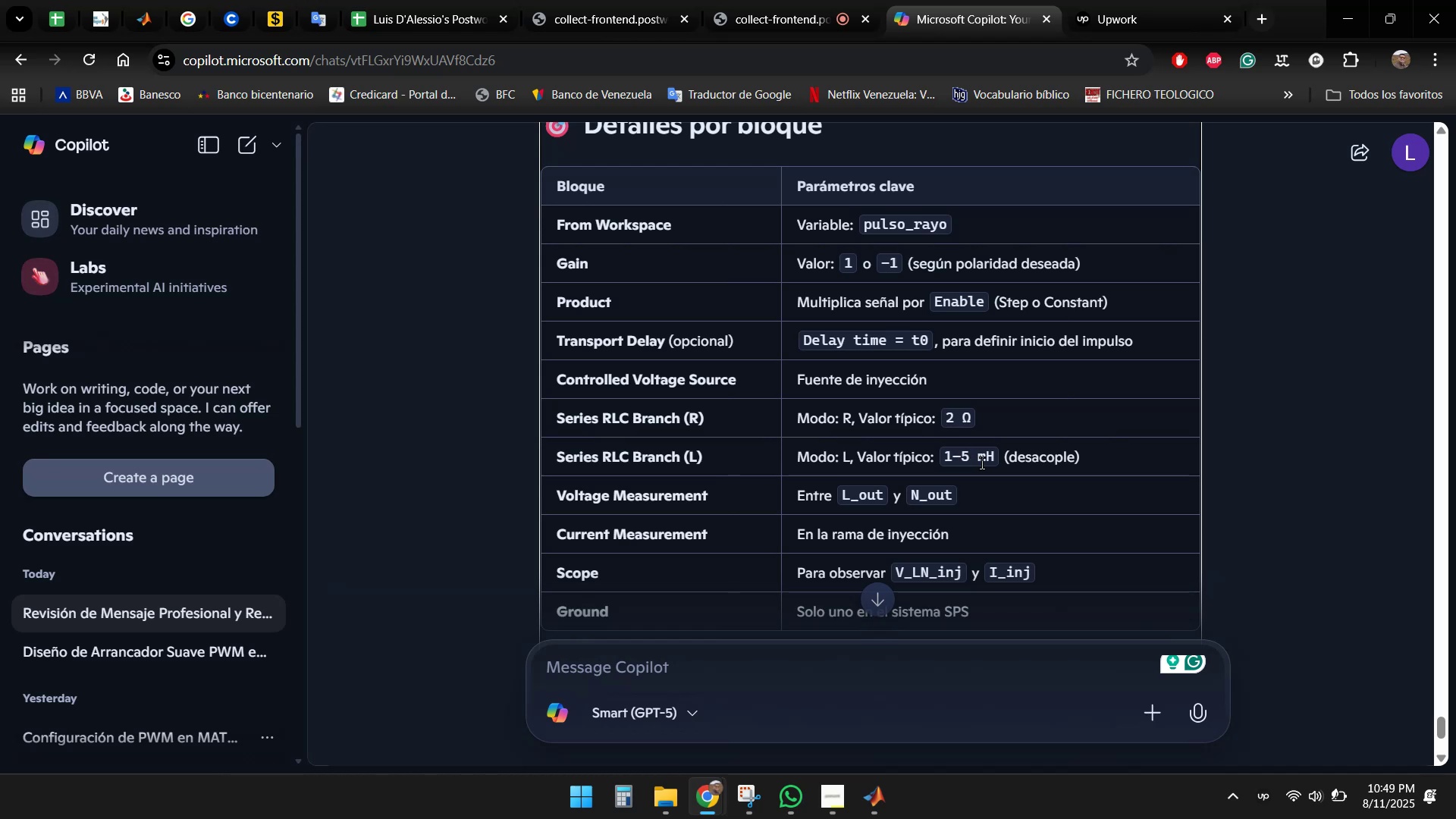 
left_click([1035, 692])
 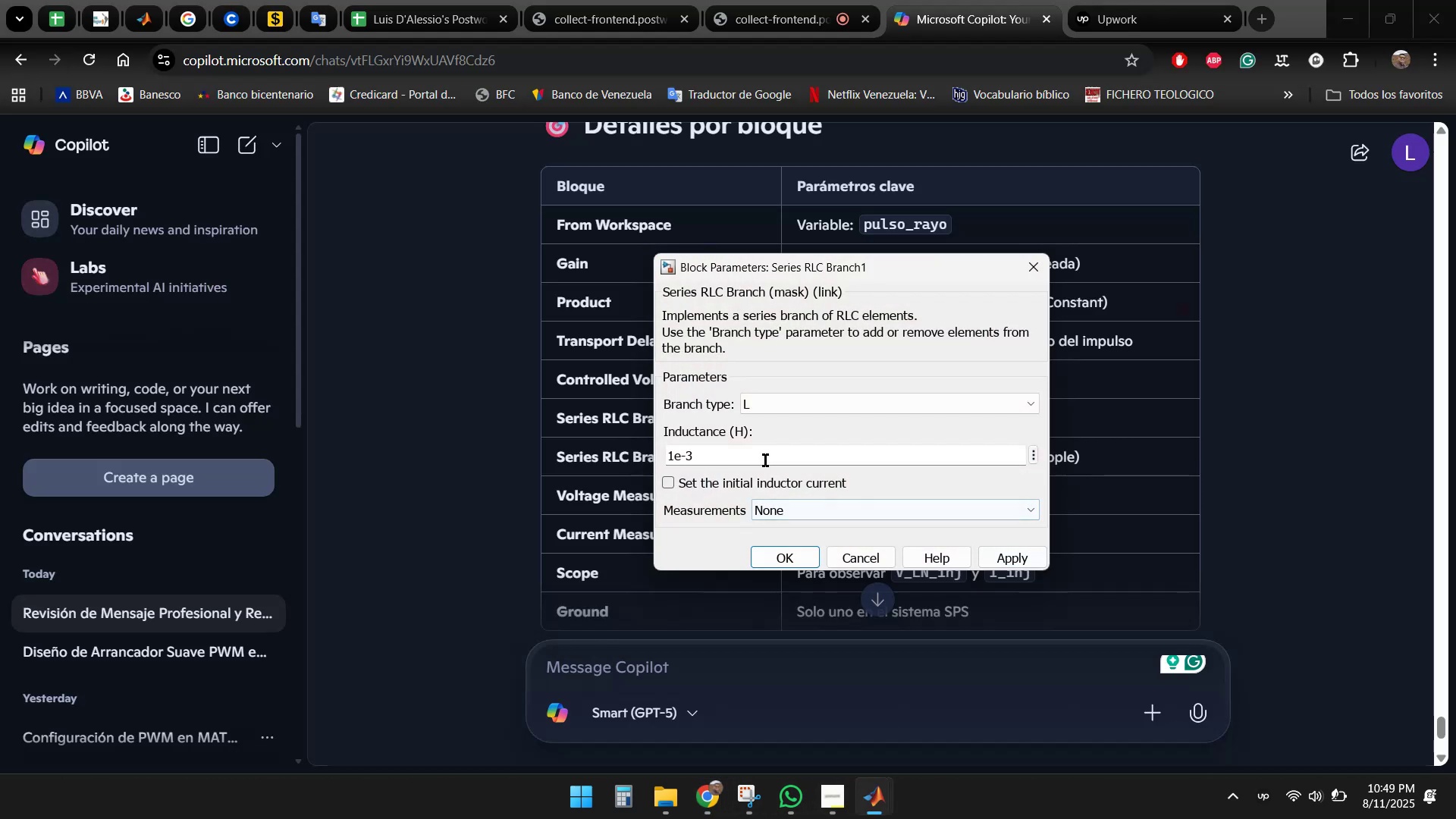 
left_click([764, 459])
 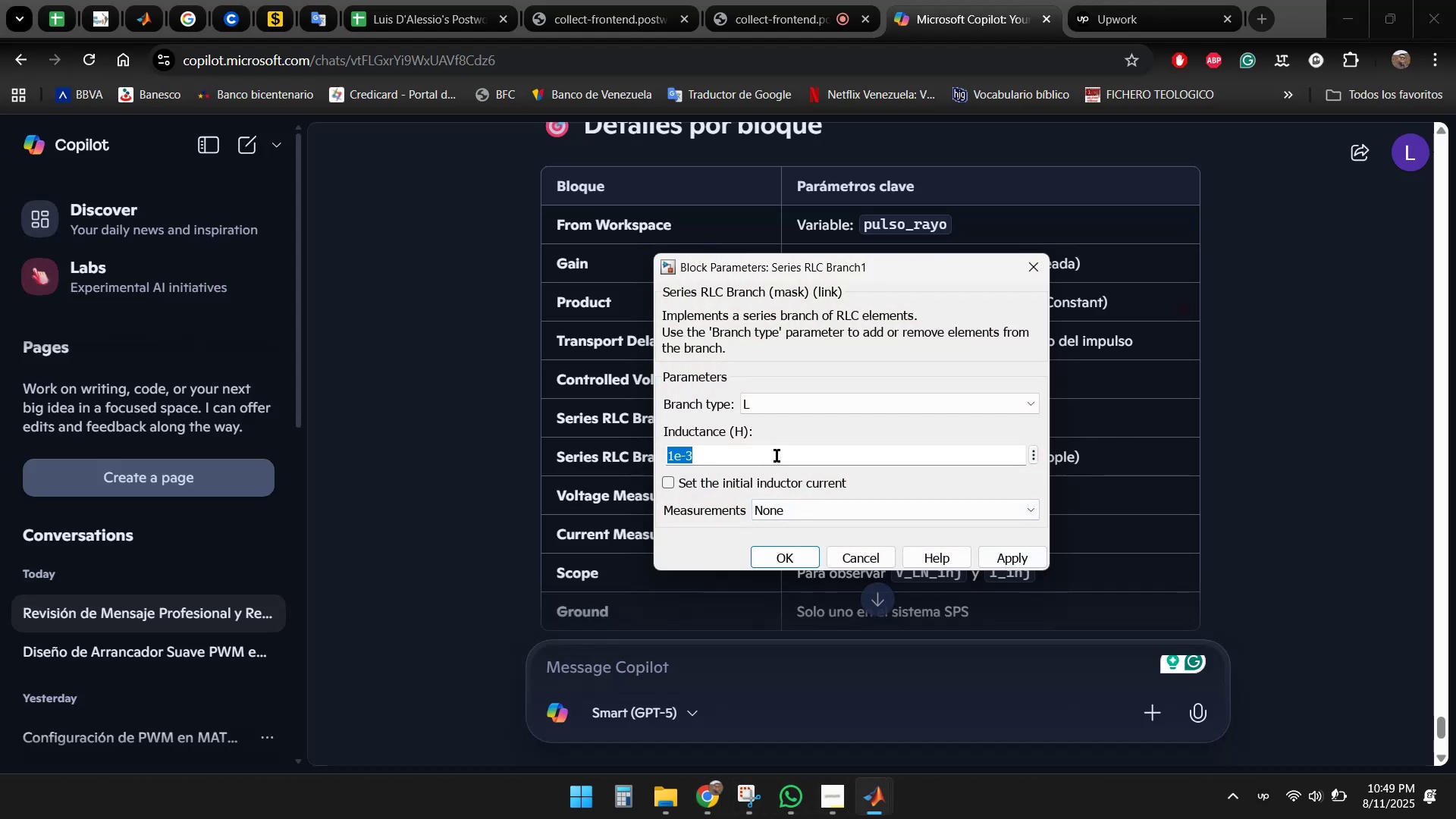 
key(Home)
 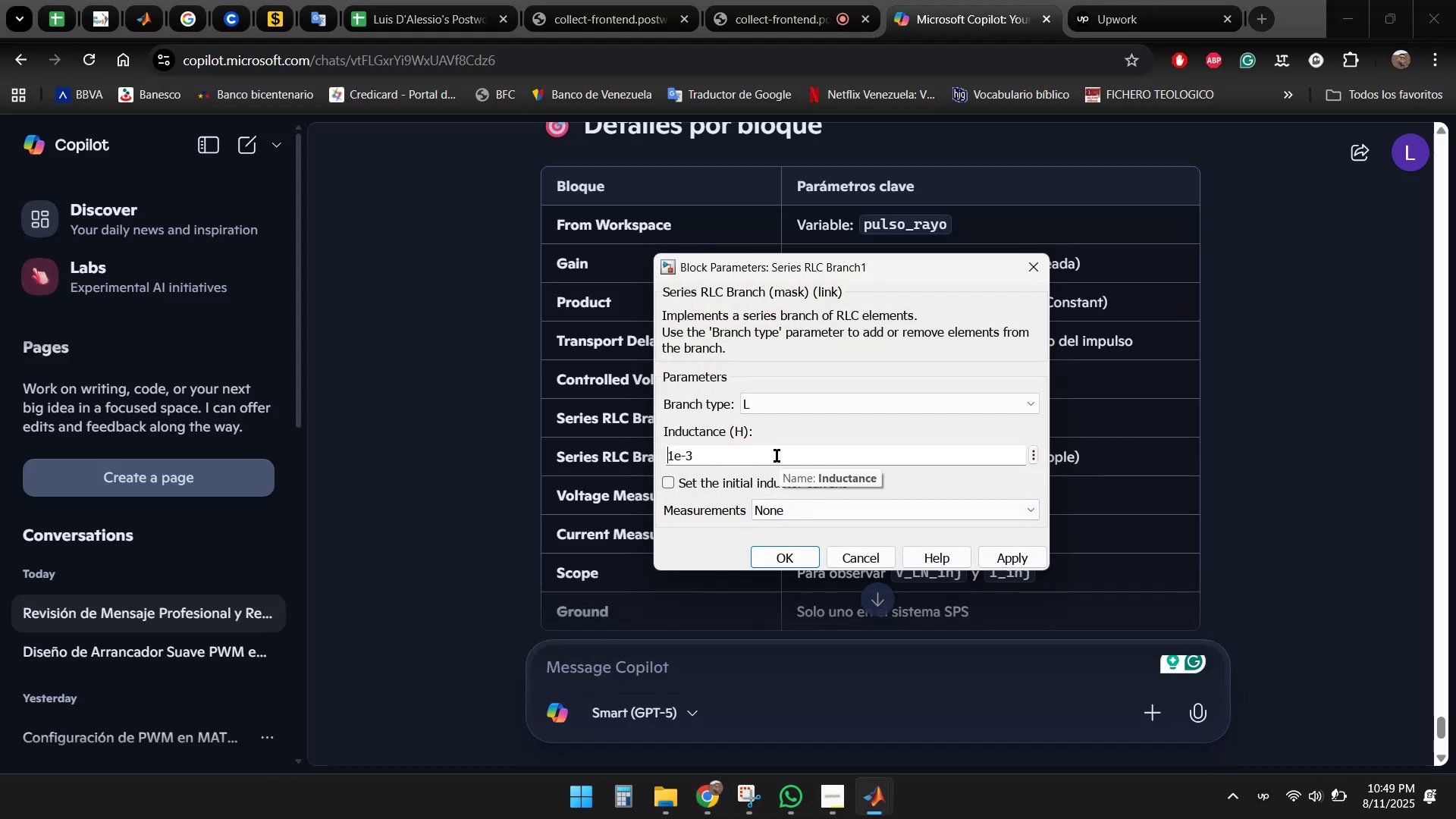 
key(Delete)
 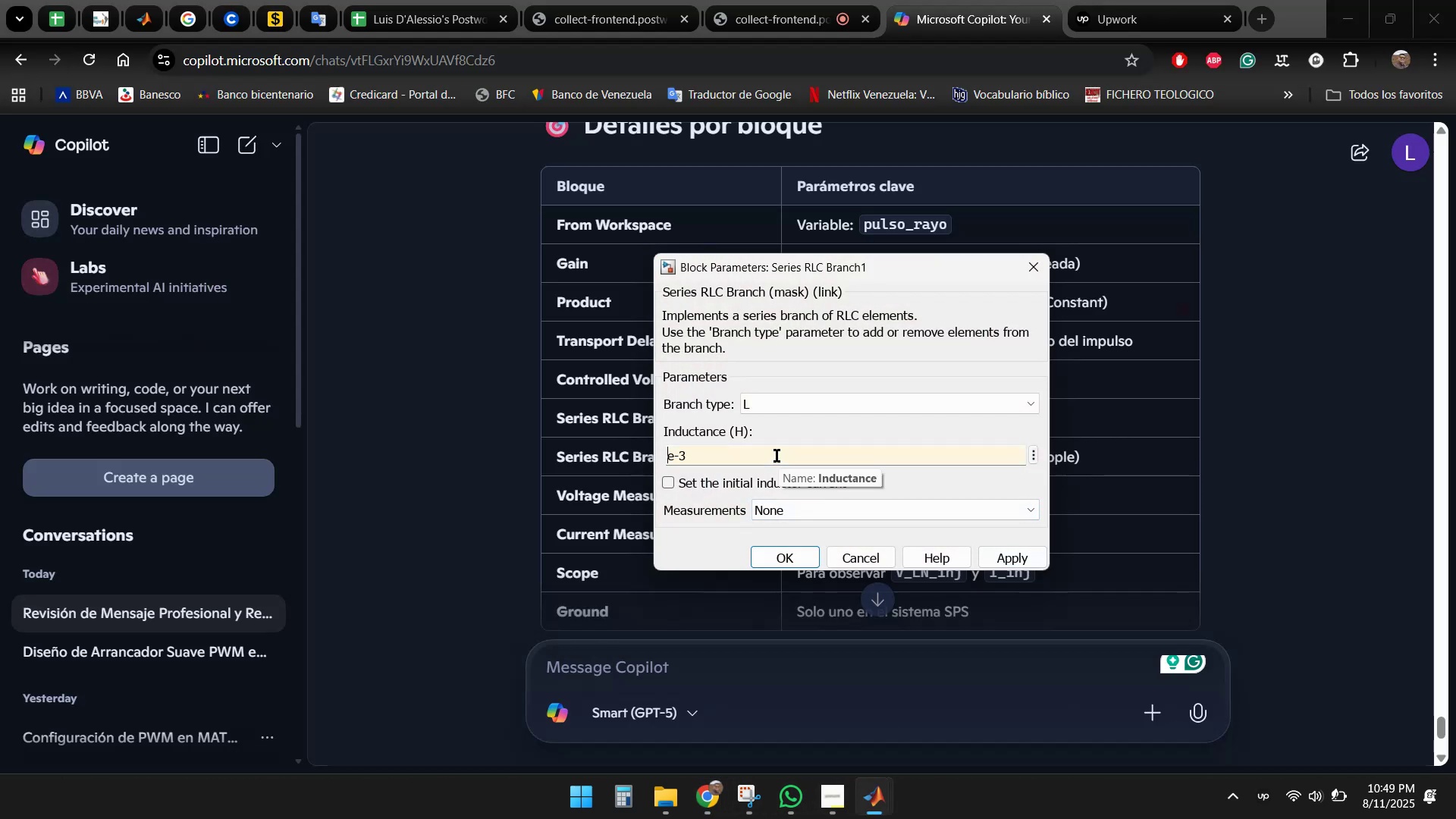 
key(Numpad5)
 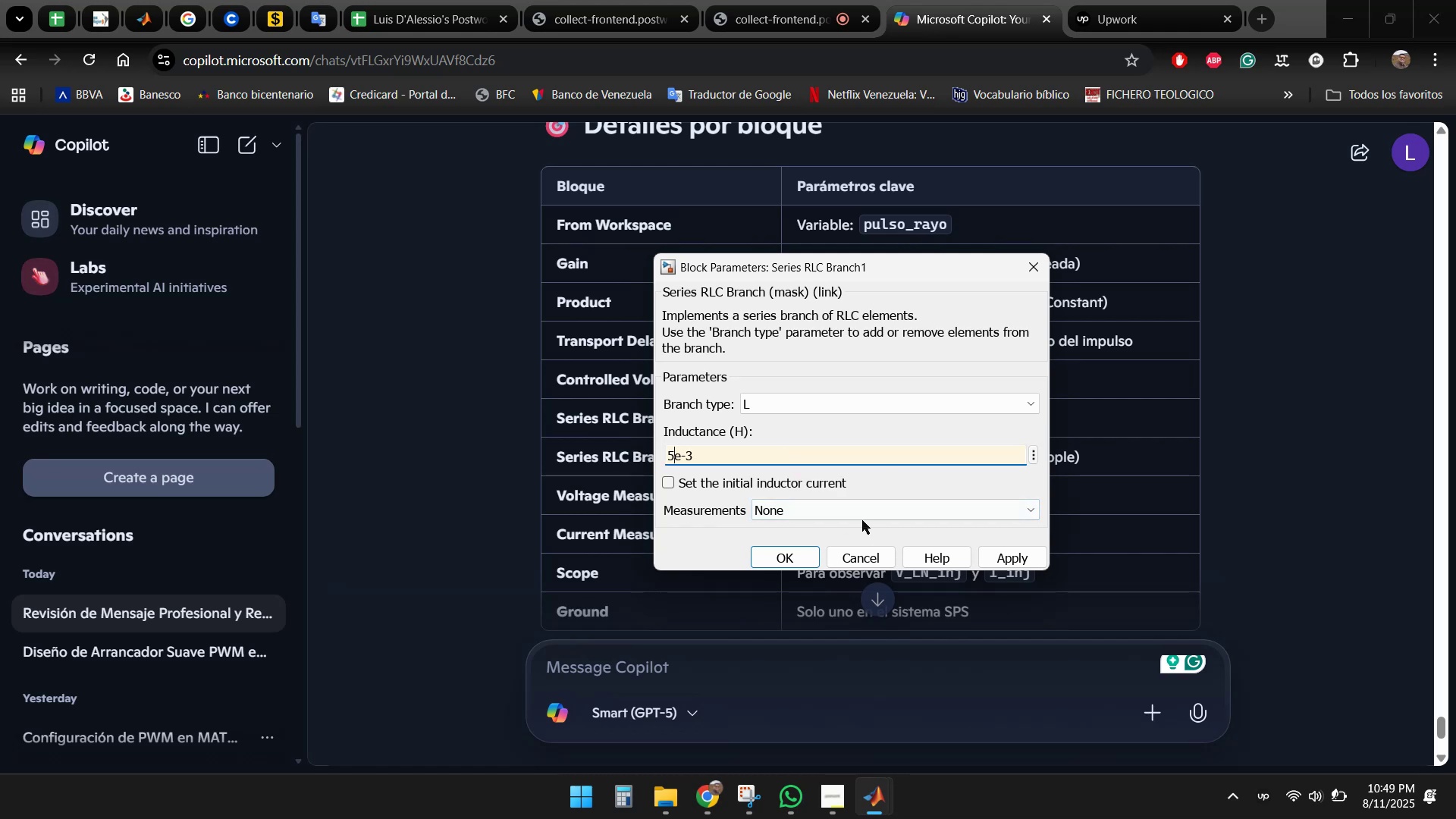 
left_click([861, 516])
 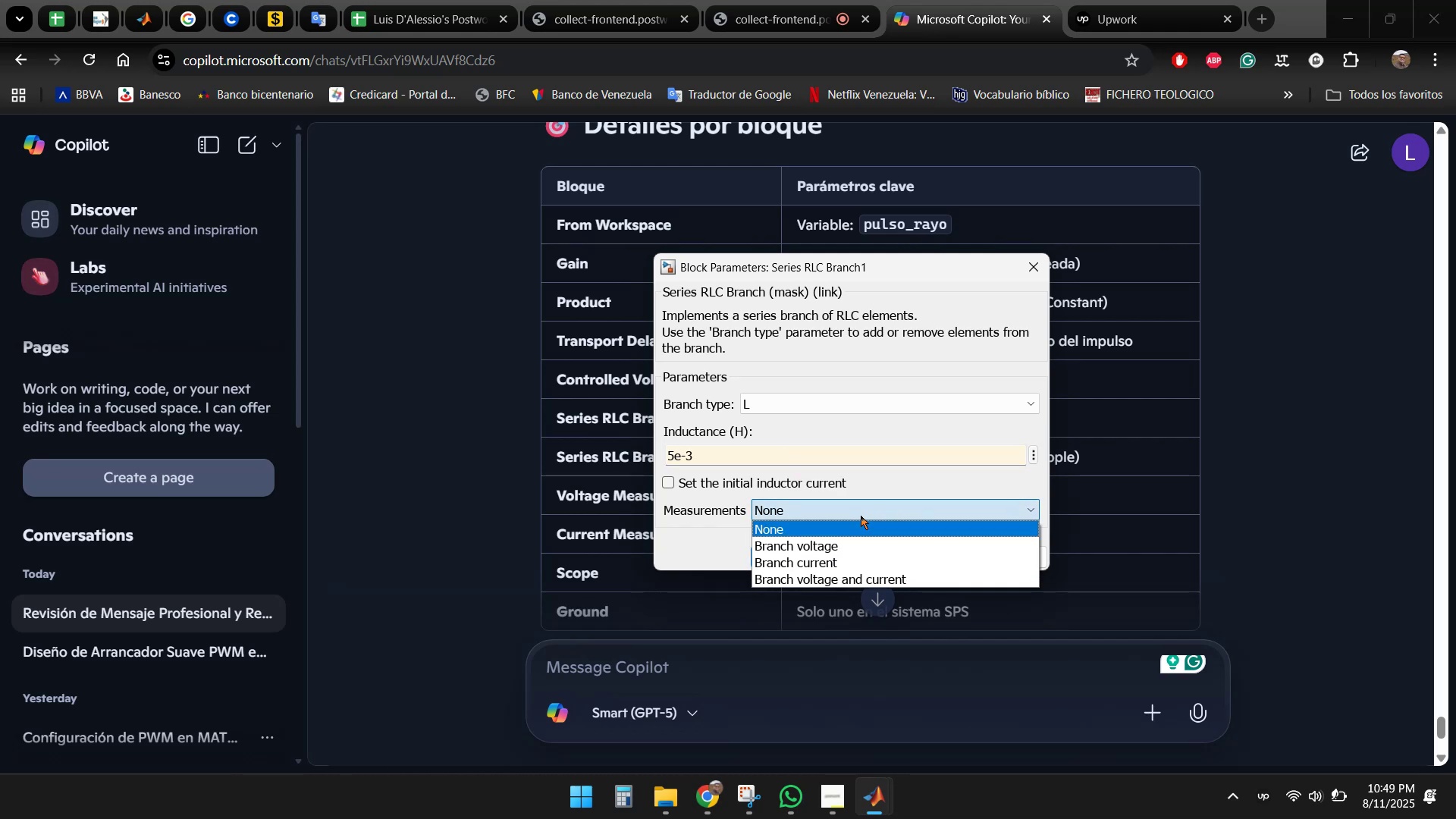 
left_click([861, 516])
 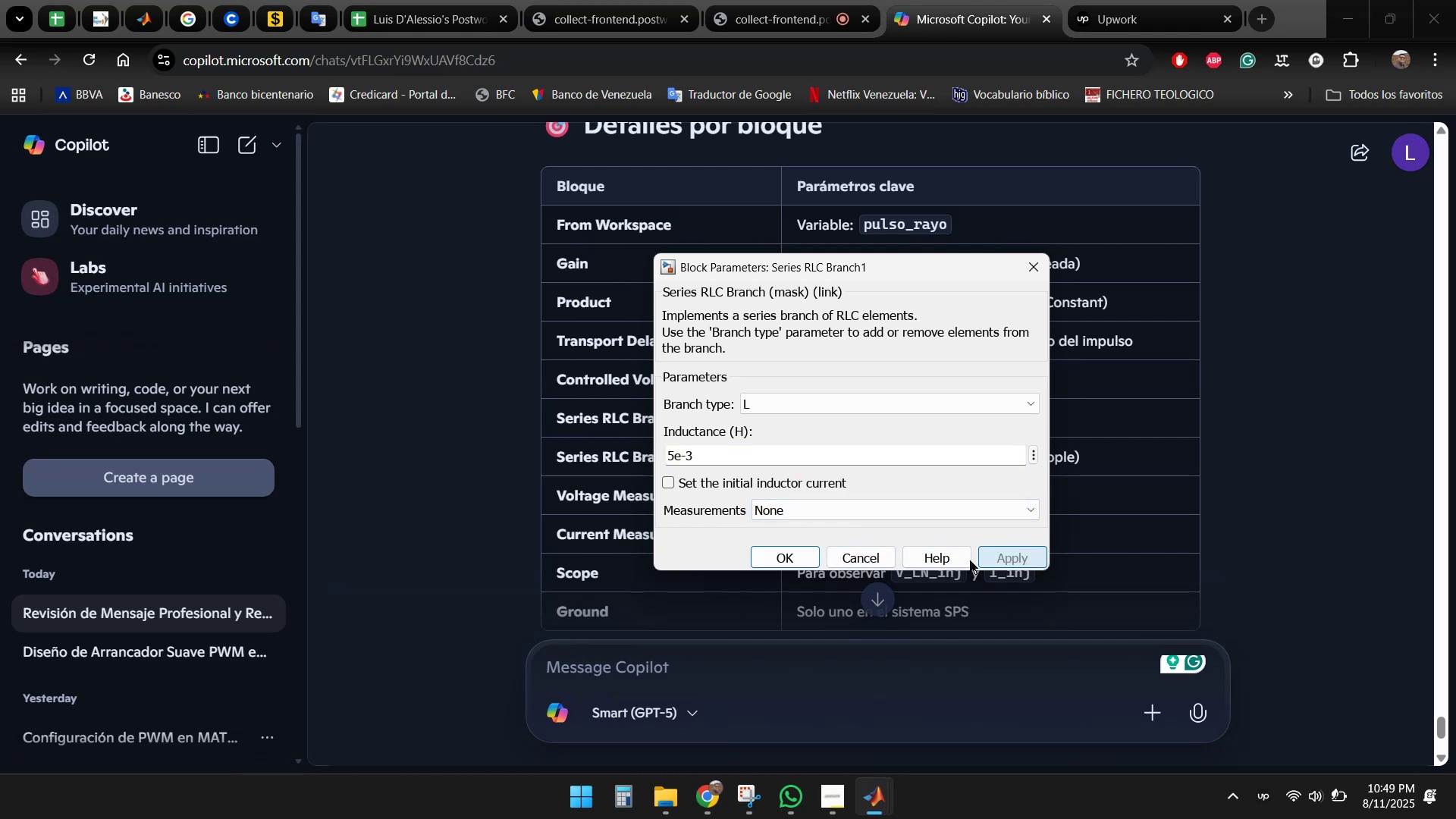 
left_click([773, 560])
 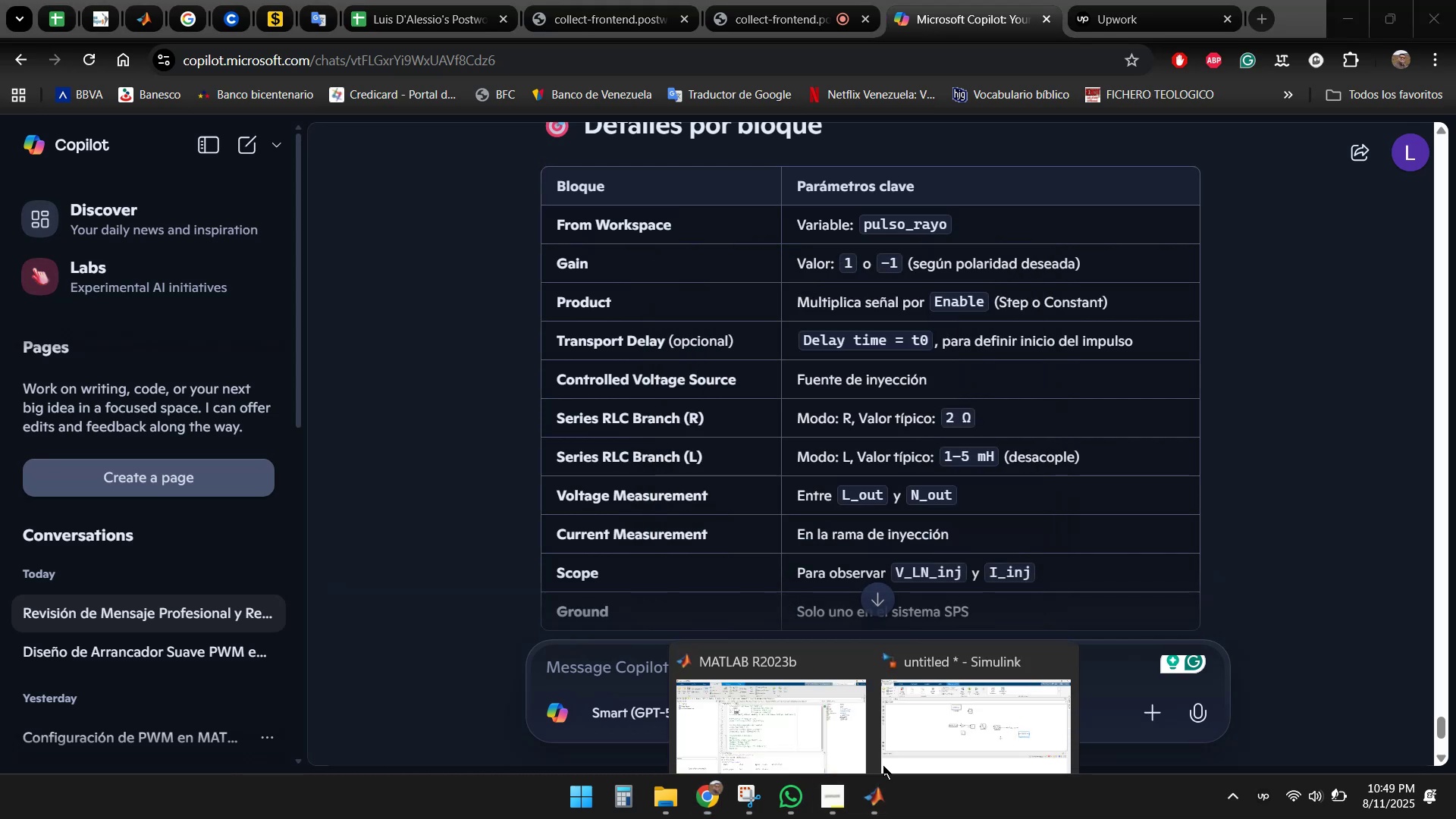 
double_click([930, 708])
 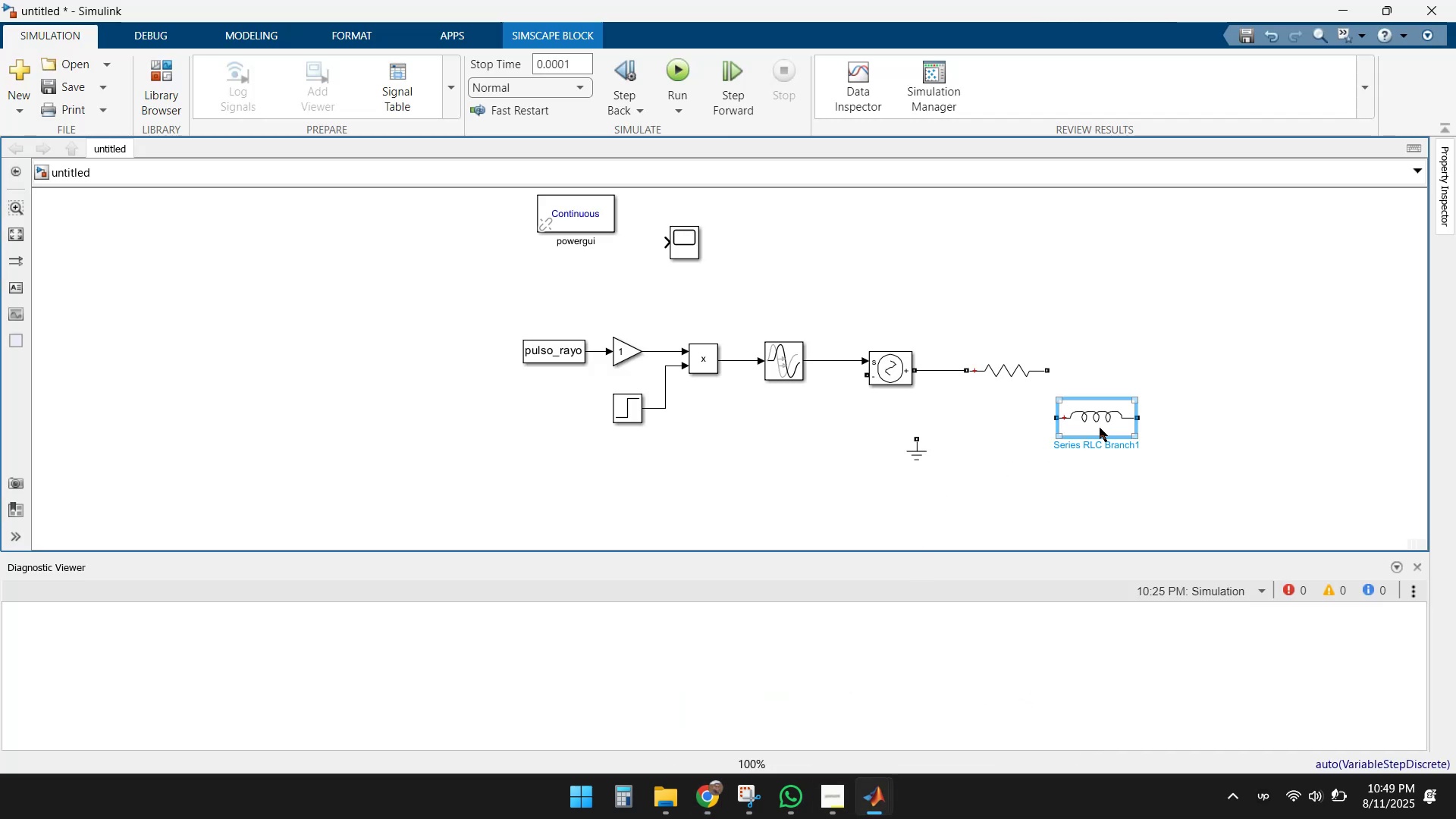 
left_click_drag(start_coordinate=[1104, 425], to_coordinate=[1020, 439])
 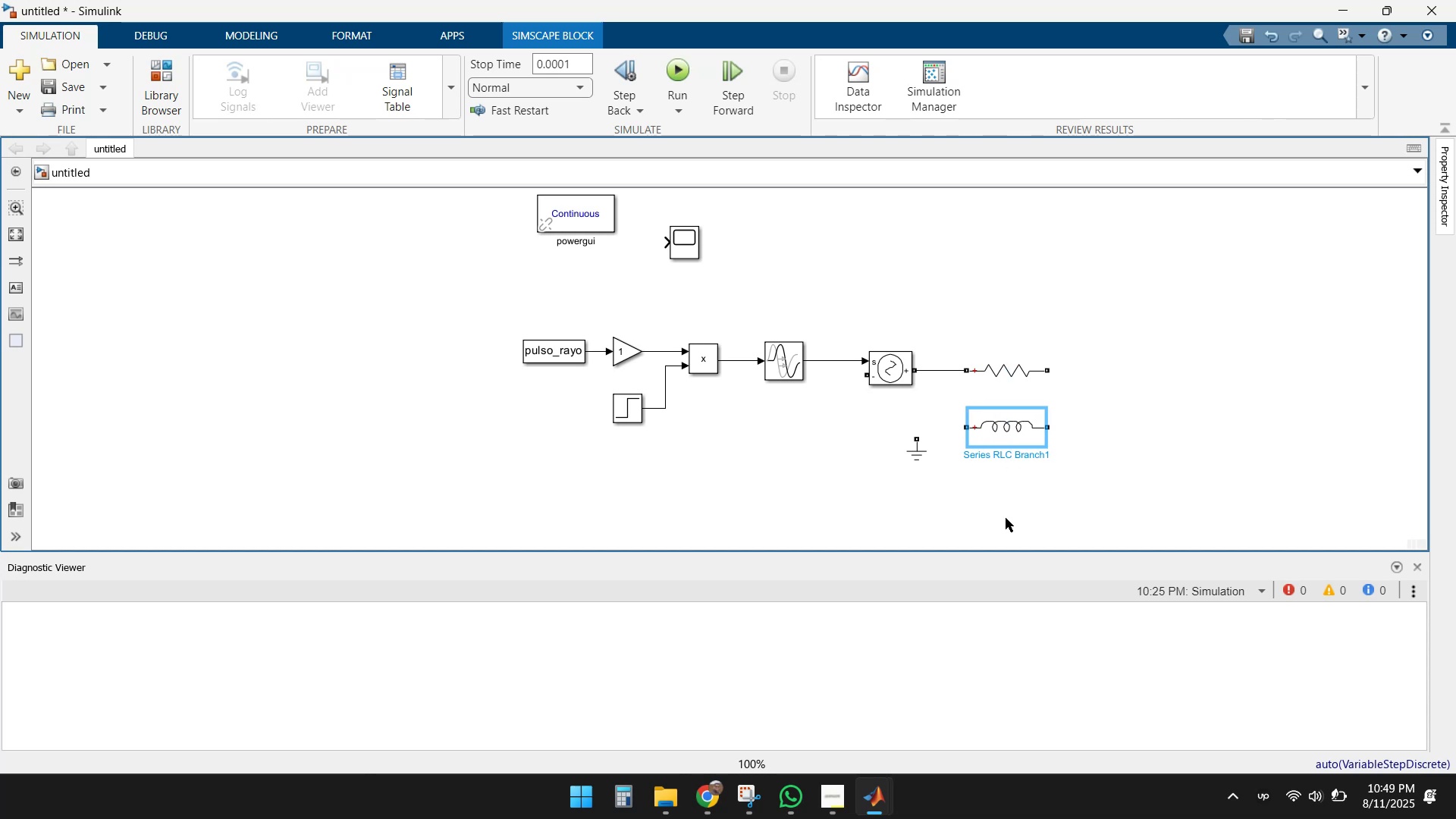 
left_click([1006, 518])
 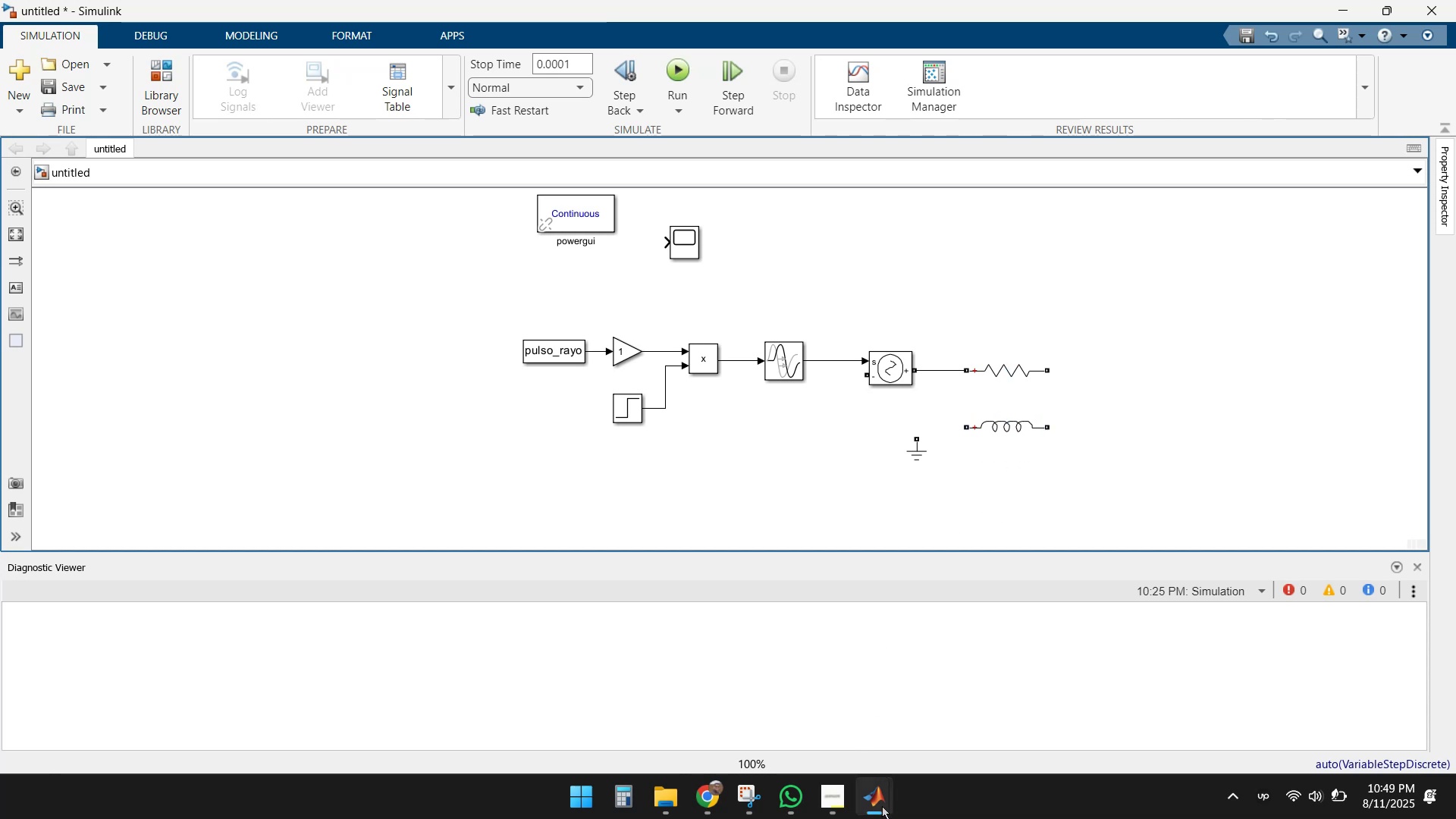 
left_click([883, 808])
 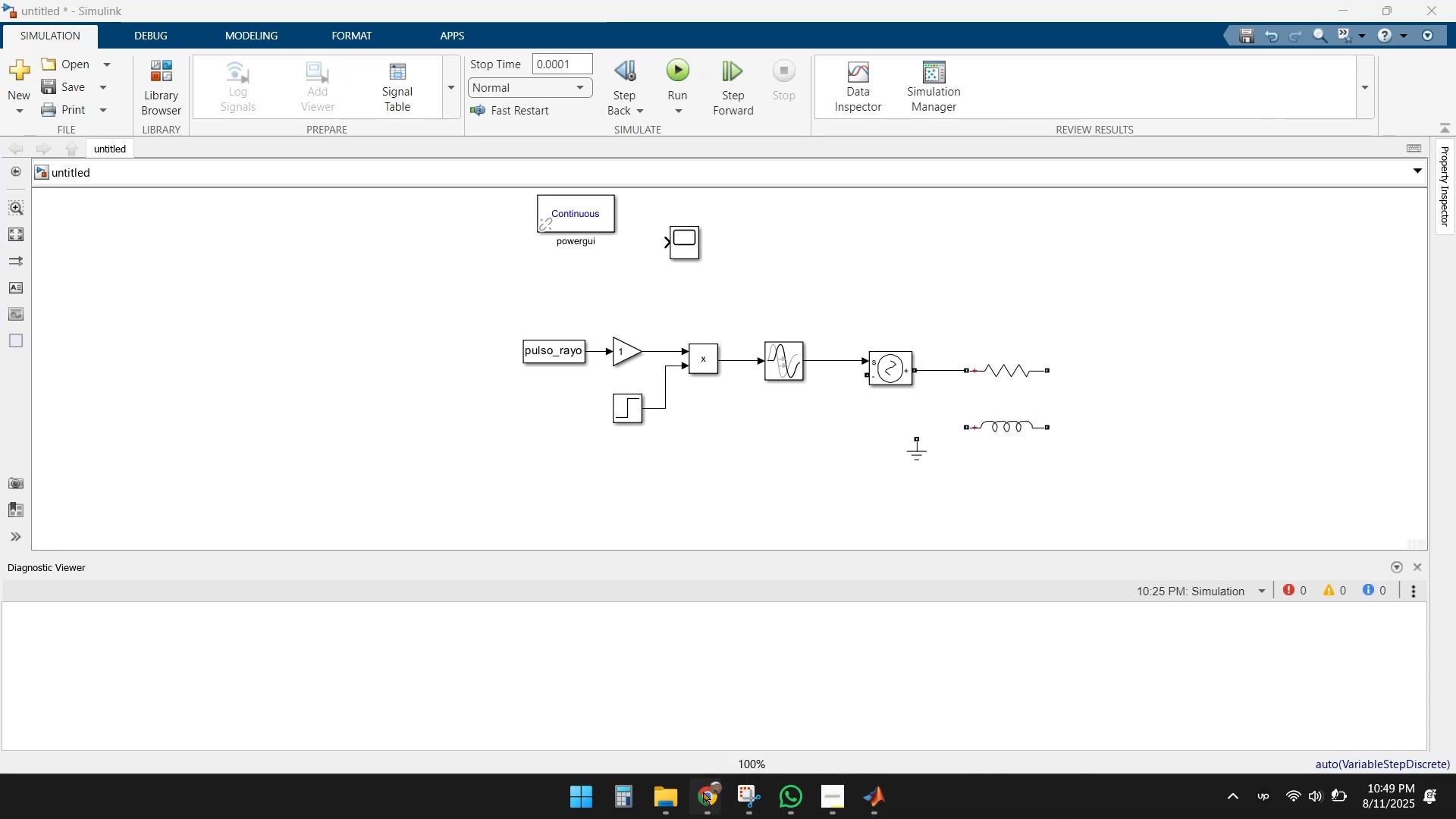 
double_click([628, 696])
 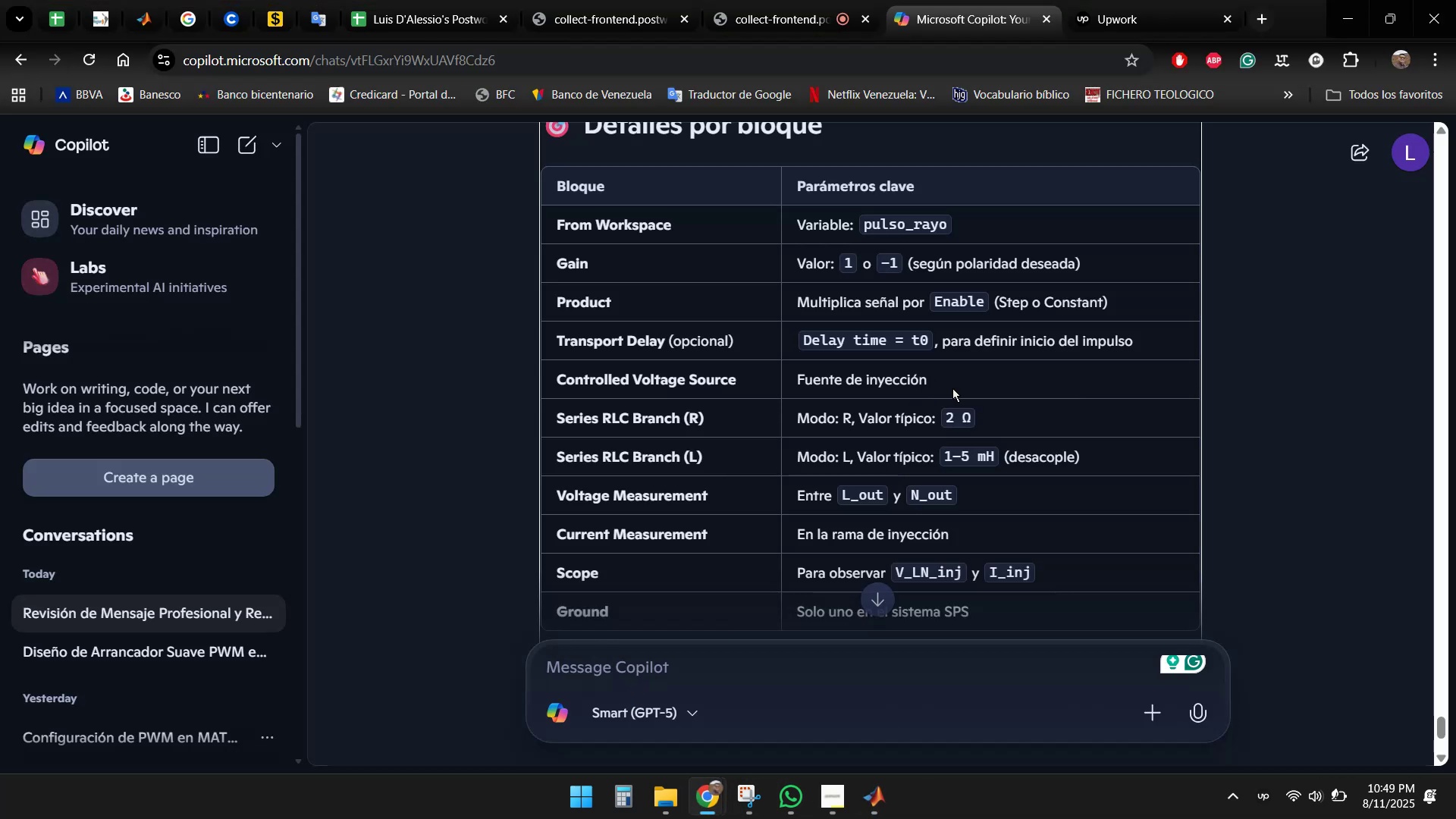 
scroll: coordinate [956, 384], scroll_direction: down, amount: 1.0
 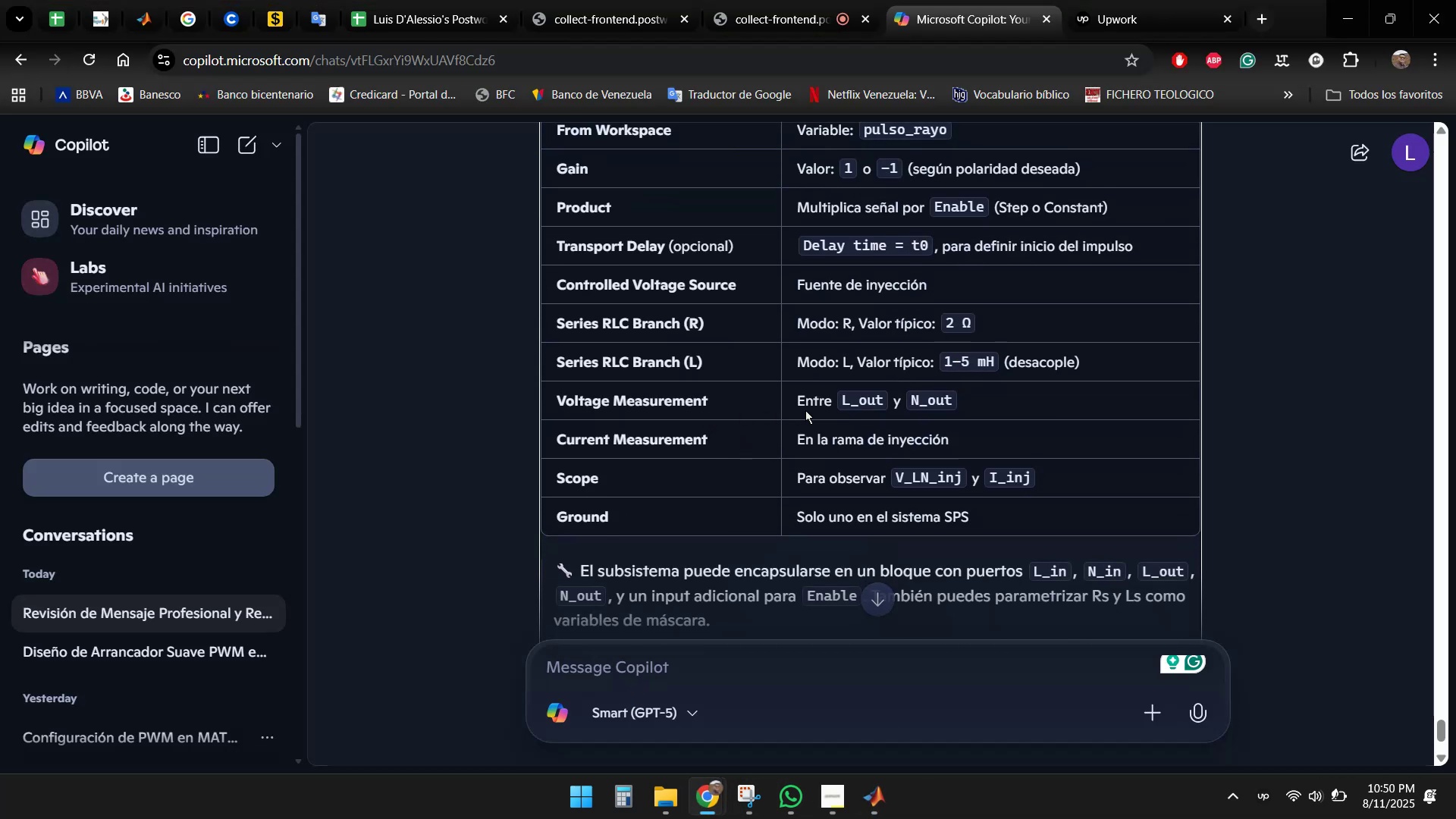 
wait(9.18)
 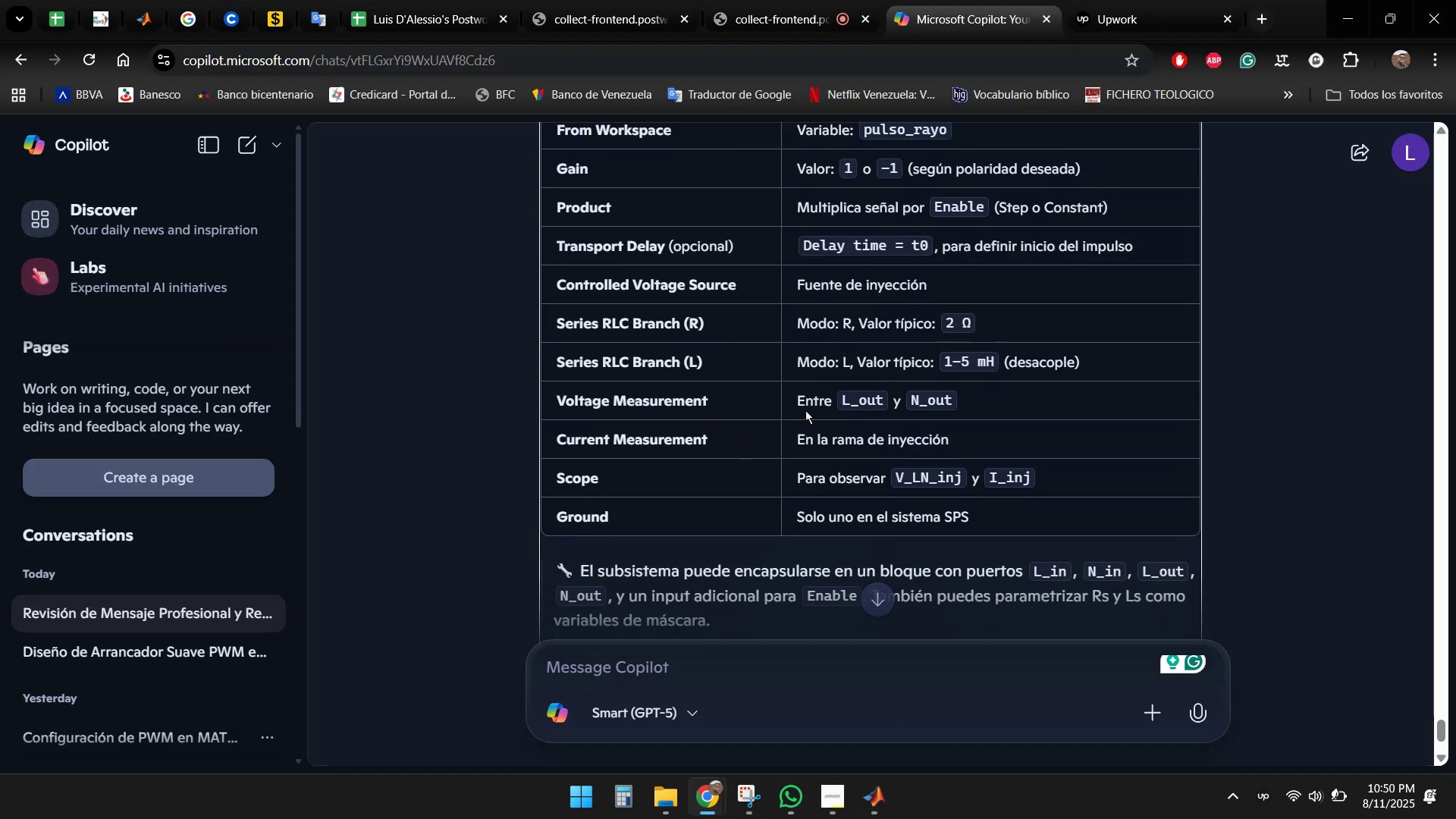 
double_click([730, 723])
 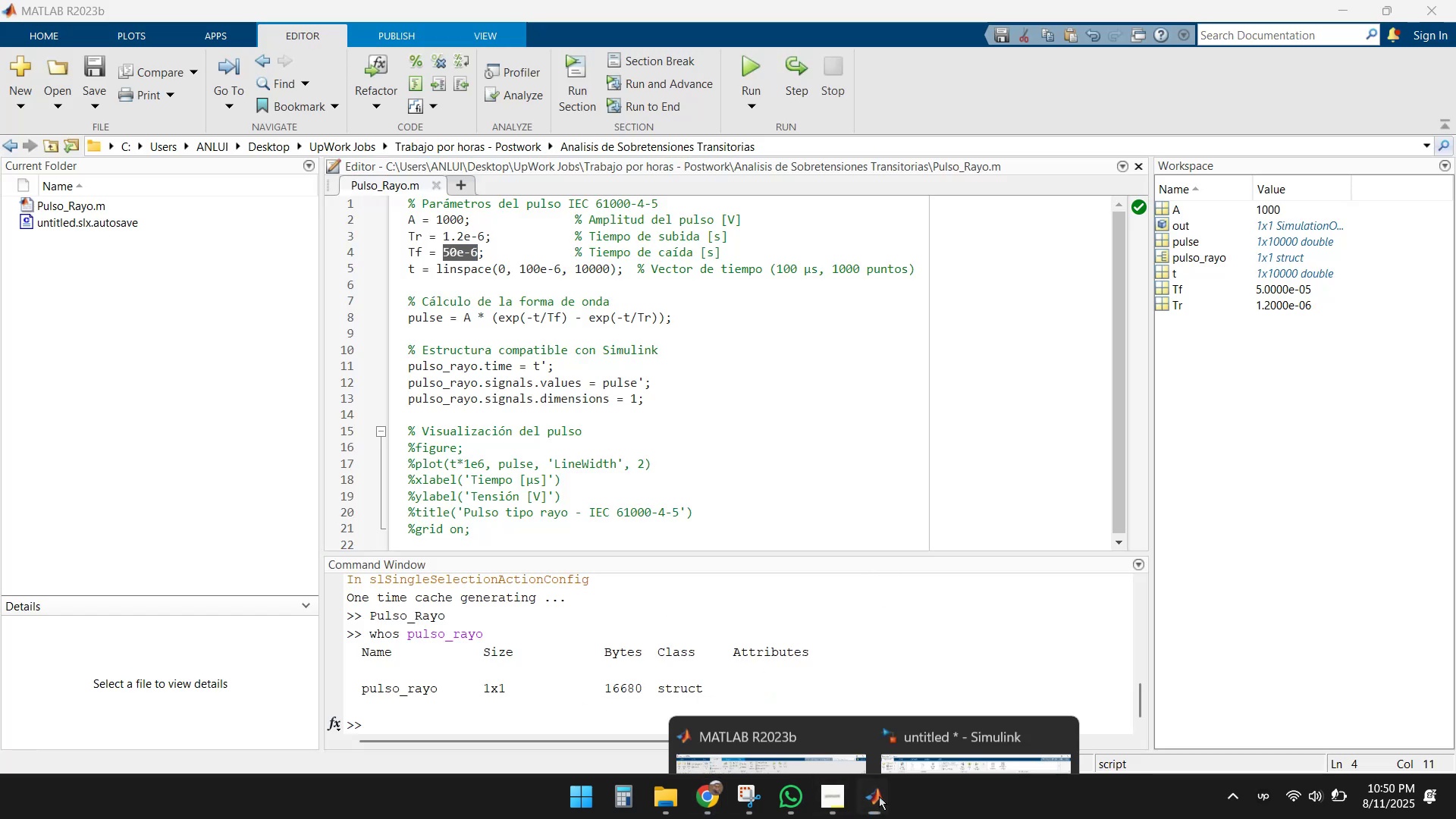 
double_click([974, 716])
 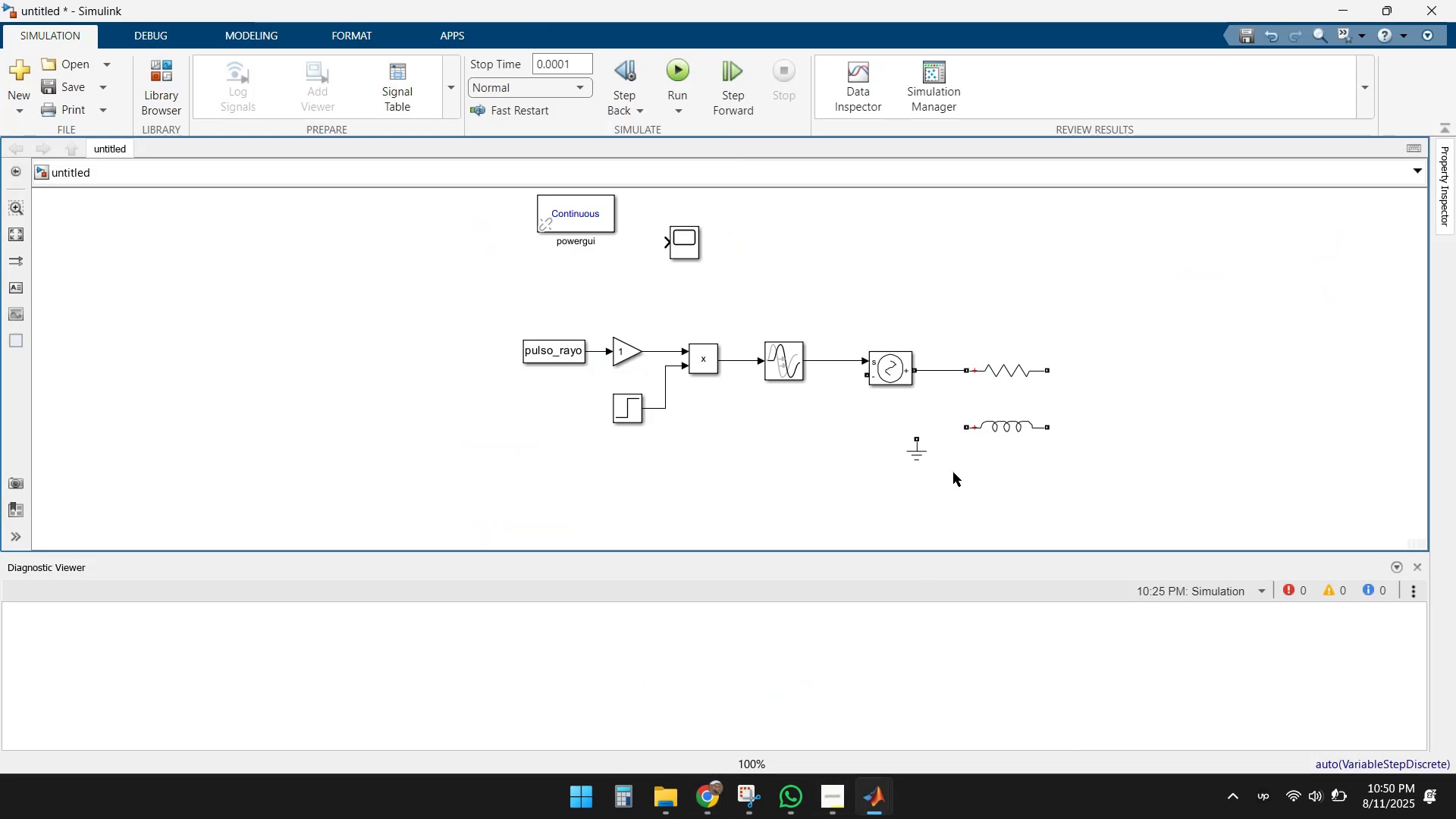 
double_click([953, 472])
 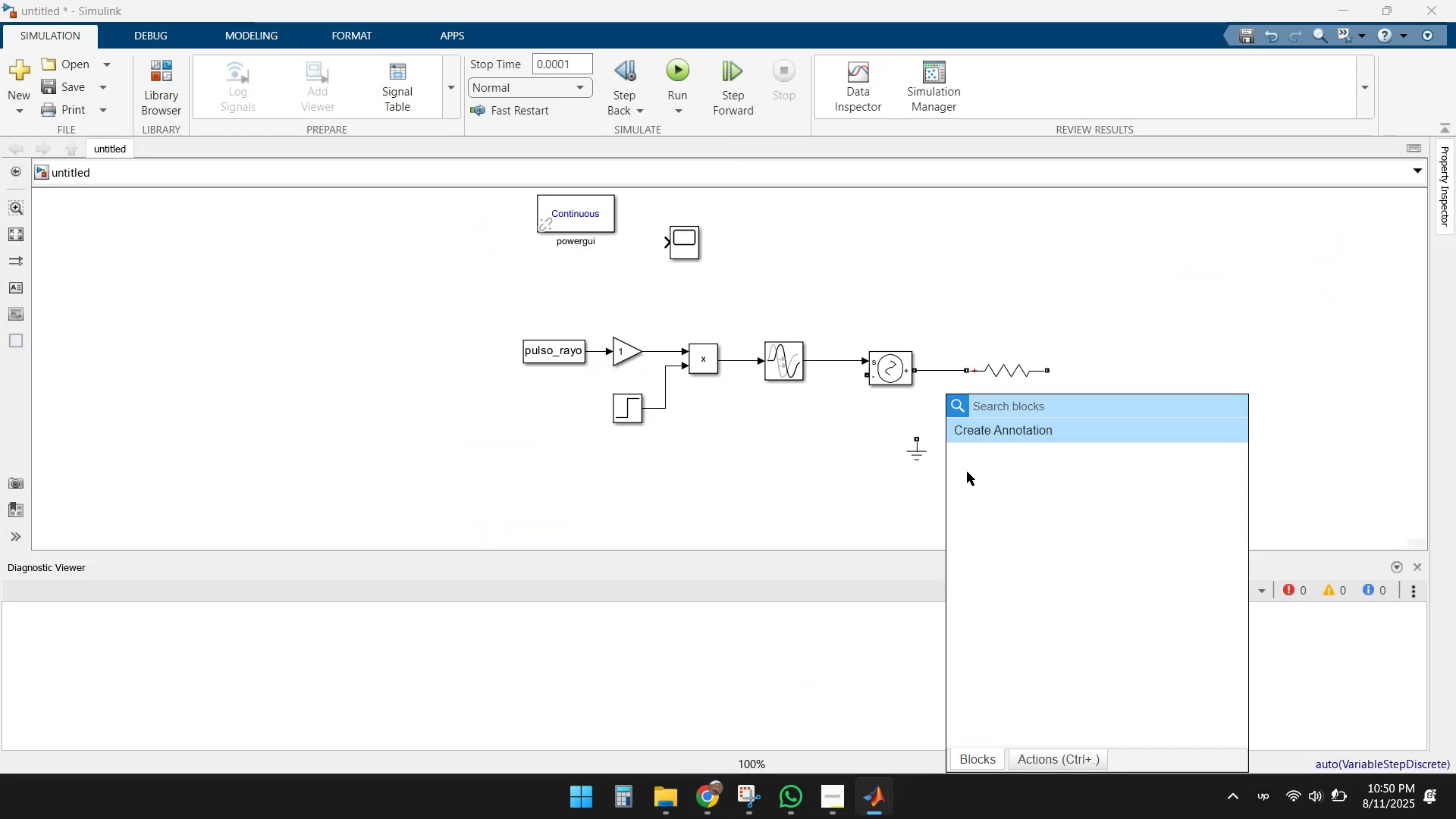 
type(voltage mea)
 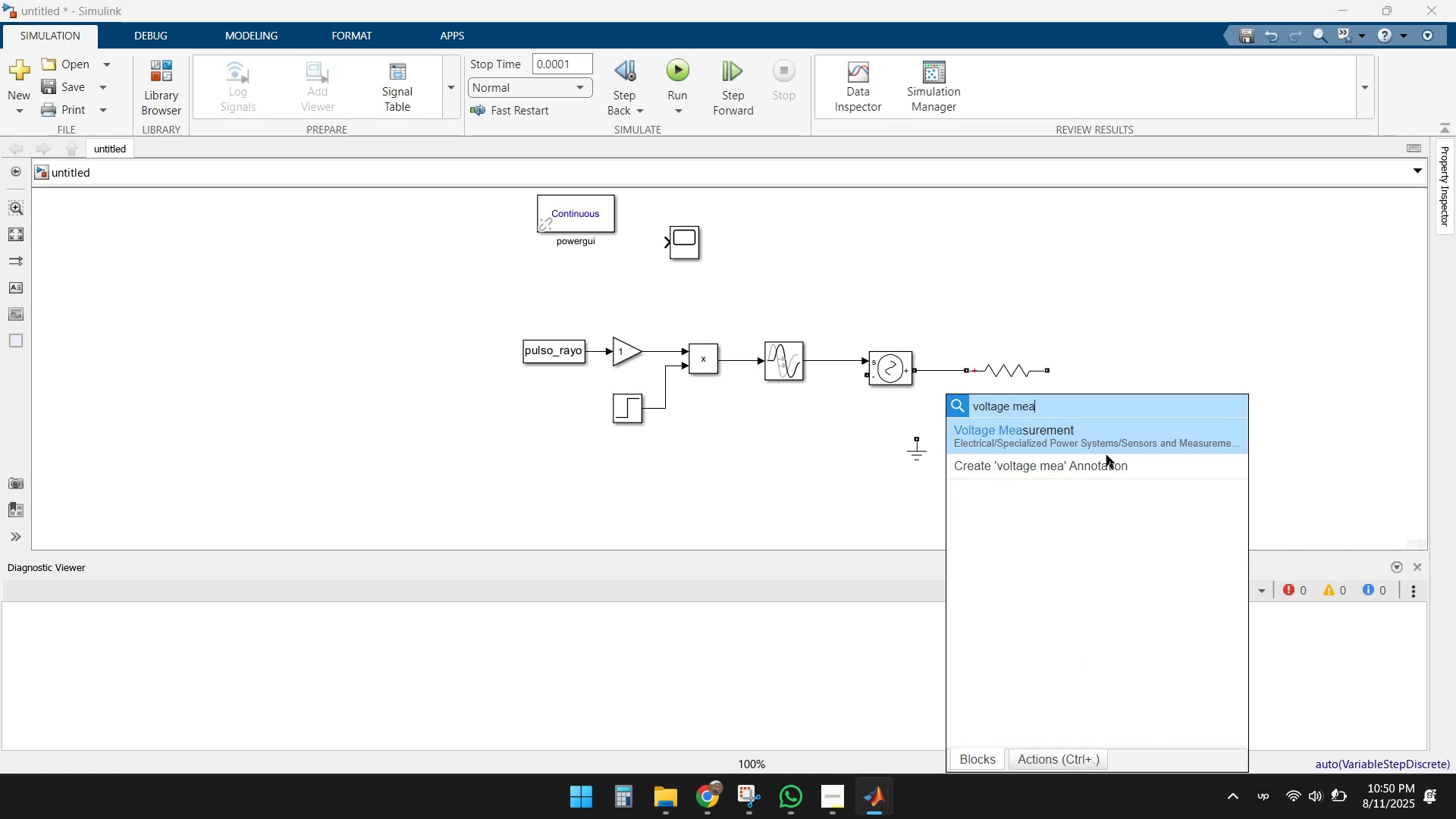 
left_click([1101, 435])
 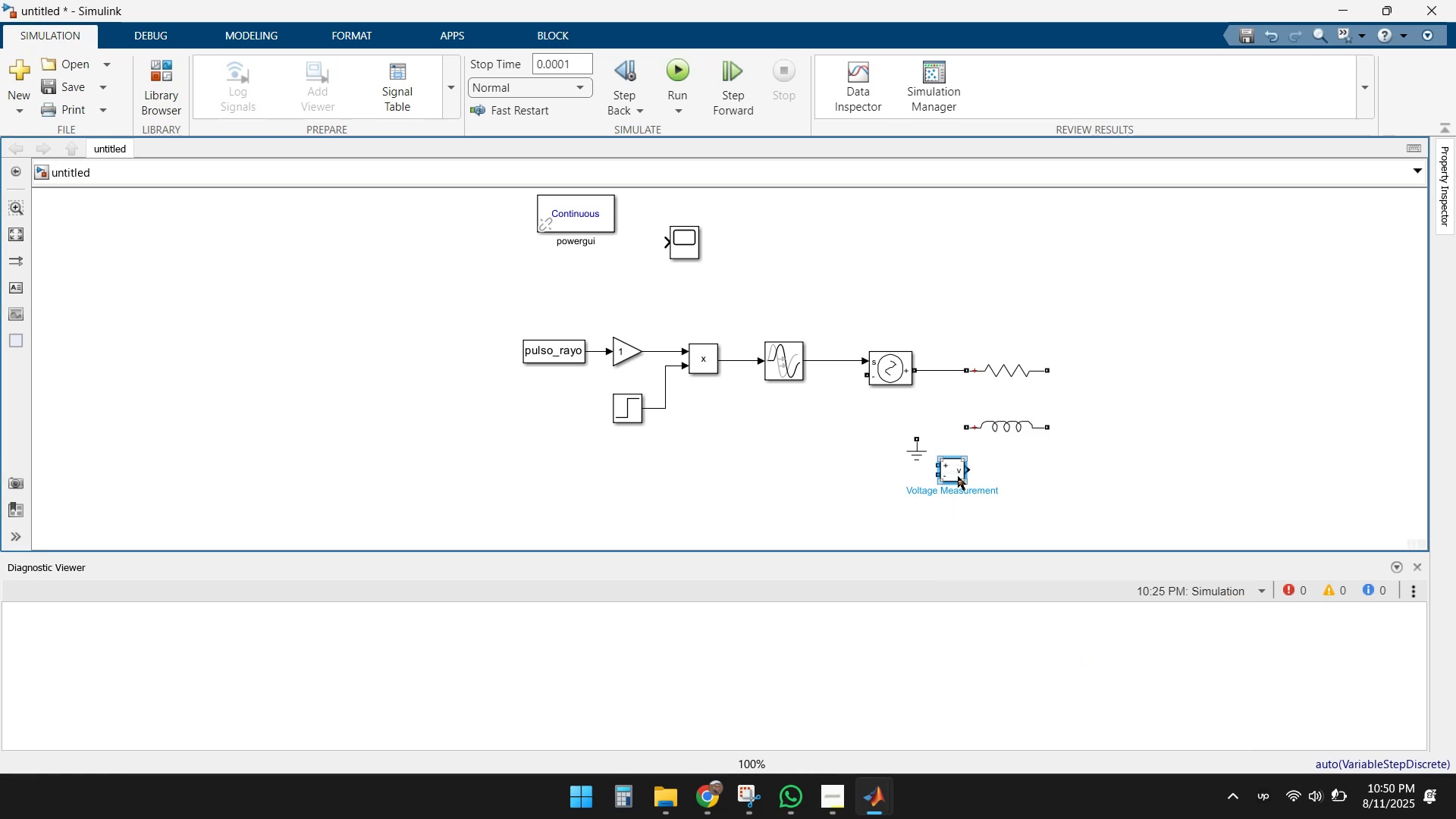 
left_click_drag(start_coordinate=[949, 472], to_coordinate=[942, 287])
 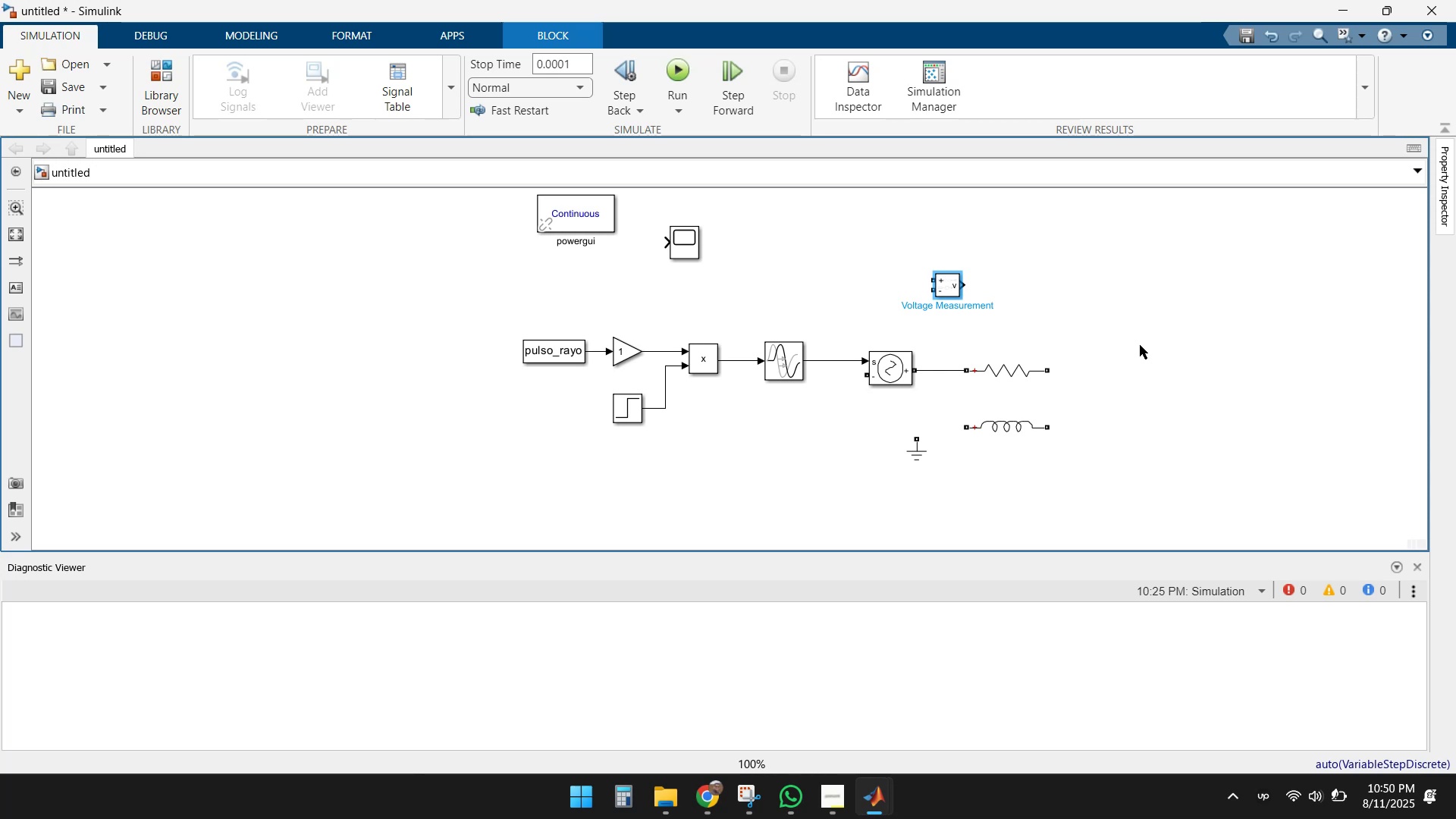 
left_click([1126, 342])
 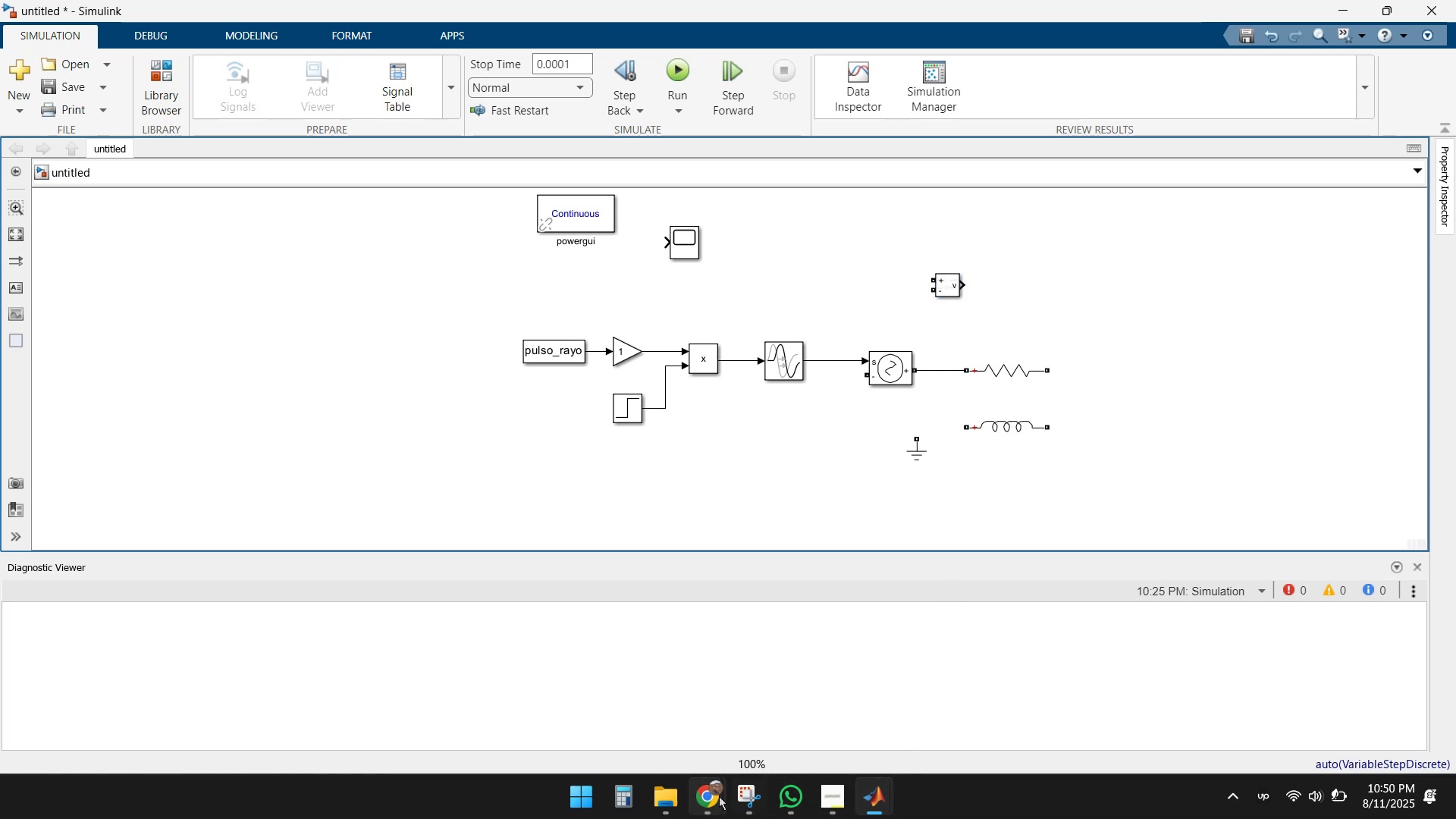 
double_click([627, 706])
 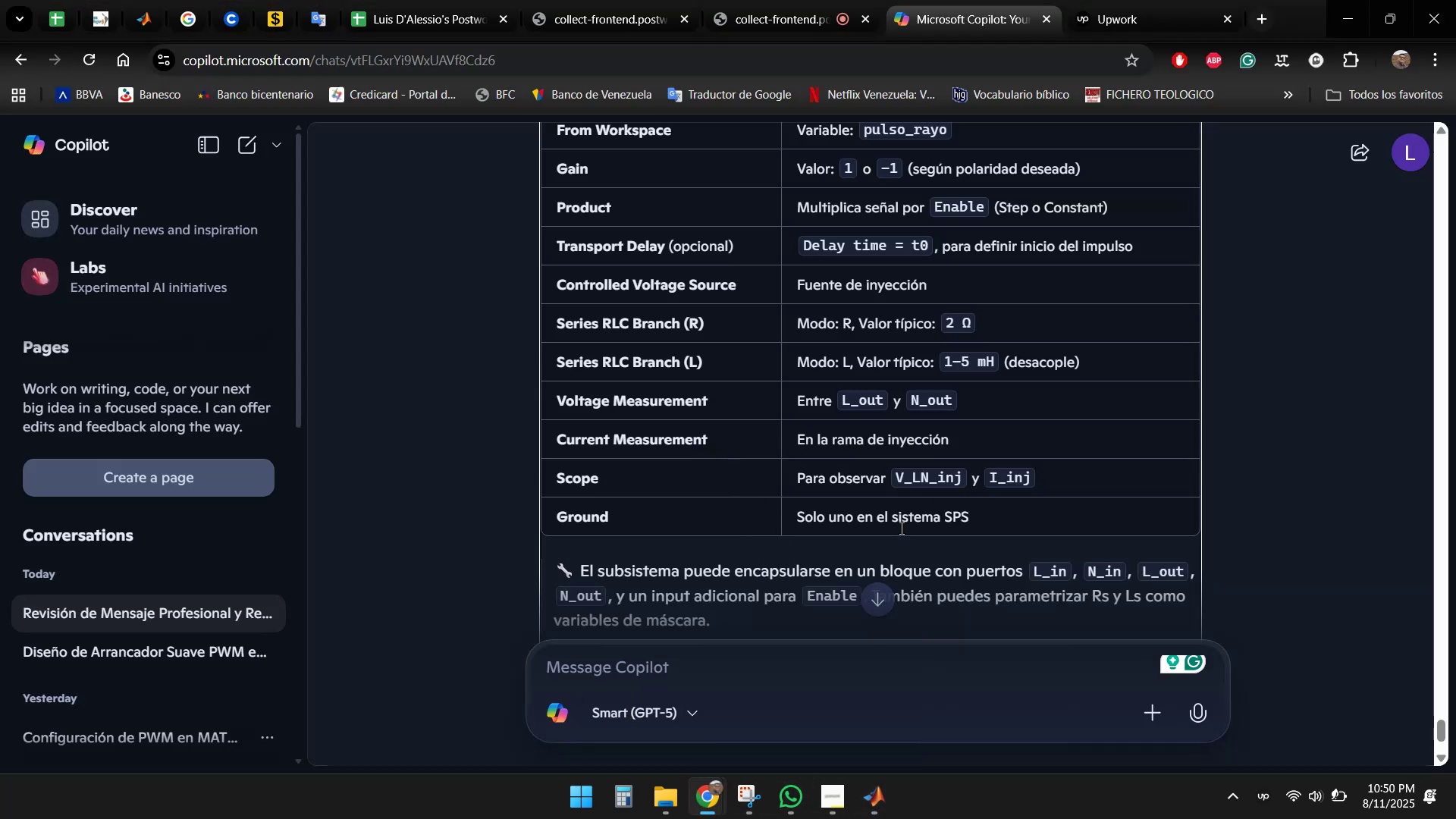 
left_click([870, 814])
 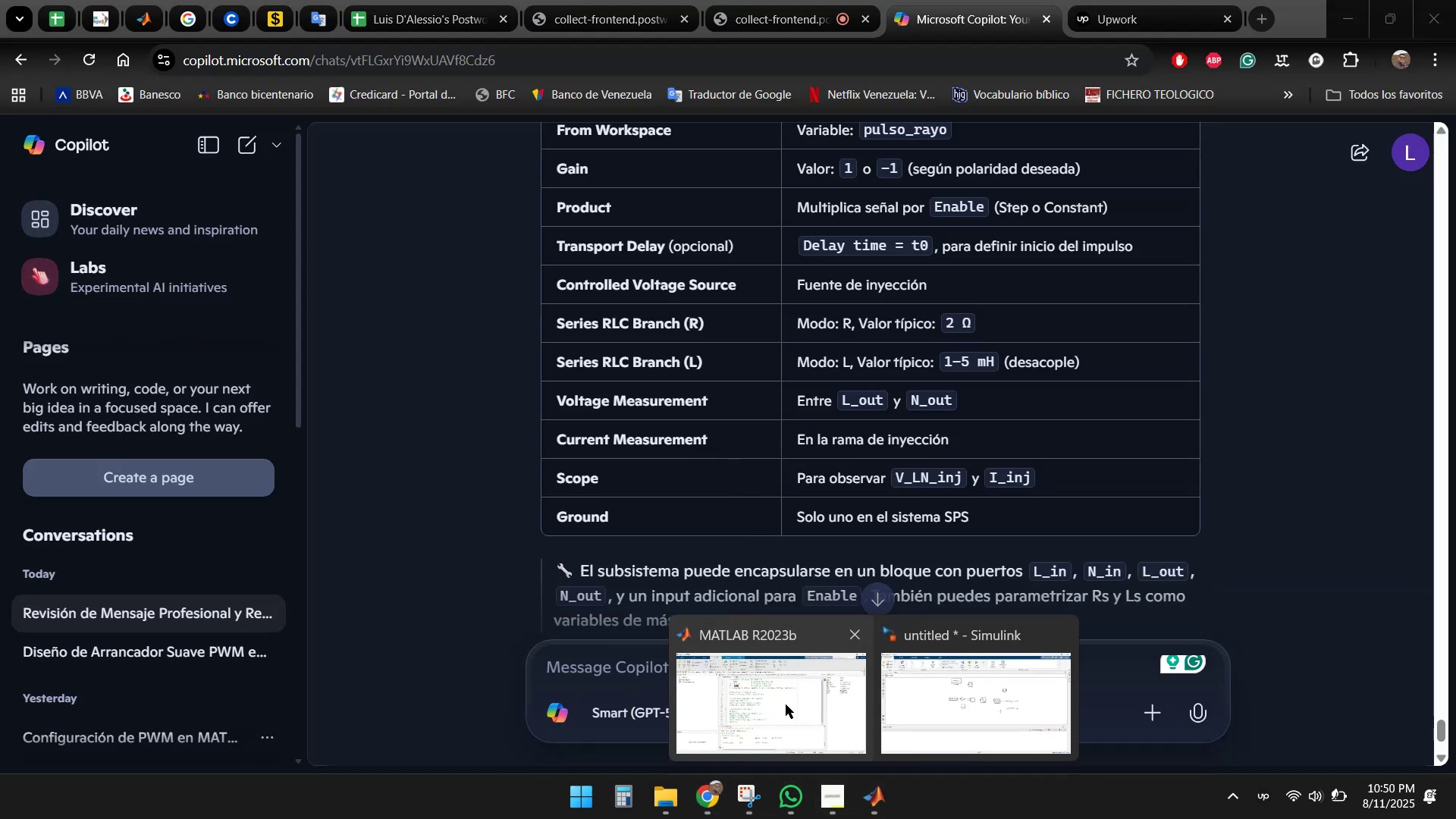 
left_click([786, 704])
 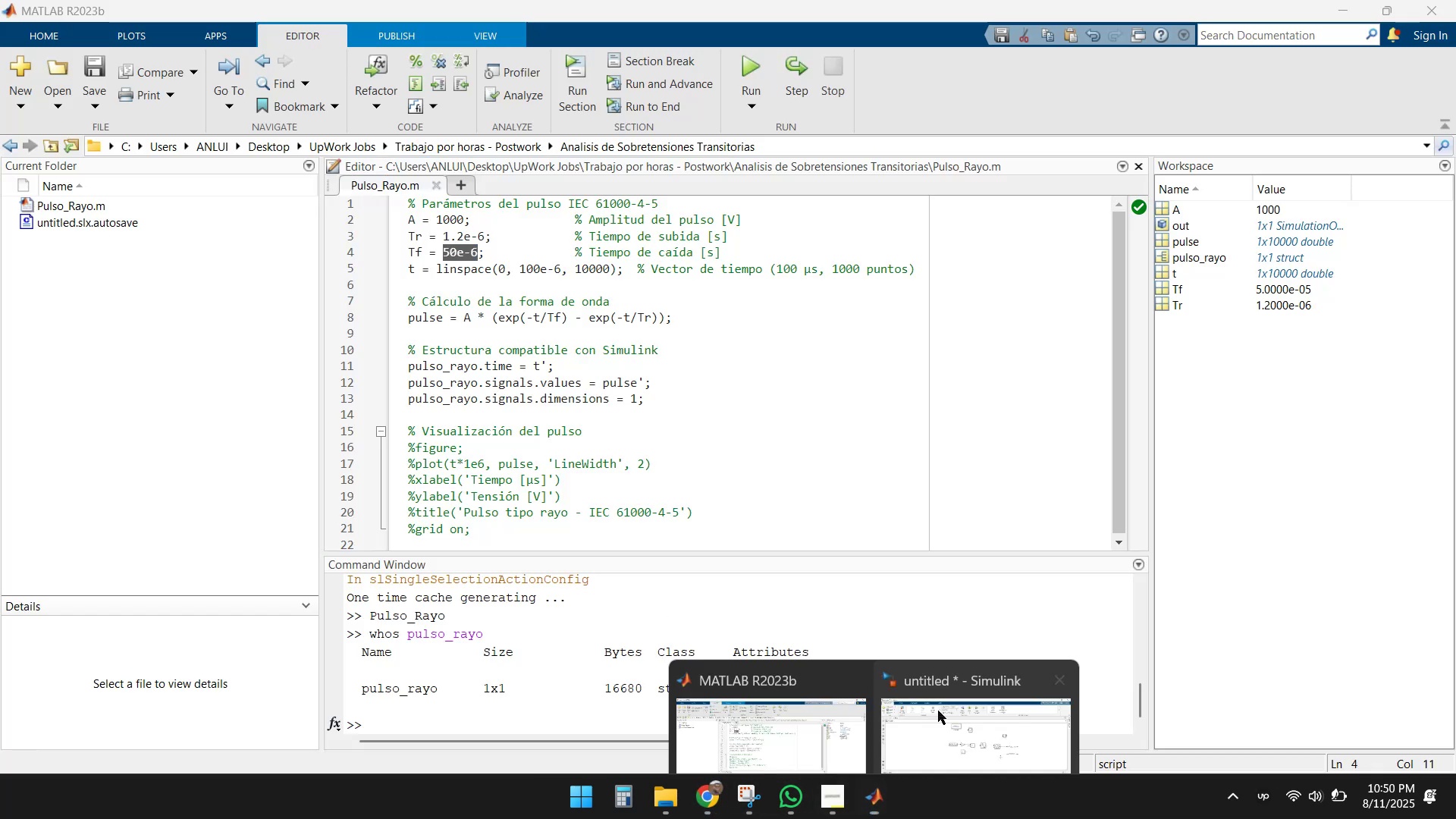 
double_click([958, 691])
 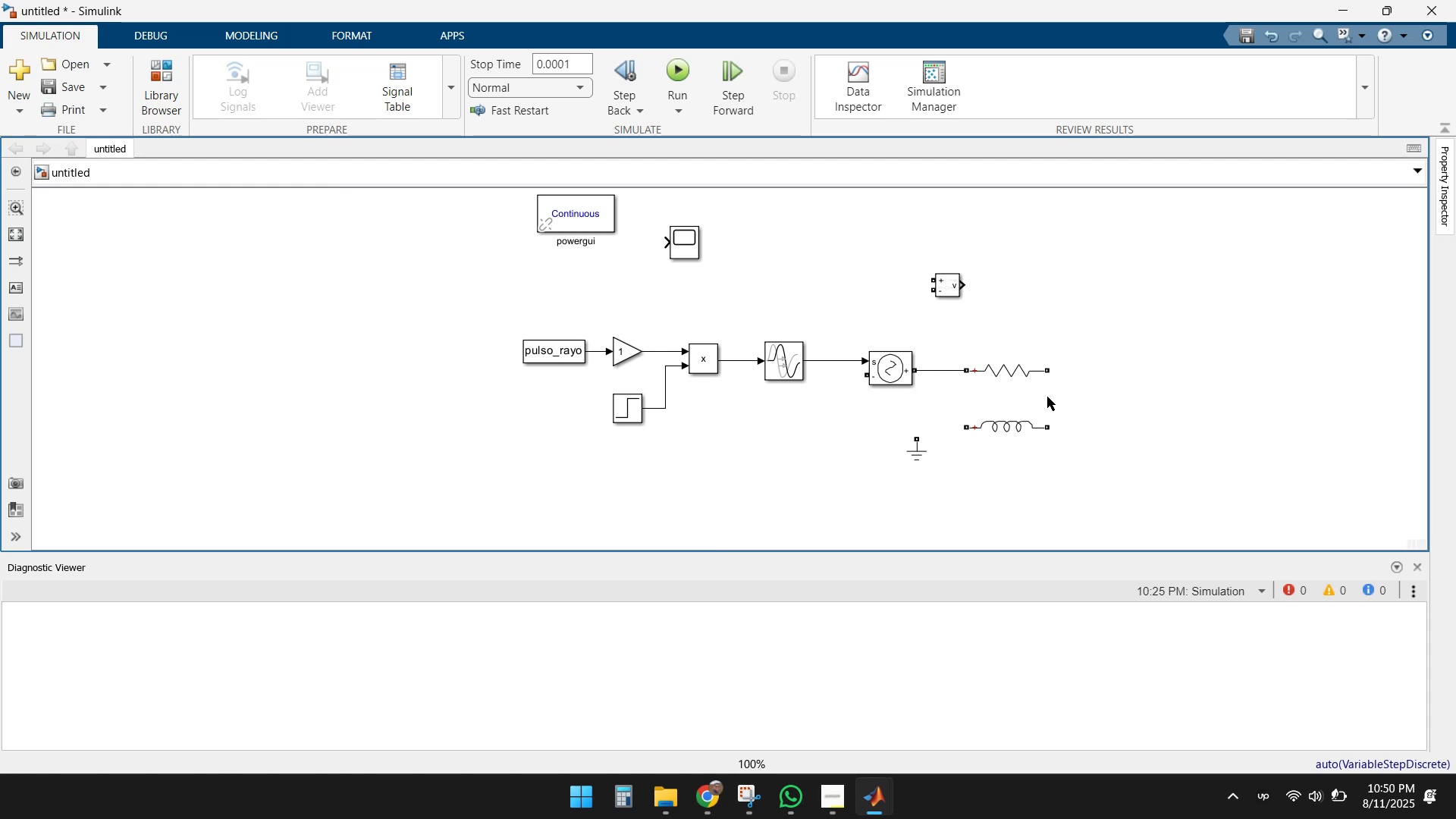 
wait(5.0)
 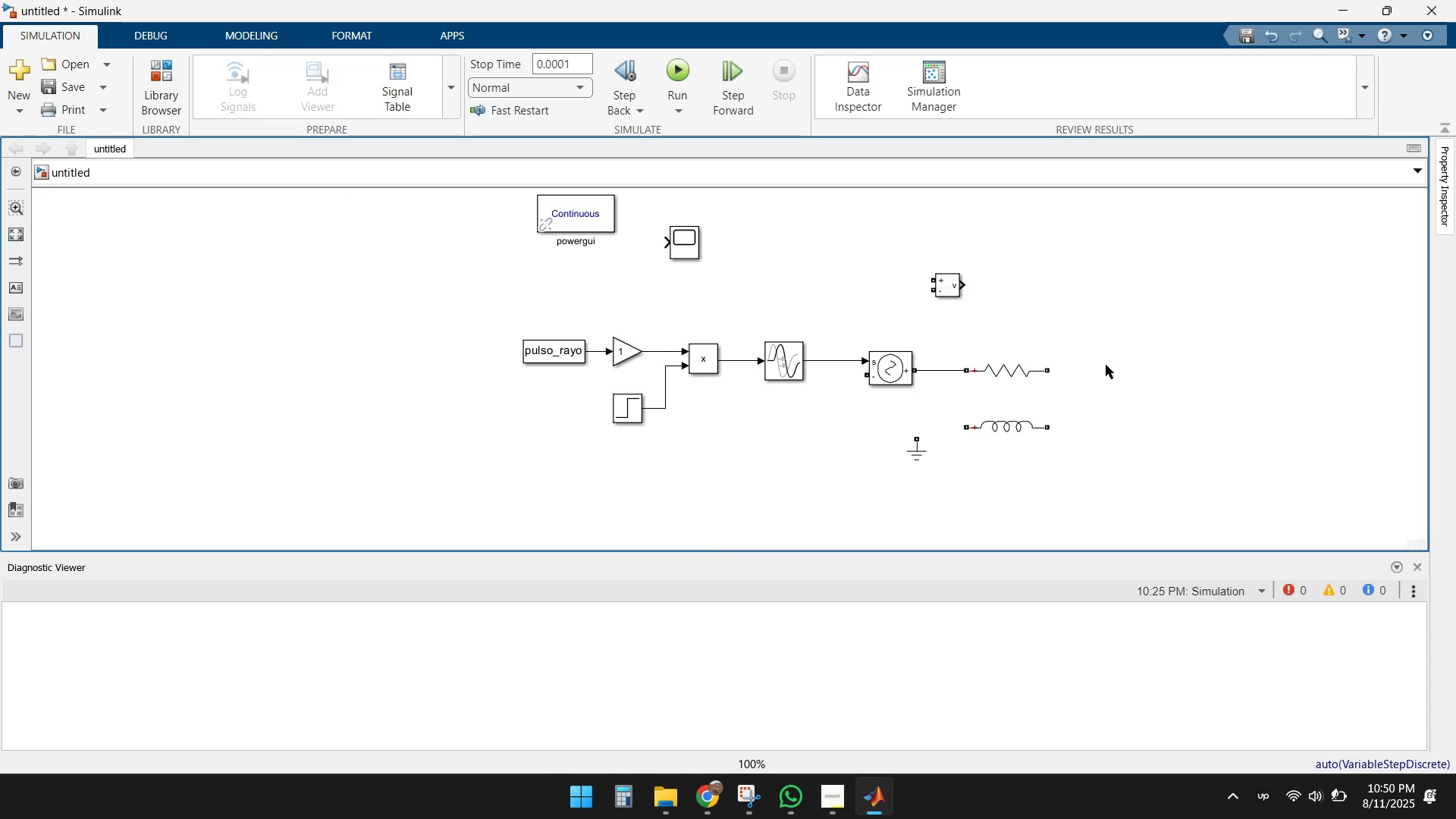 
double_click([1132, 388])
 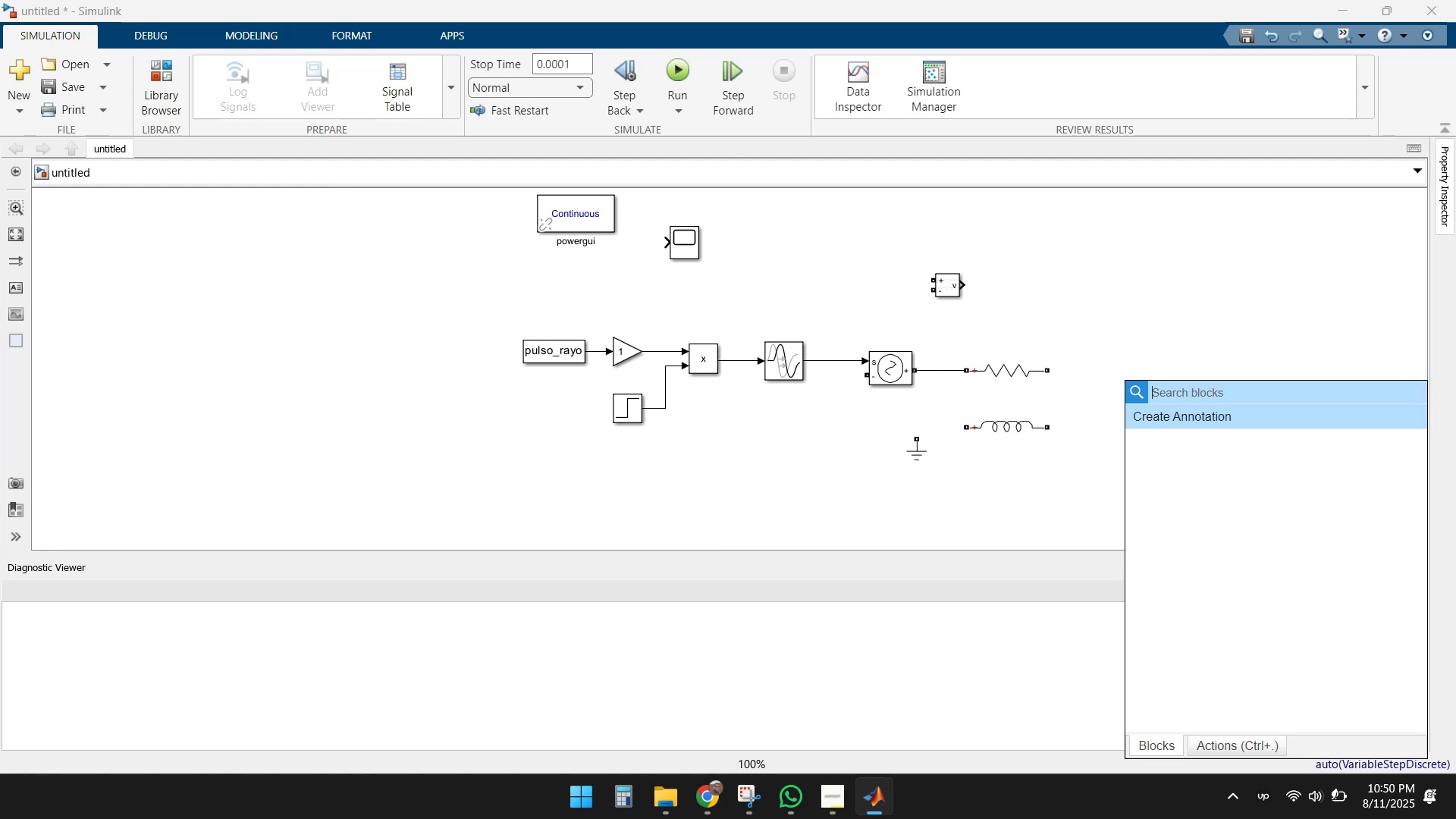 
type(current Meas)
 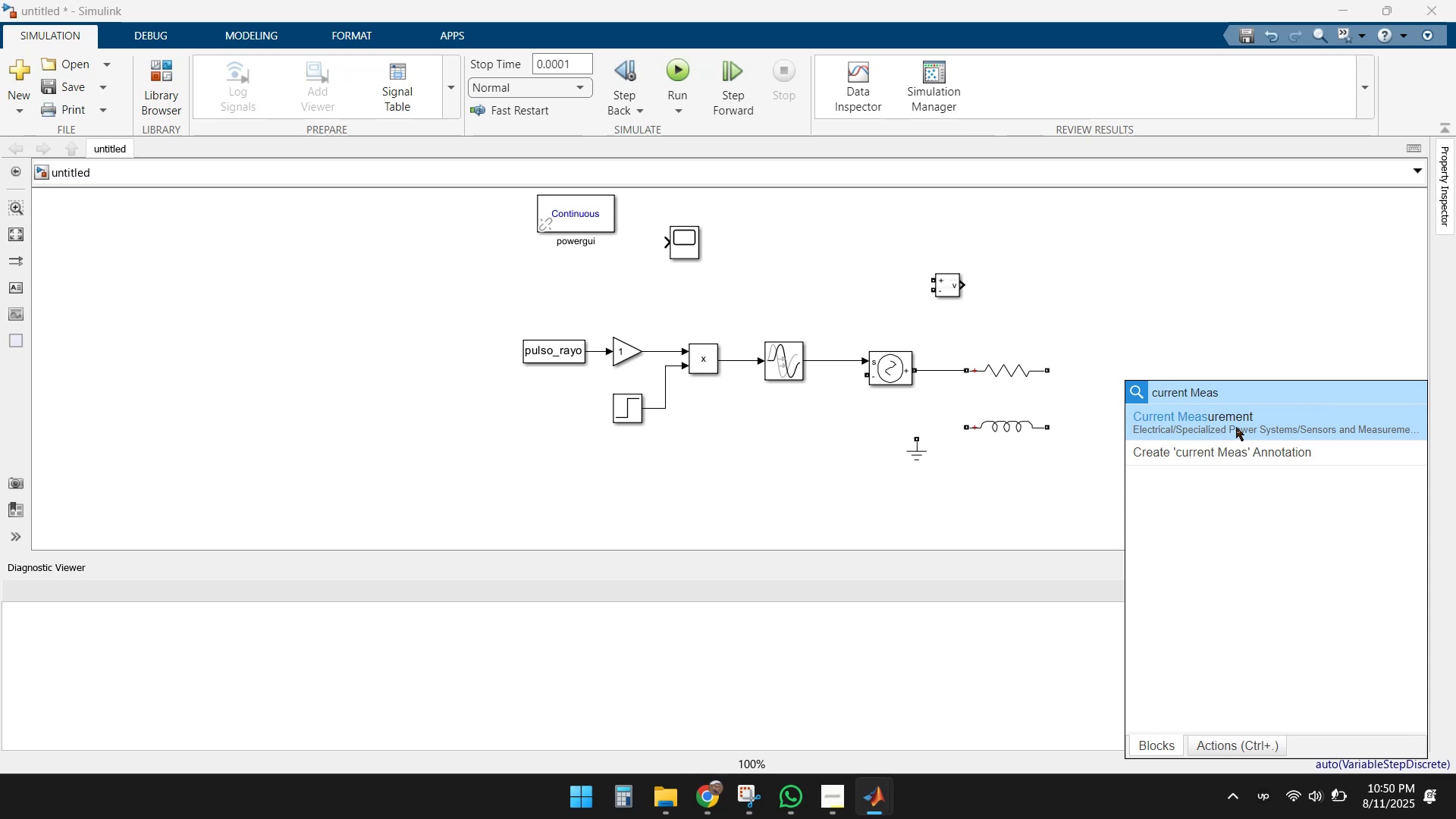 
left_click([1231, 421])
 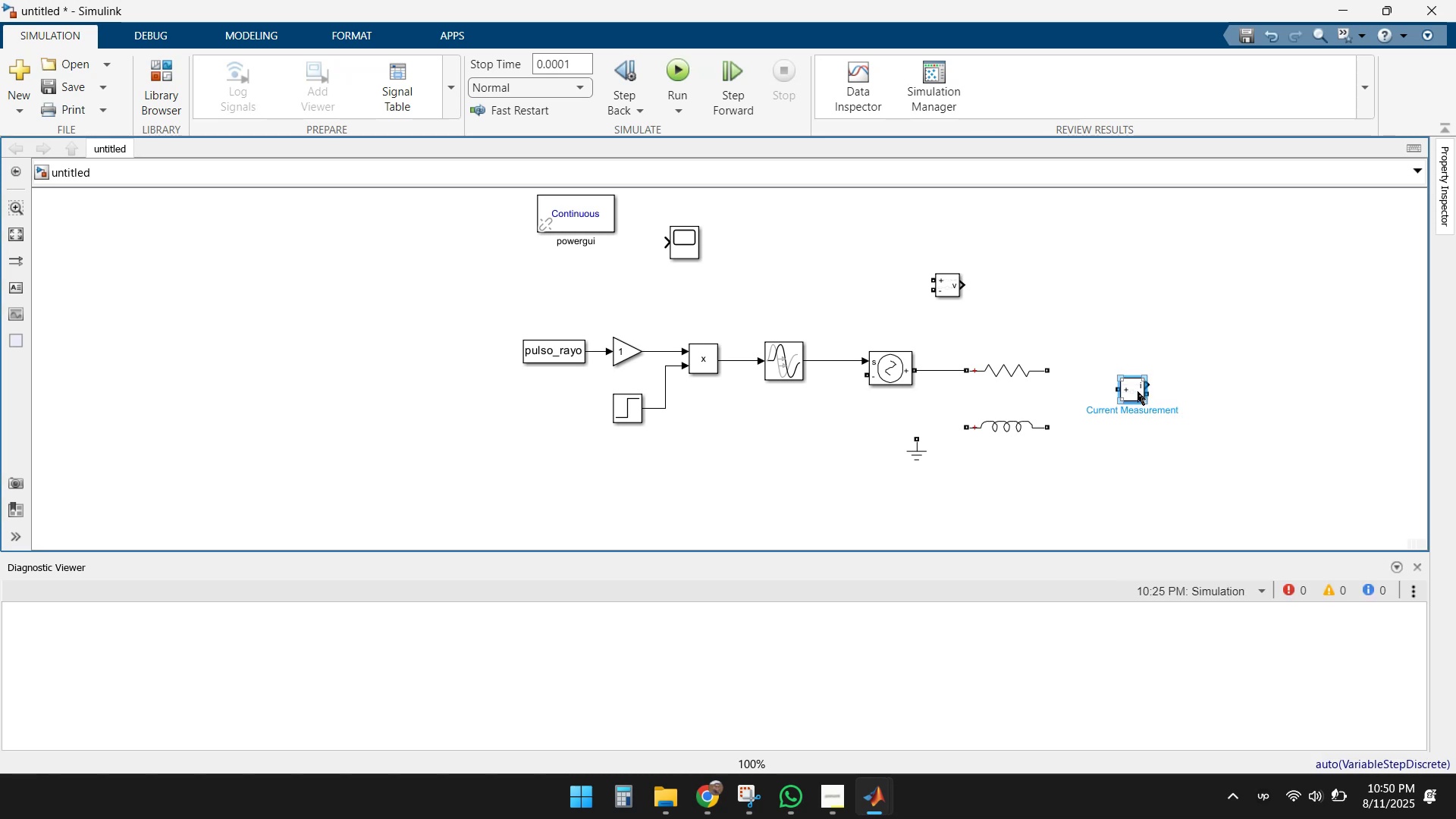 
left_click_drag(start_coordinate=[1134, 391], to_coordinate=[1119, 365])
 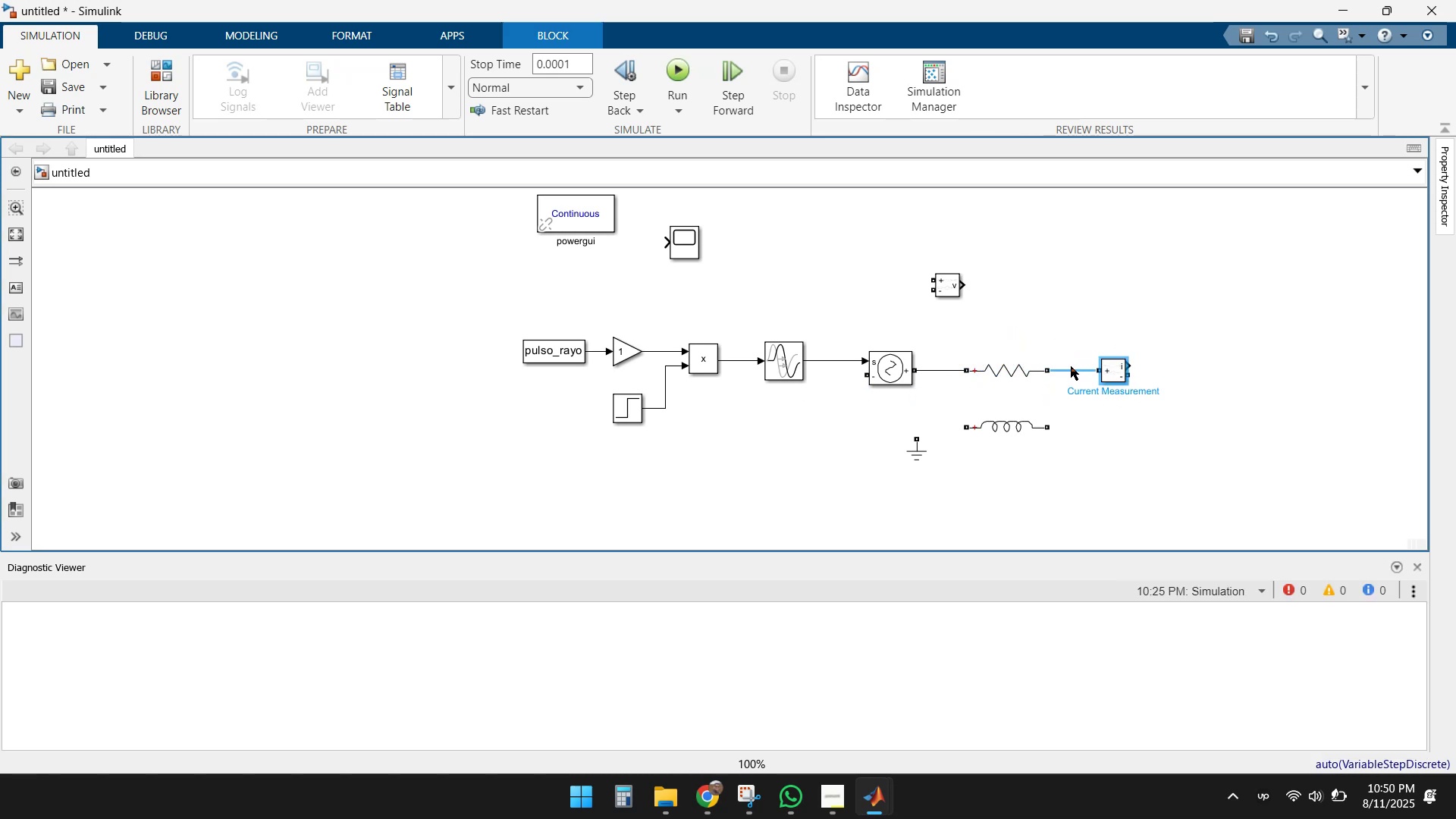 
left_click([1071, 366])
 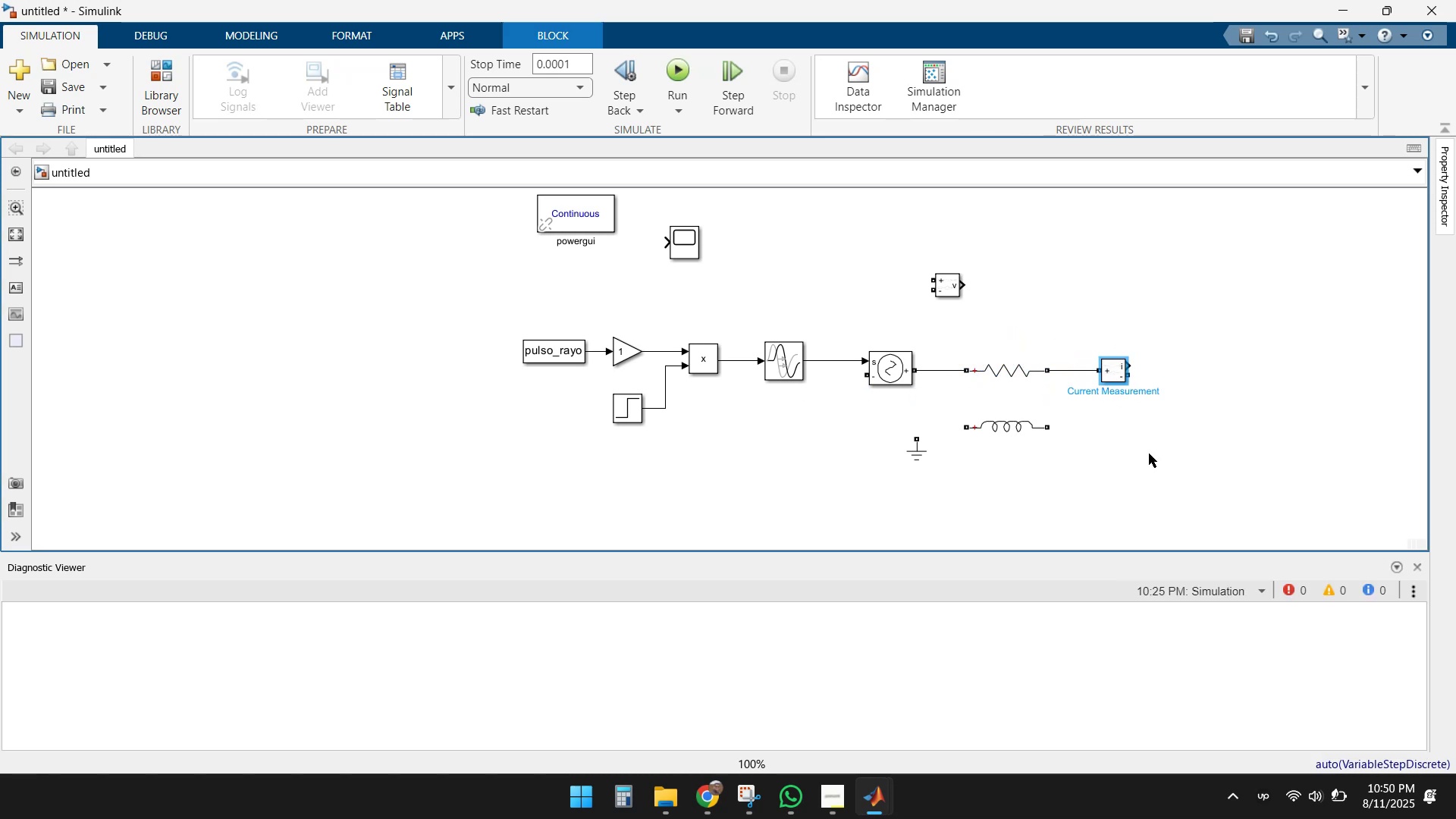 
left_click([1164, 465])
 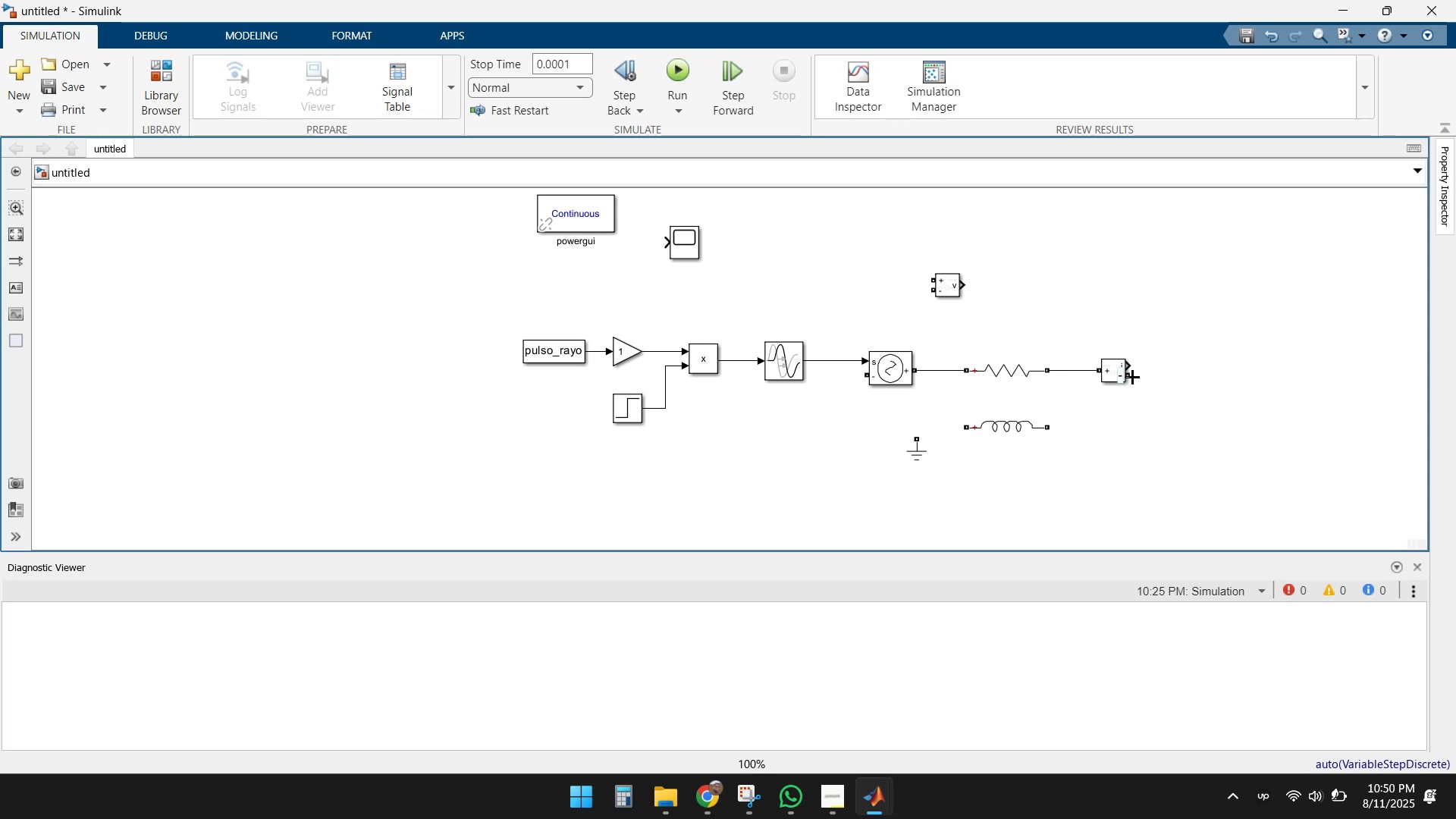 
left_click_drag(start_coordinate=[1132, 377], to_coordinate=[920, 439])
 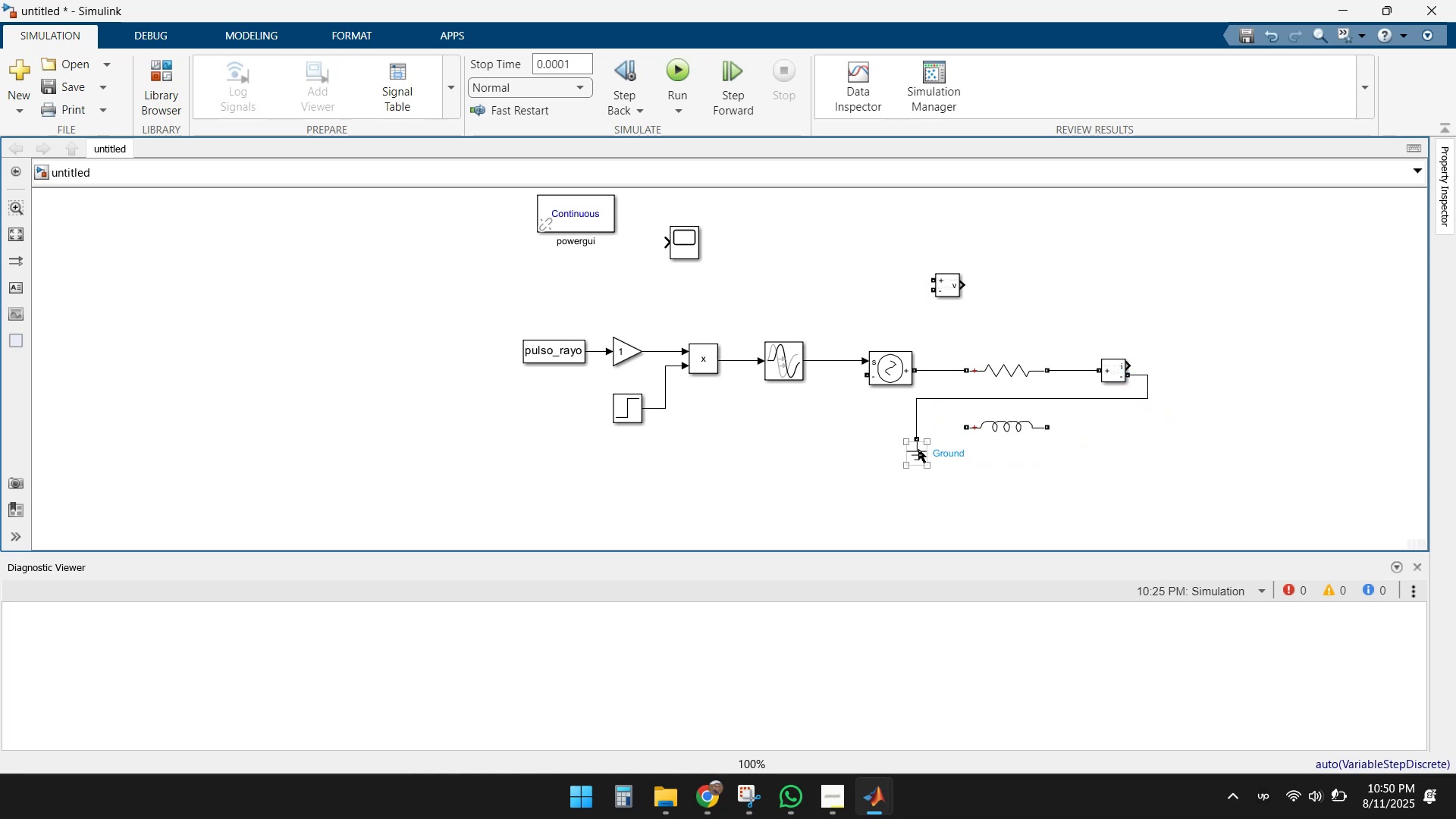 
left_click_drag(start_coordinate=[918, 449], to_coordinate=[1152, 435])
 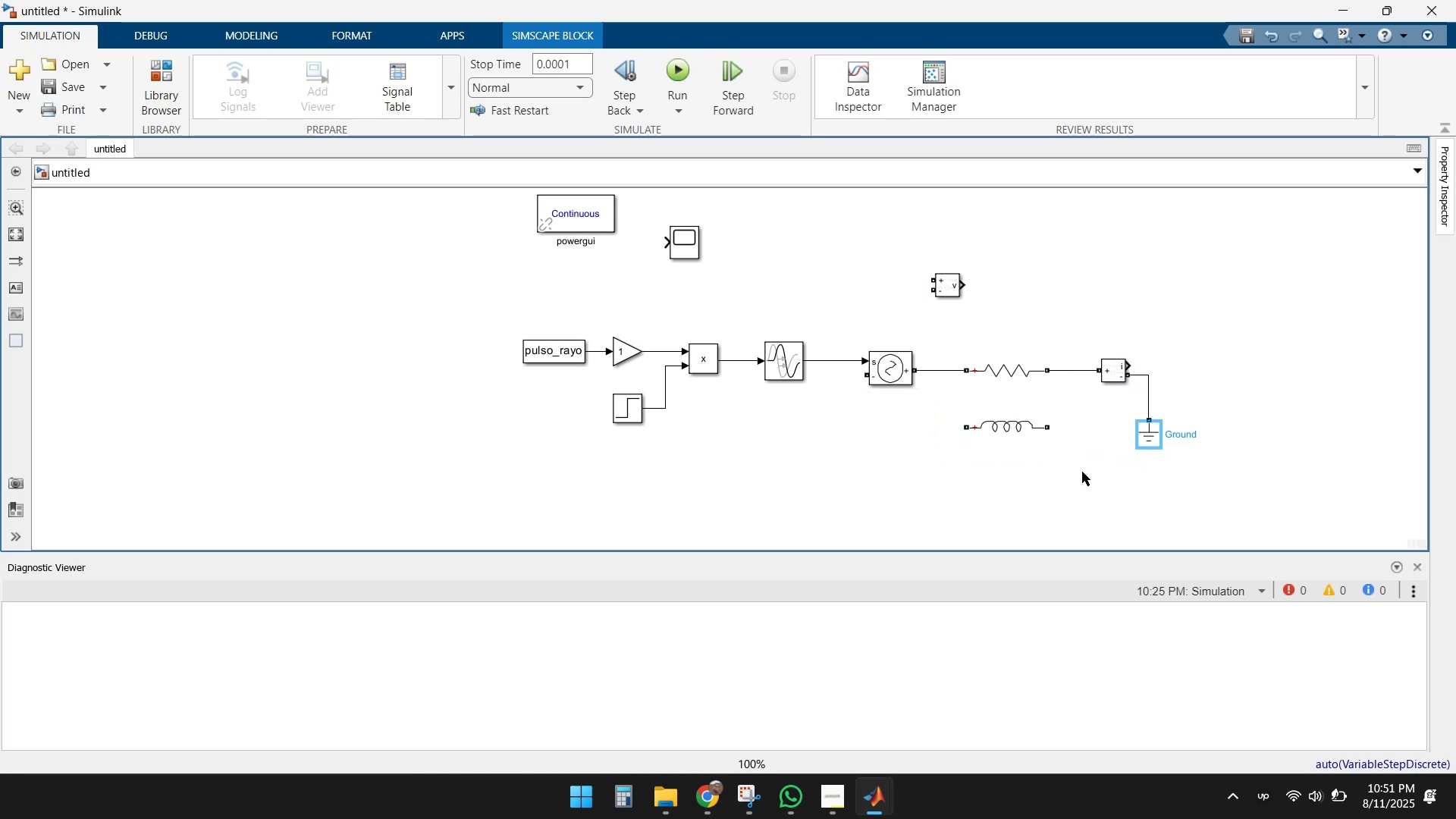 
left_click([1082, 472])
 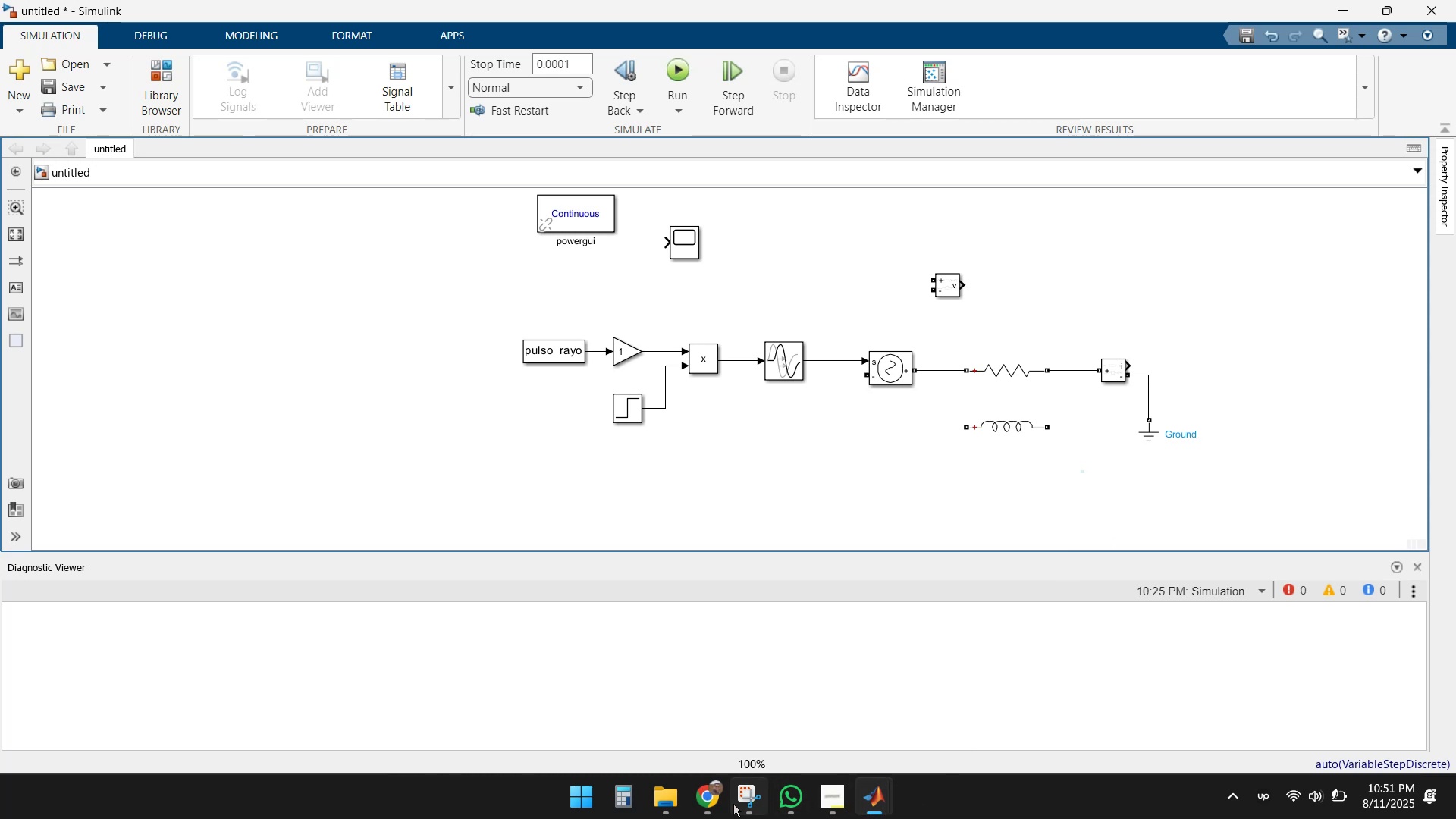 
double_click([636, 688])
 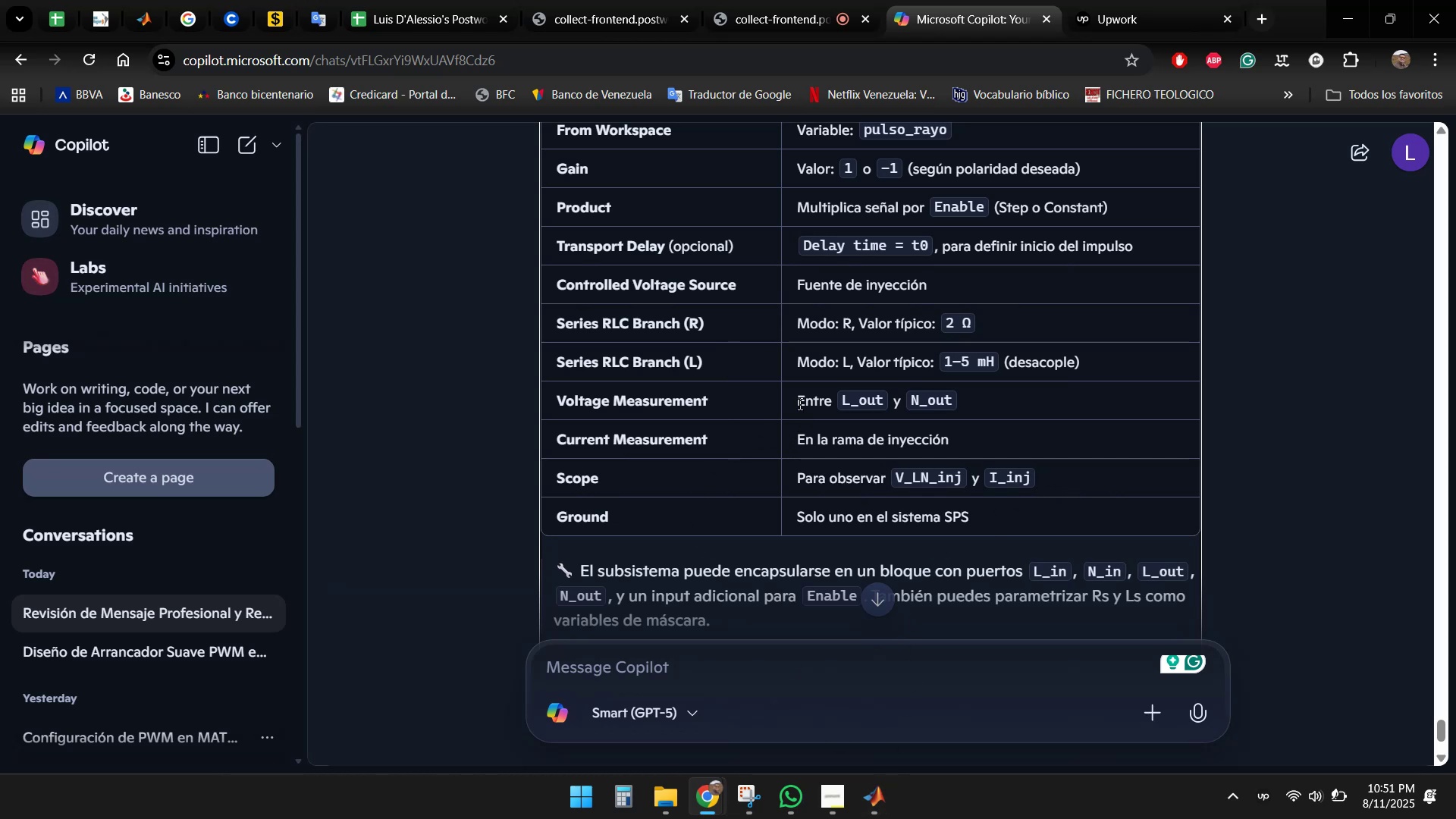 
wait(15.59)
 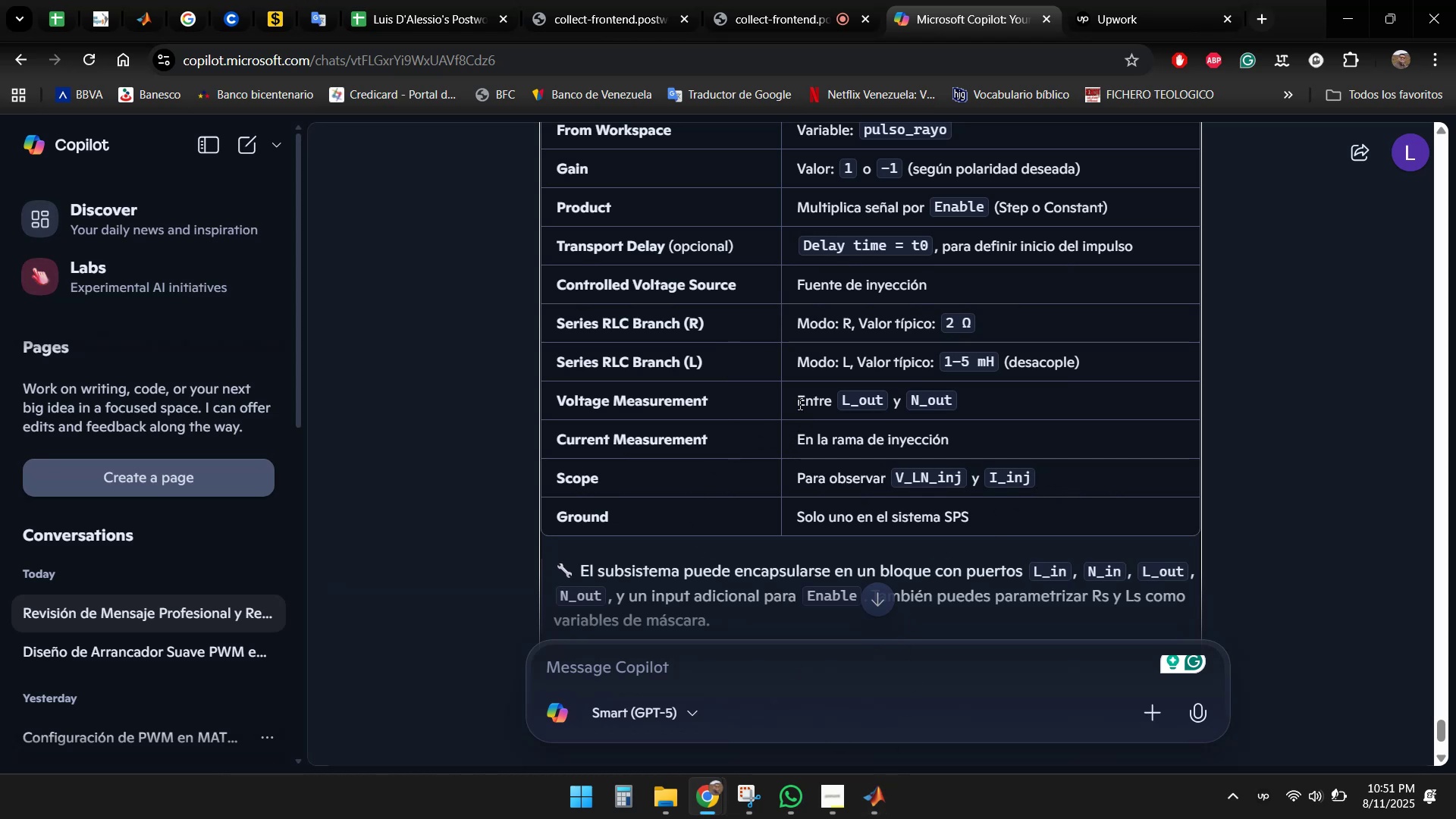 
scroll: coordinate [785, 428], scroll_direction: down, amount: 5.0
 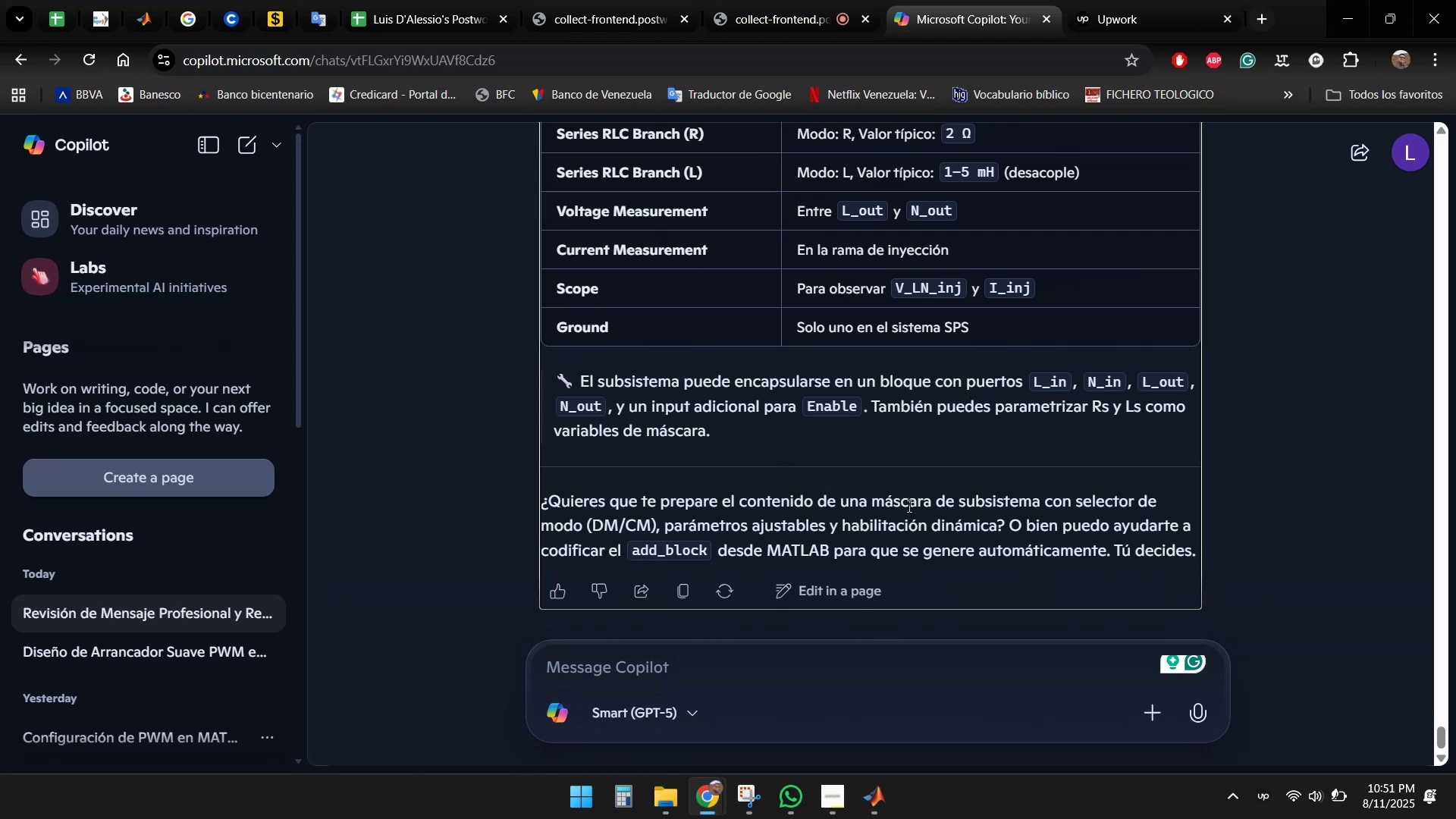 
scroll: coordinate [1307, 443], scroll_direction: up, amount: 6.0
 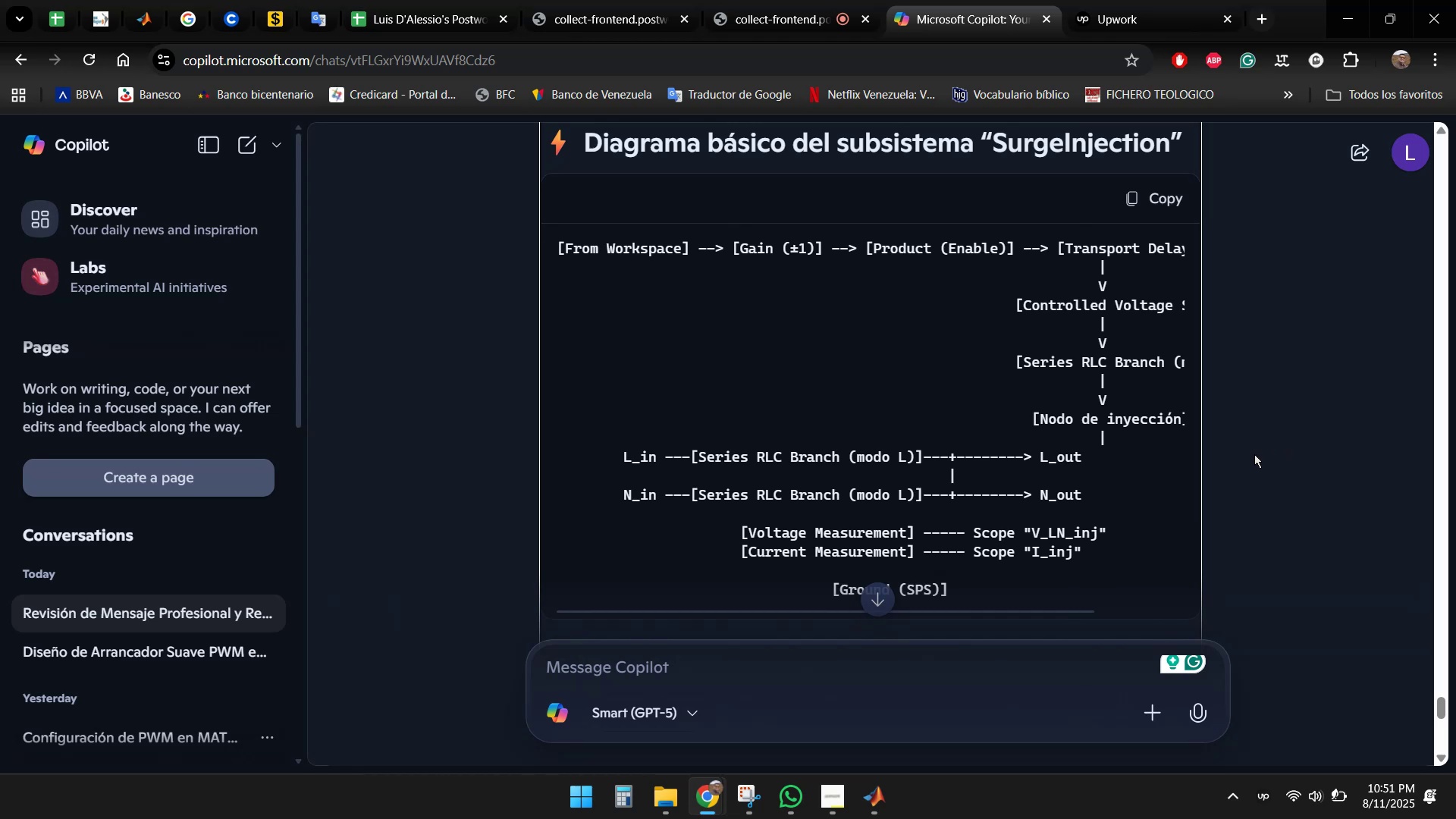 
scroll: coordinate [1263, 454], scroll_direction: down, amount: 1.0
 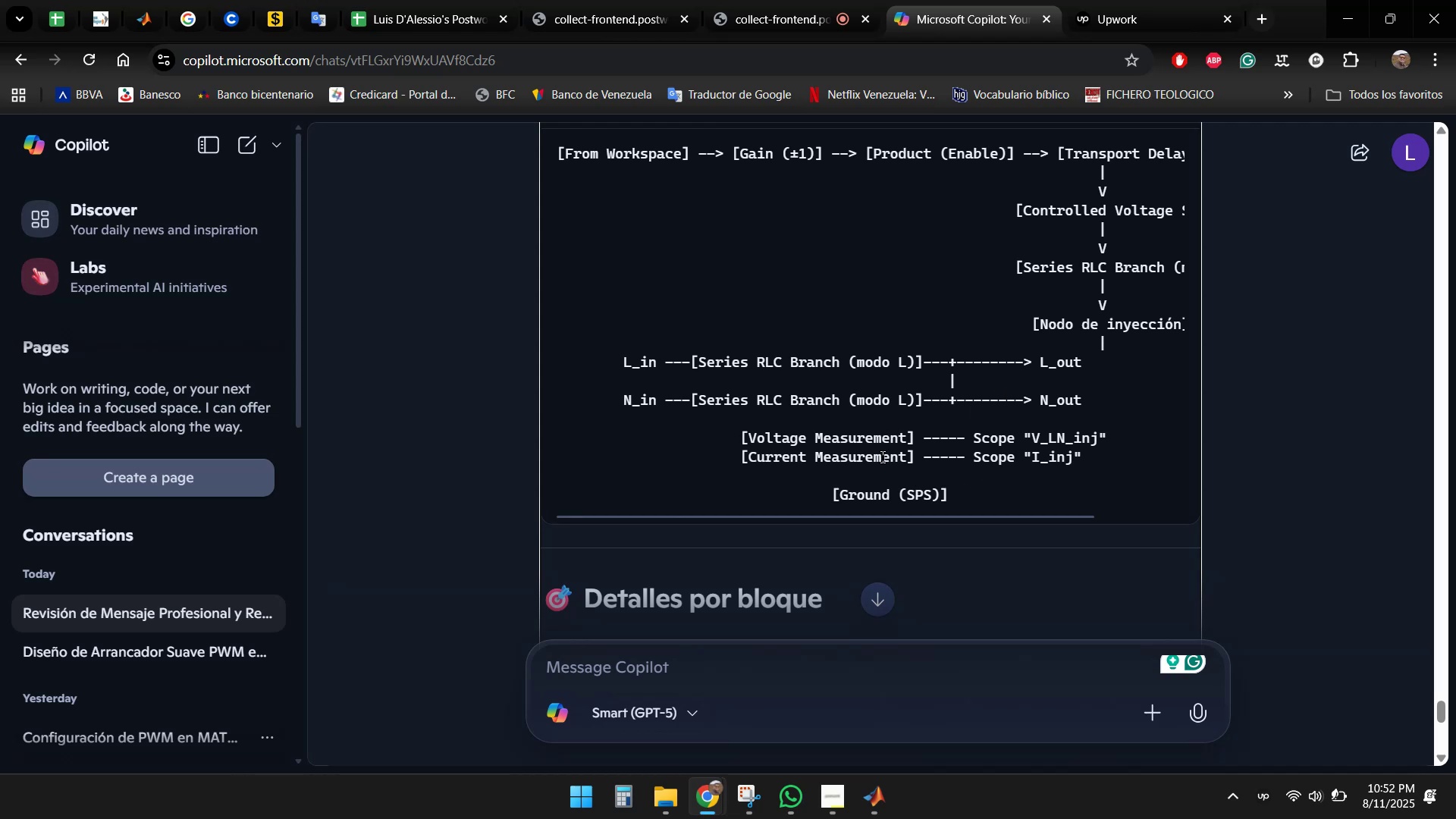 
wait(35.21)
 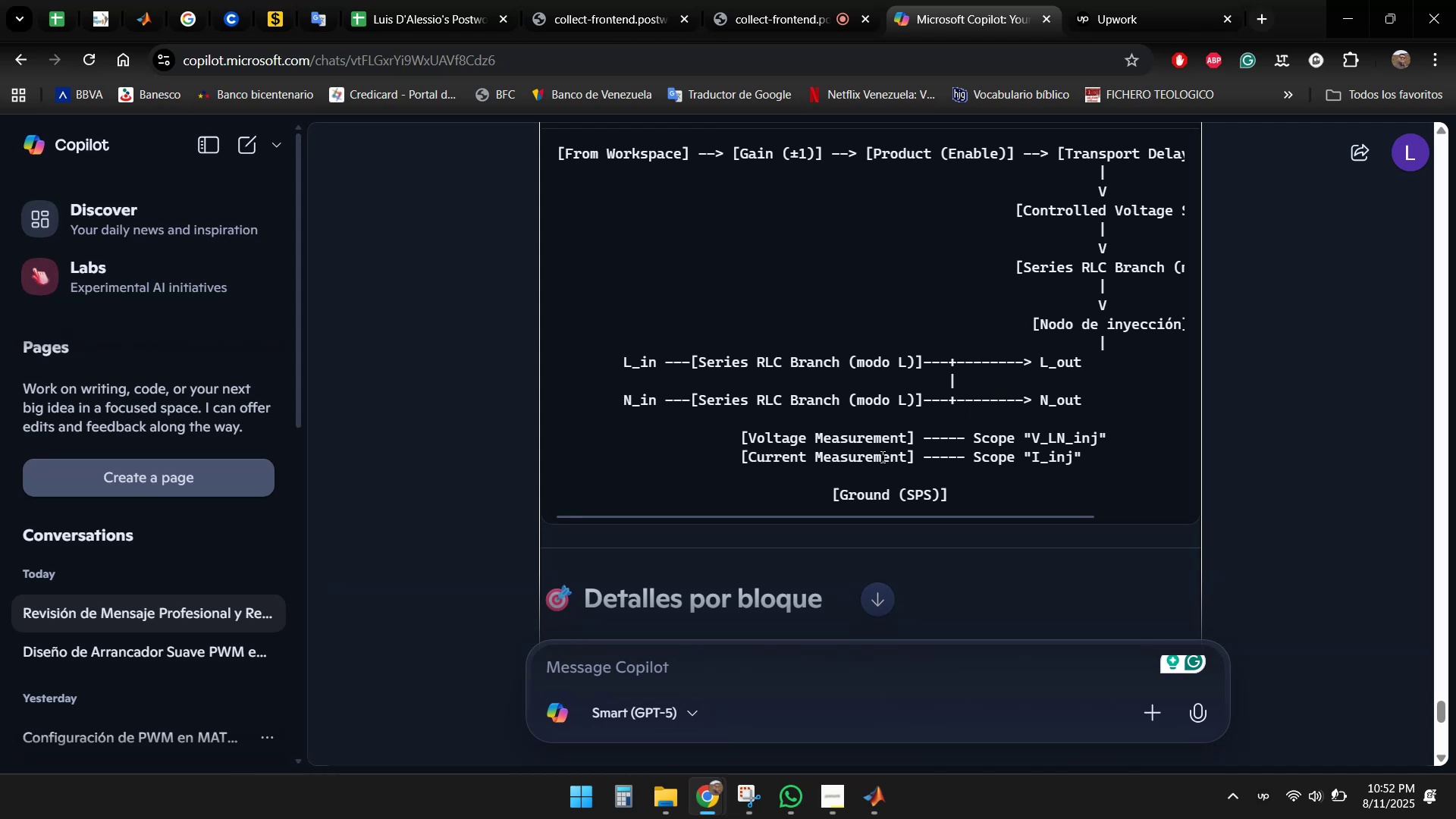 
left_click([957, 700])
 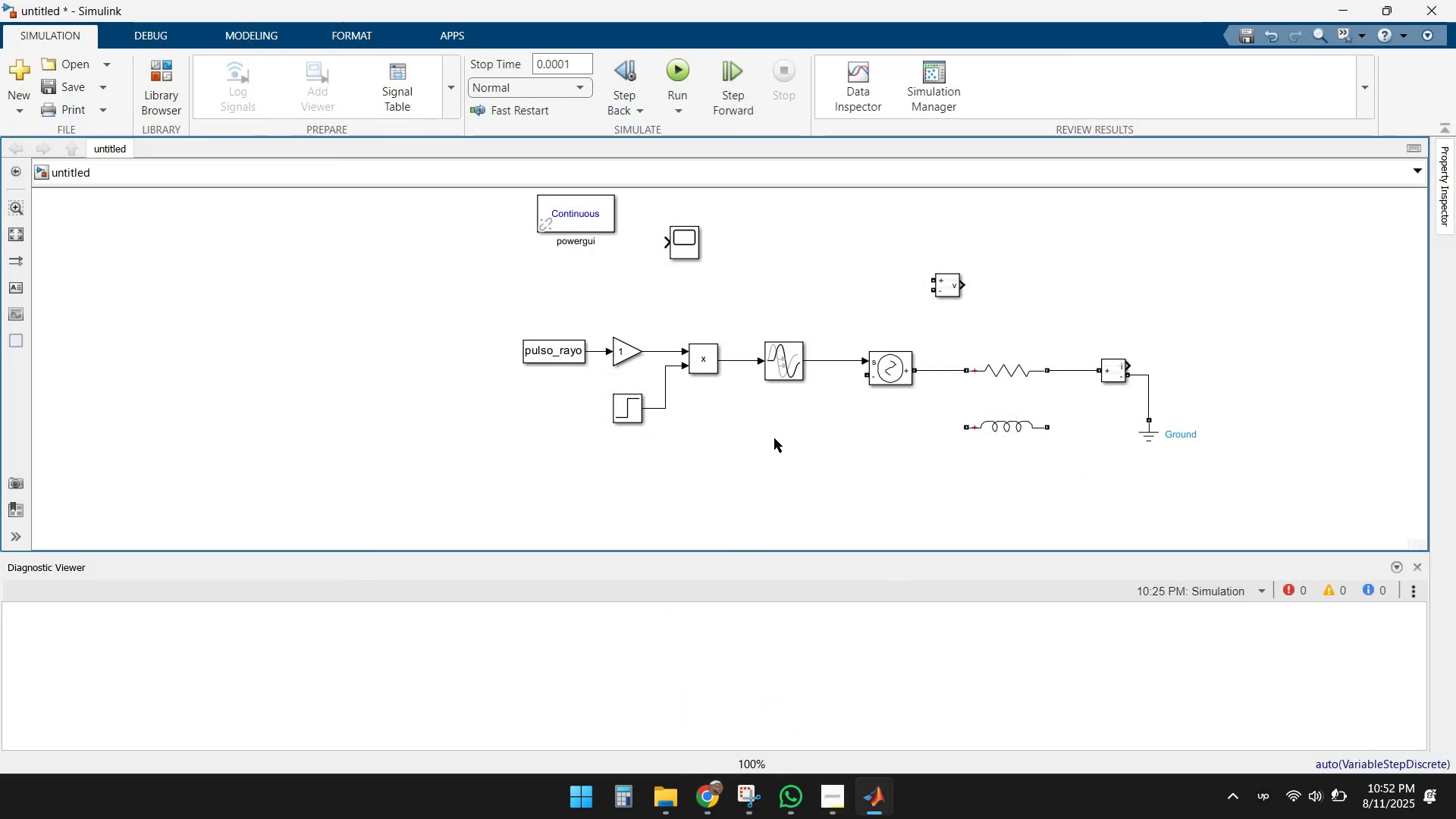 
double_click([774, 438])
 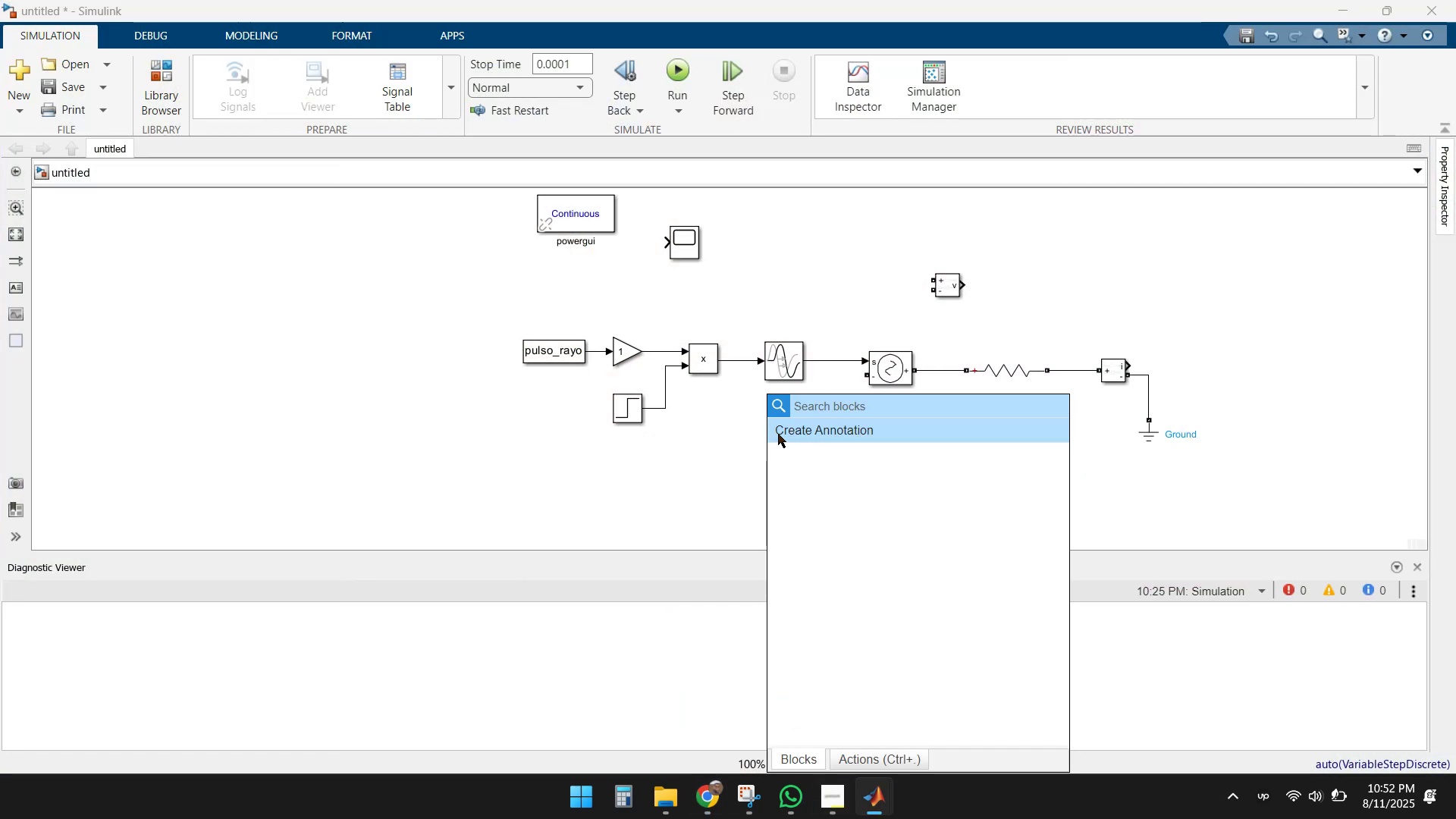 
type(input)
 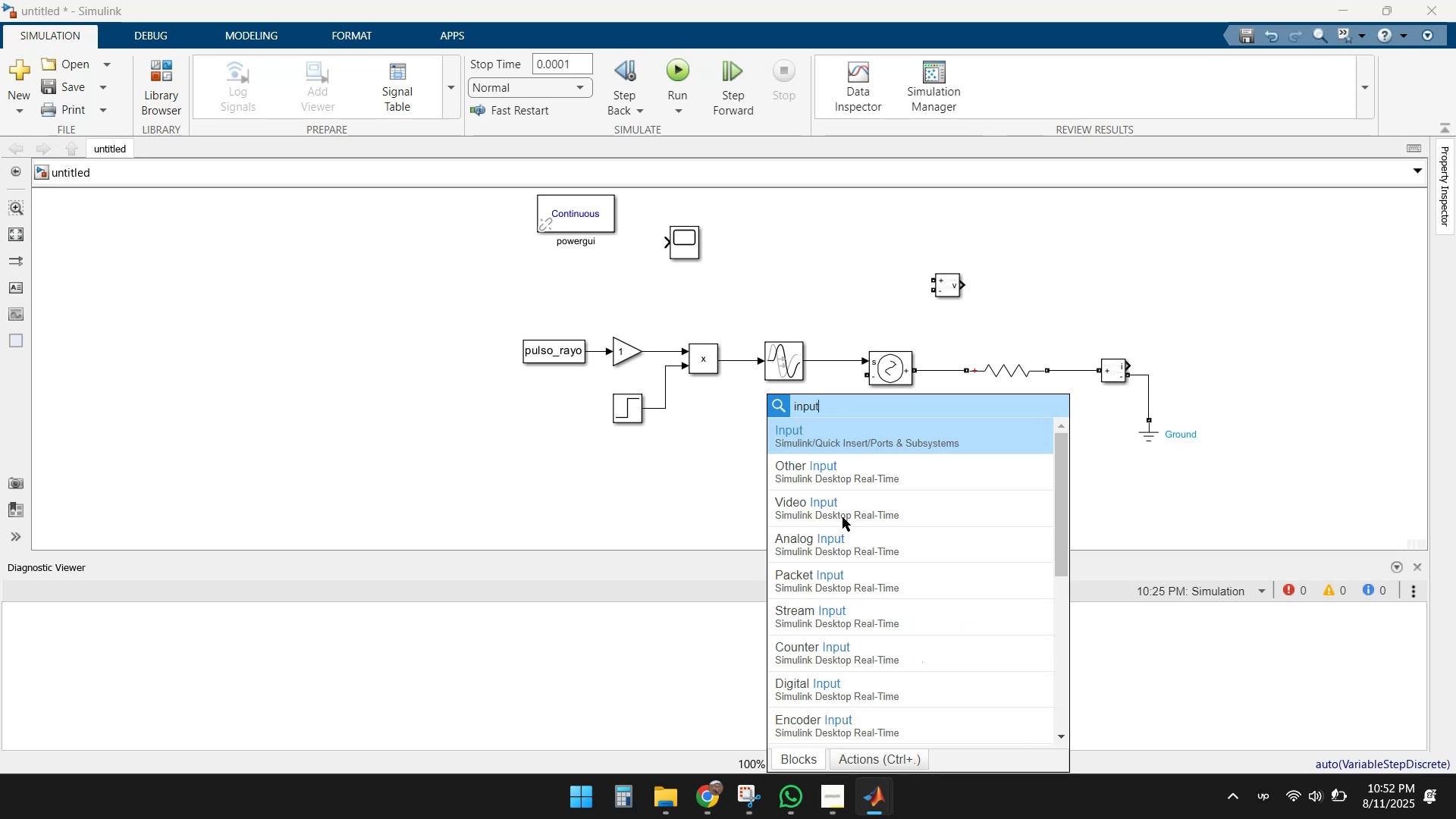 
left_click([822, 441])
 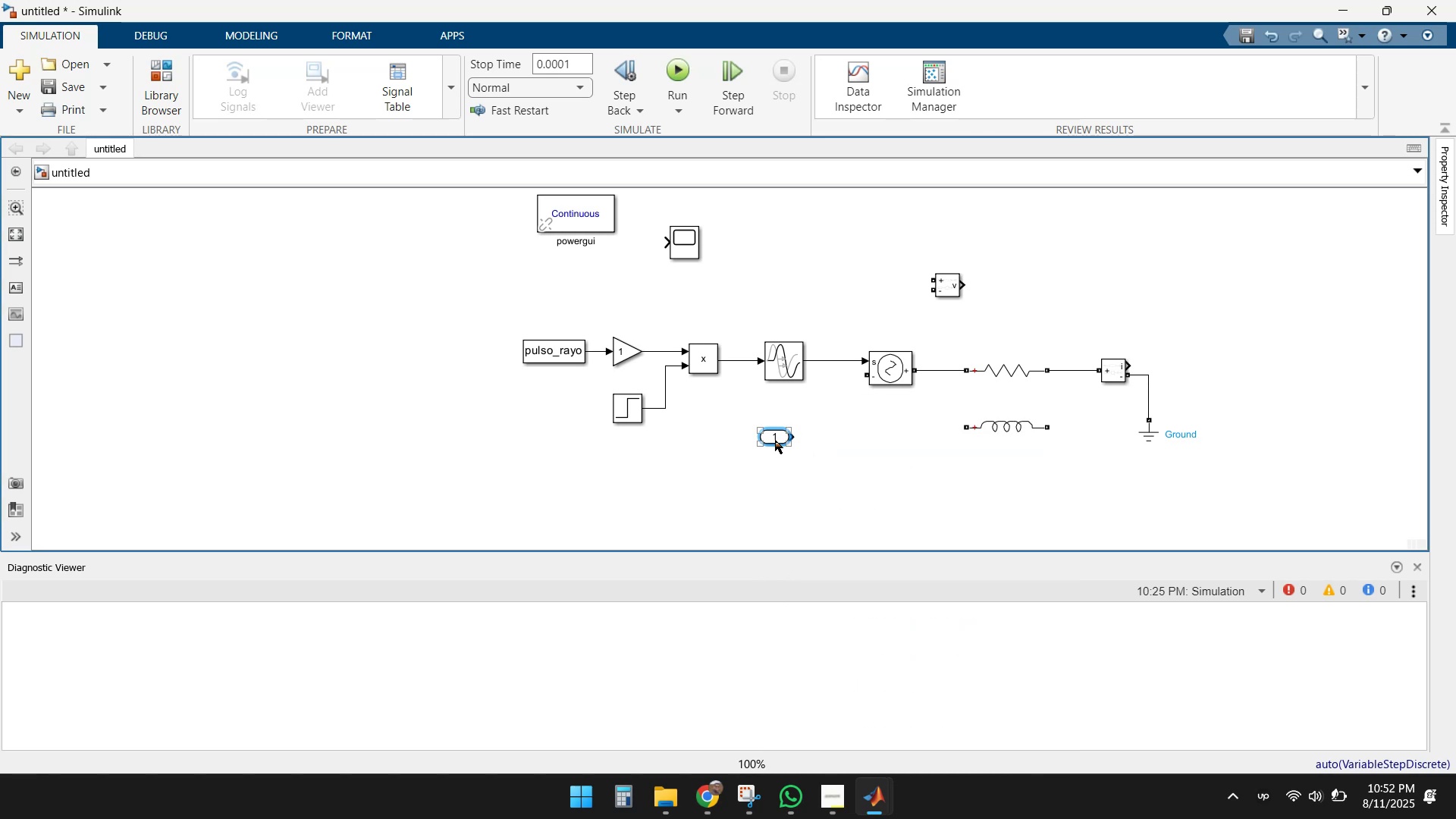 
left_click_drag(start_coordinate=[774, 438], to_coordinate=[541, 454])
 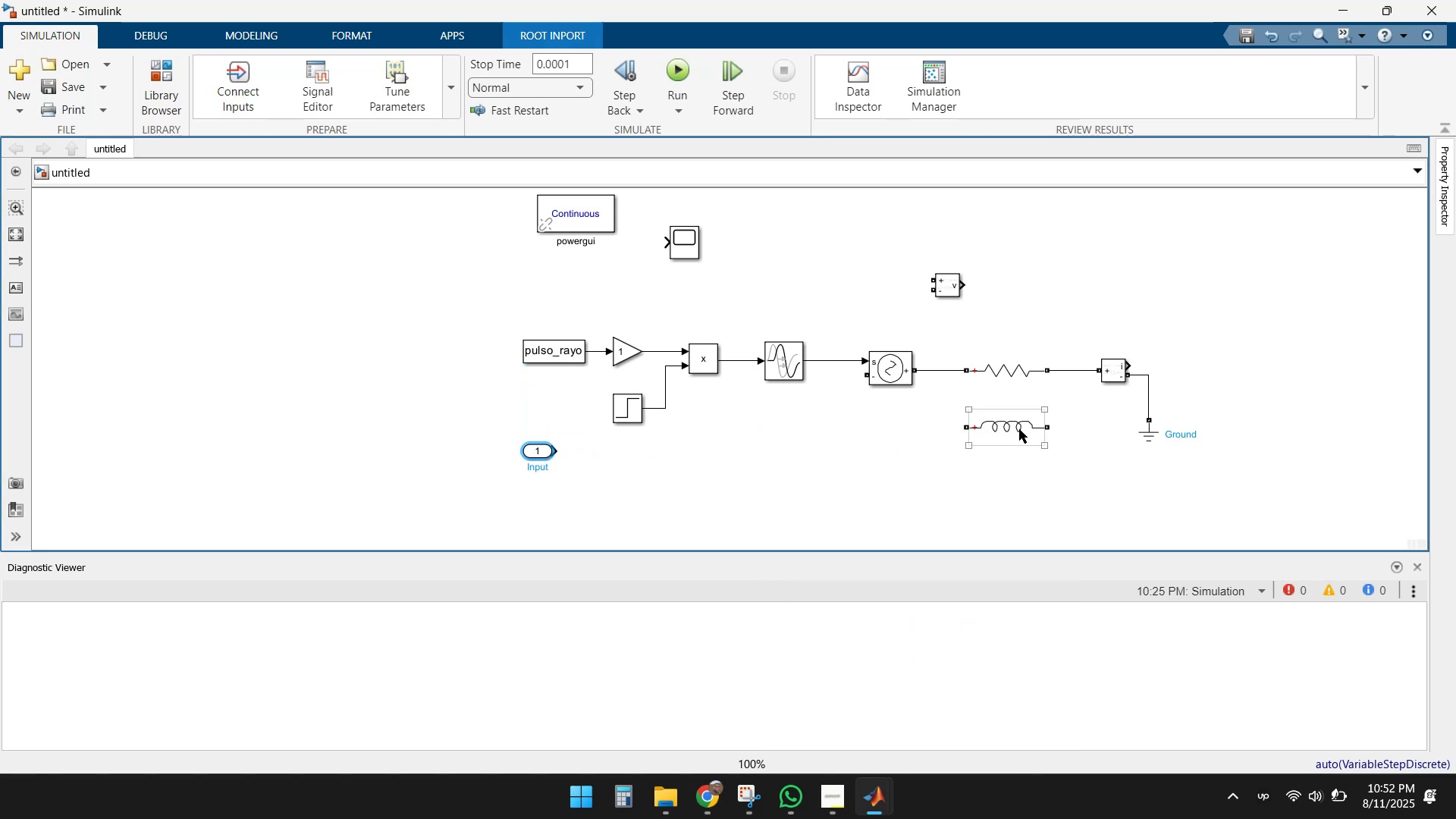 
left_click_drag(start_coordinate=[1018, 428], to_coordinate=[849, 463])
 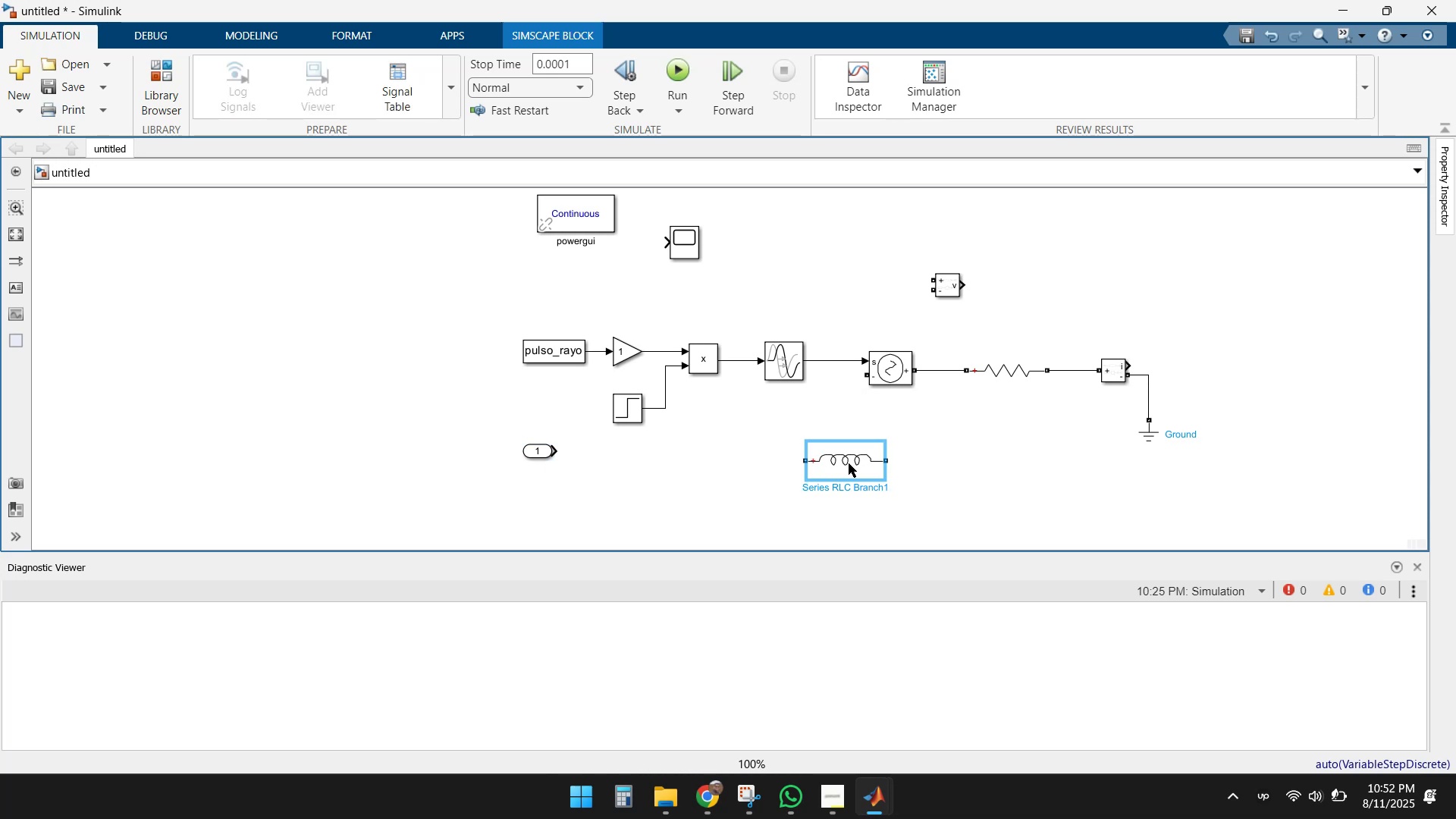 
key(Control+C)
 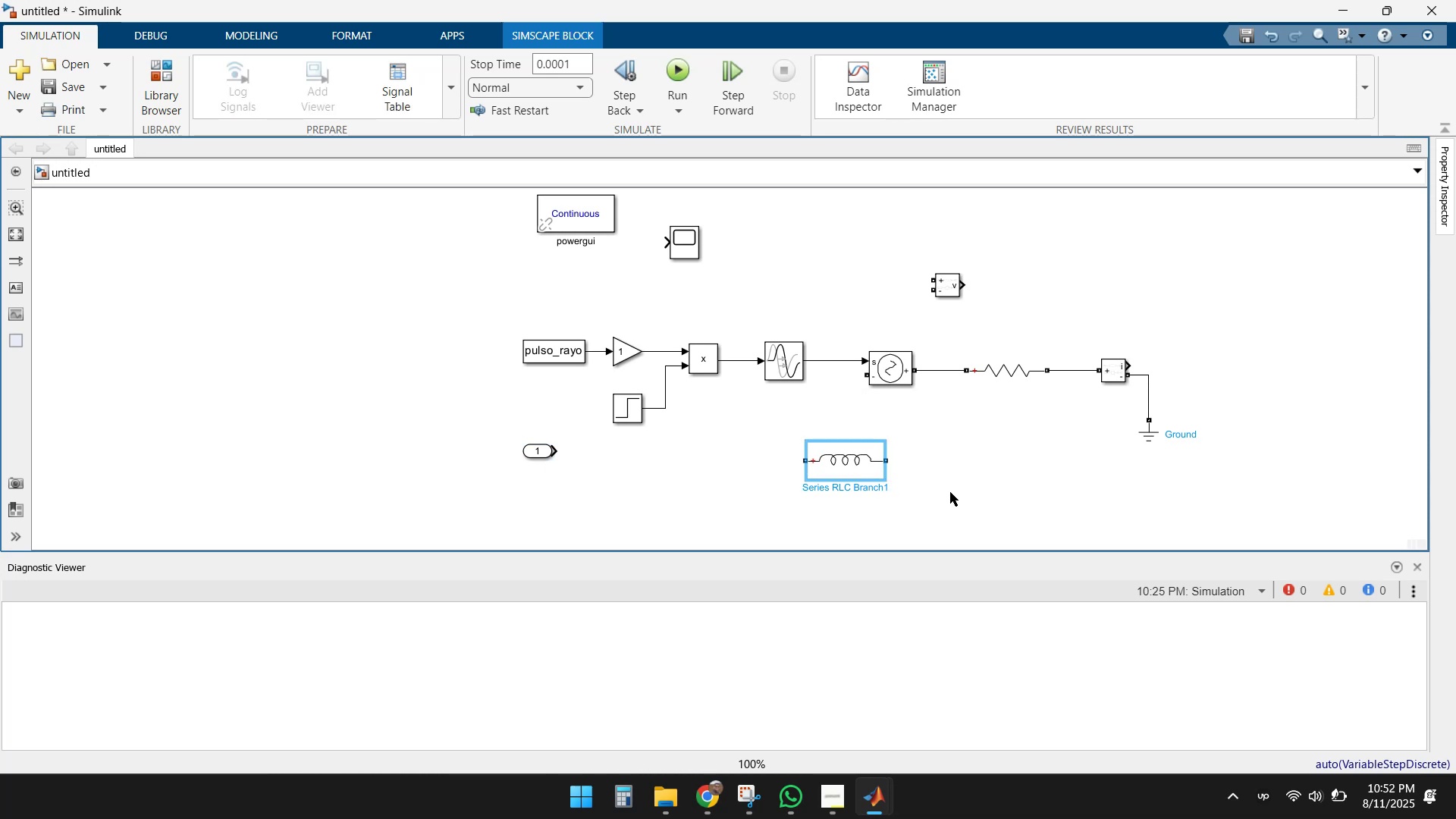 
left_click([950, 492])
 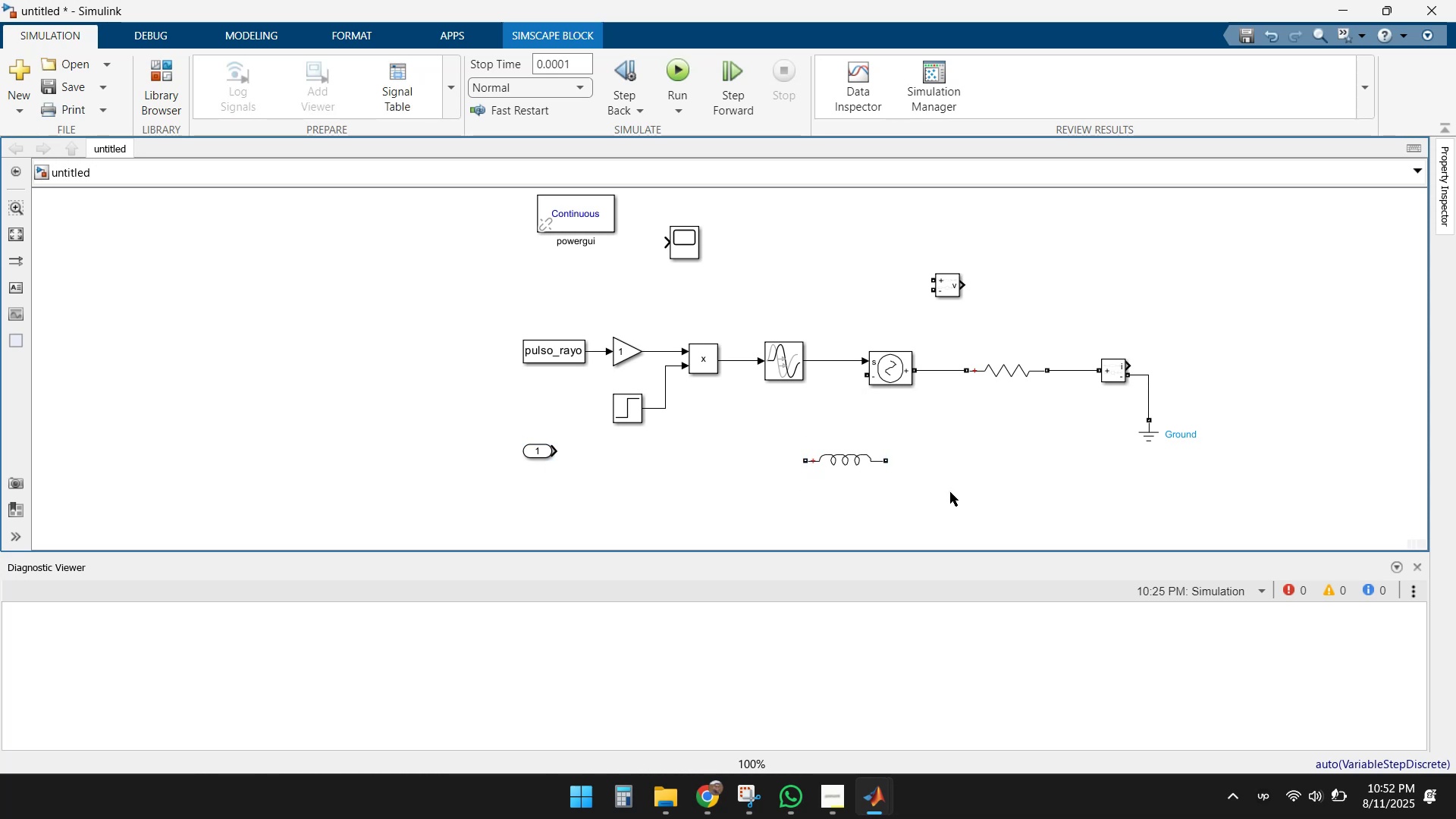 
key(Control+V)
 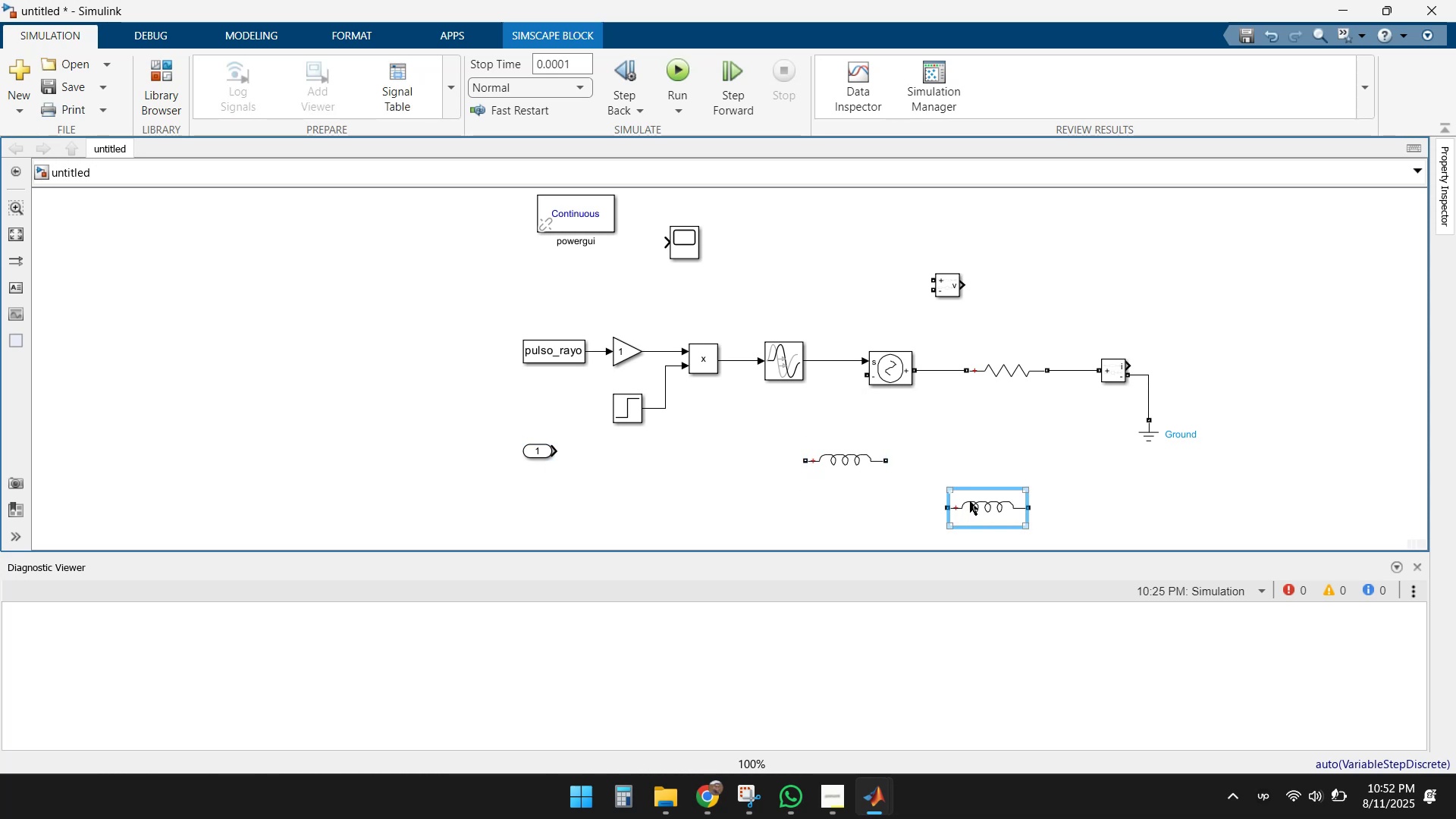 
left_click_drag(start_coordinate=[996, 507], to_coordinate=[855, 498])
 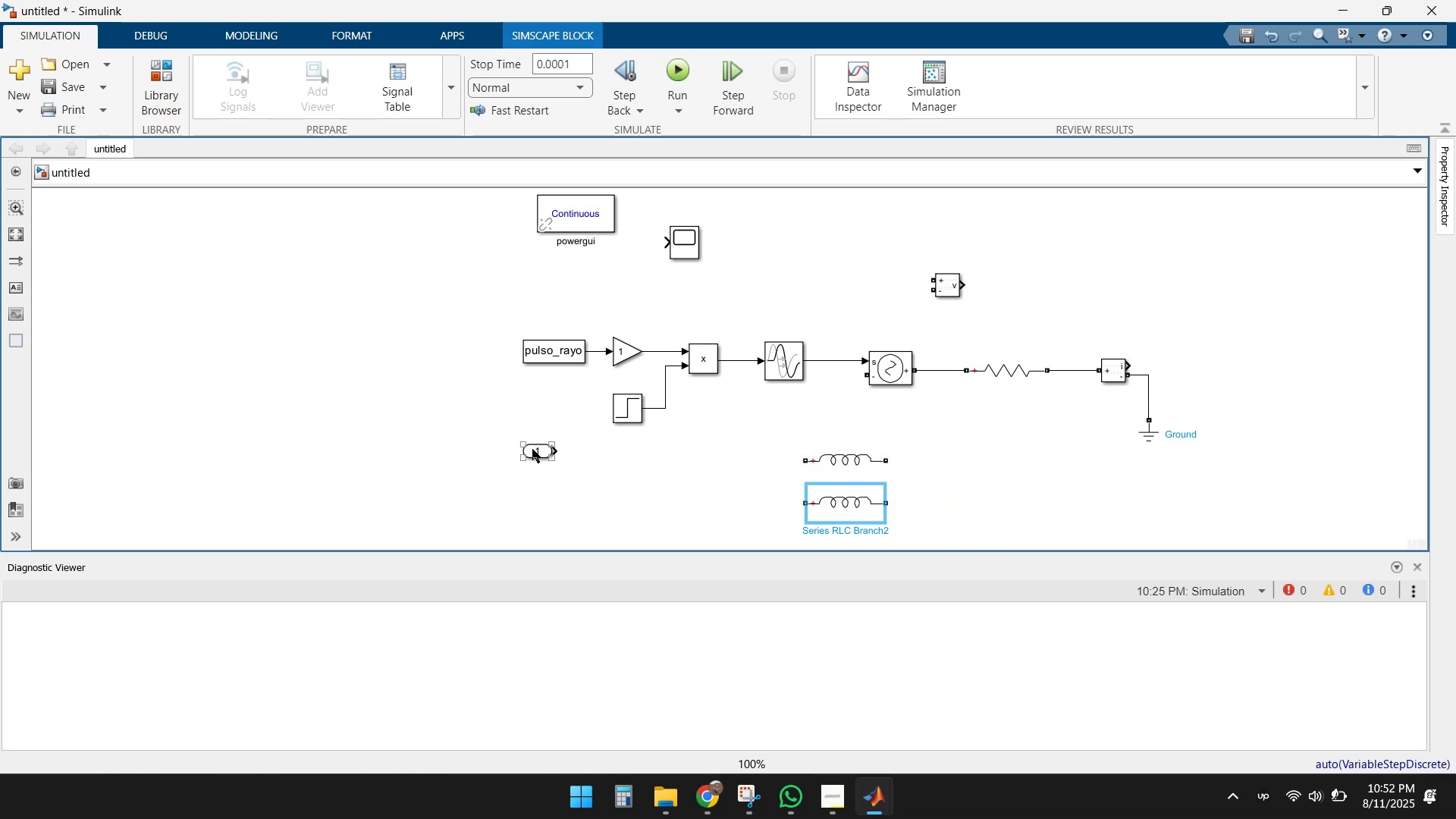 
left_click_drag(start_coordinate=[532, 449], to_coordinate=[626, 465])
 